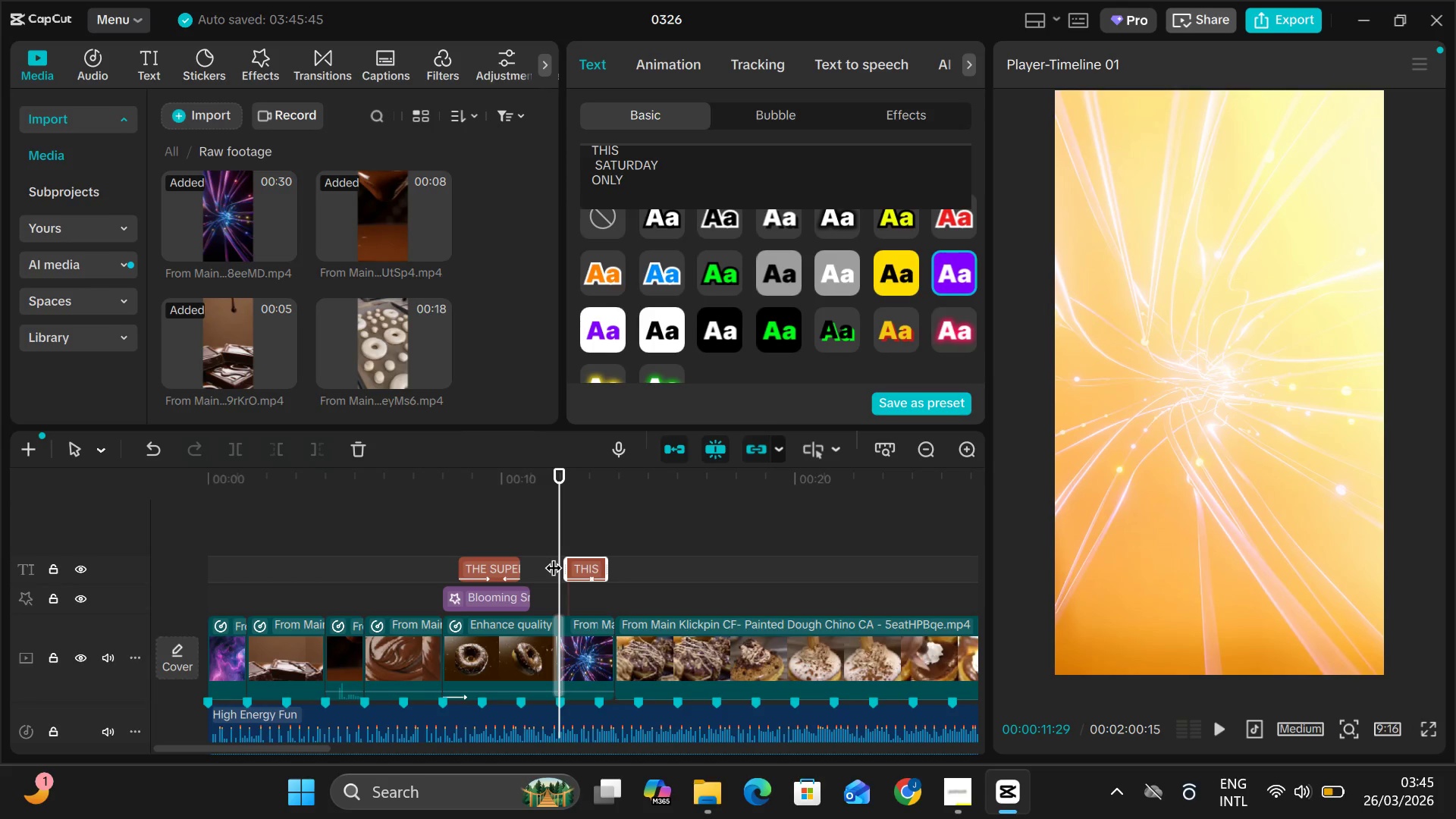 
key(Space)
 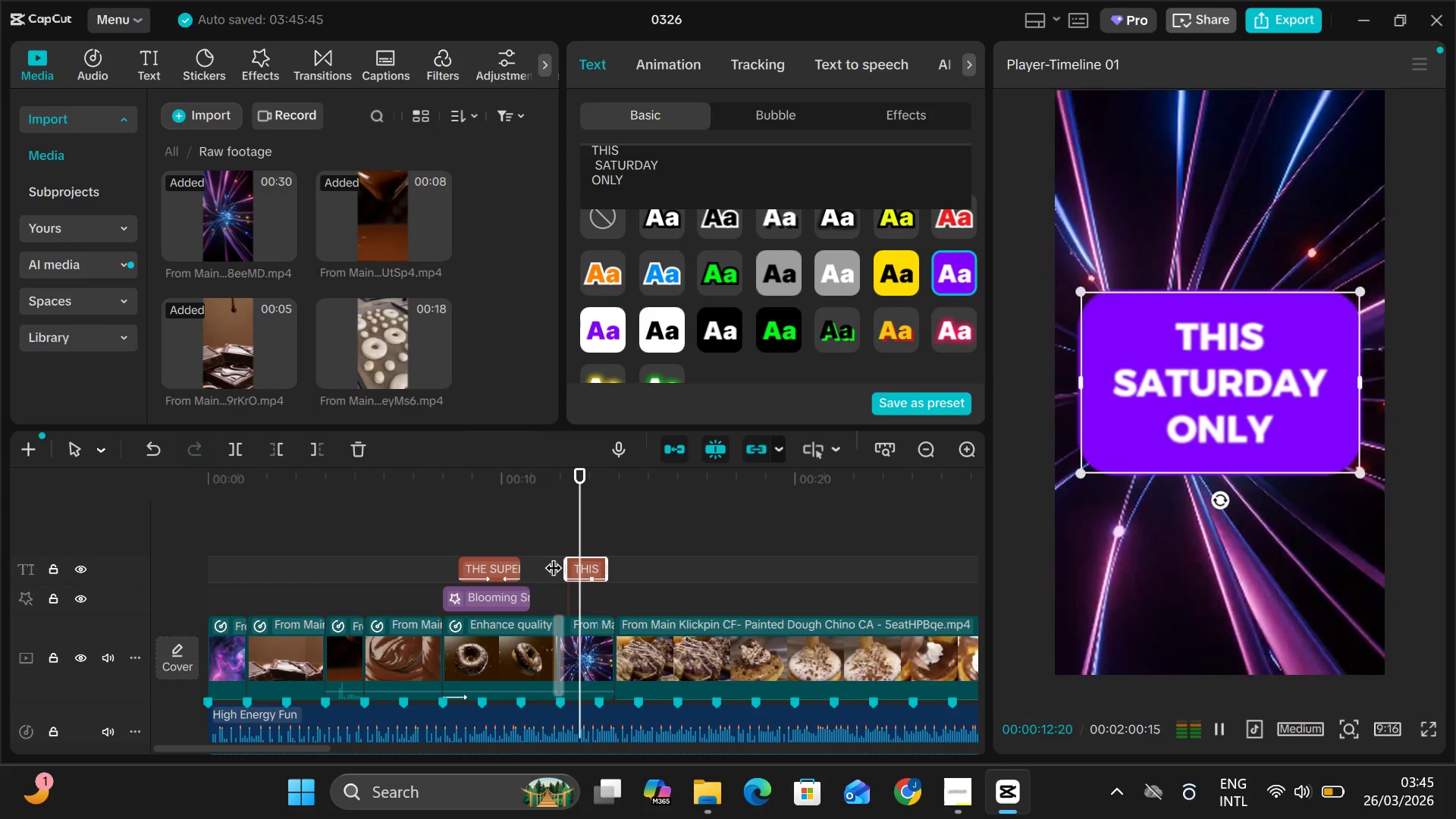 
key(Space)
 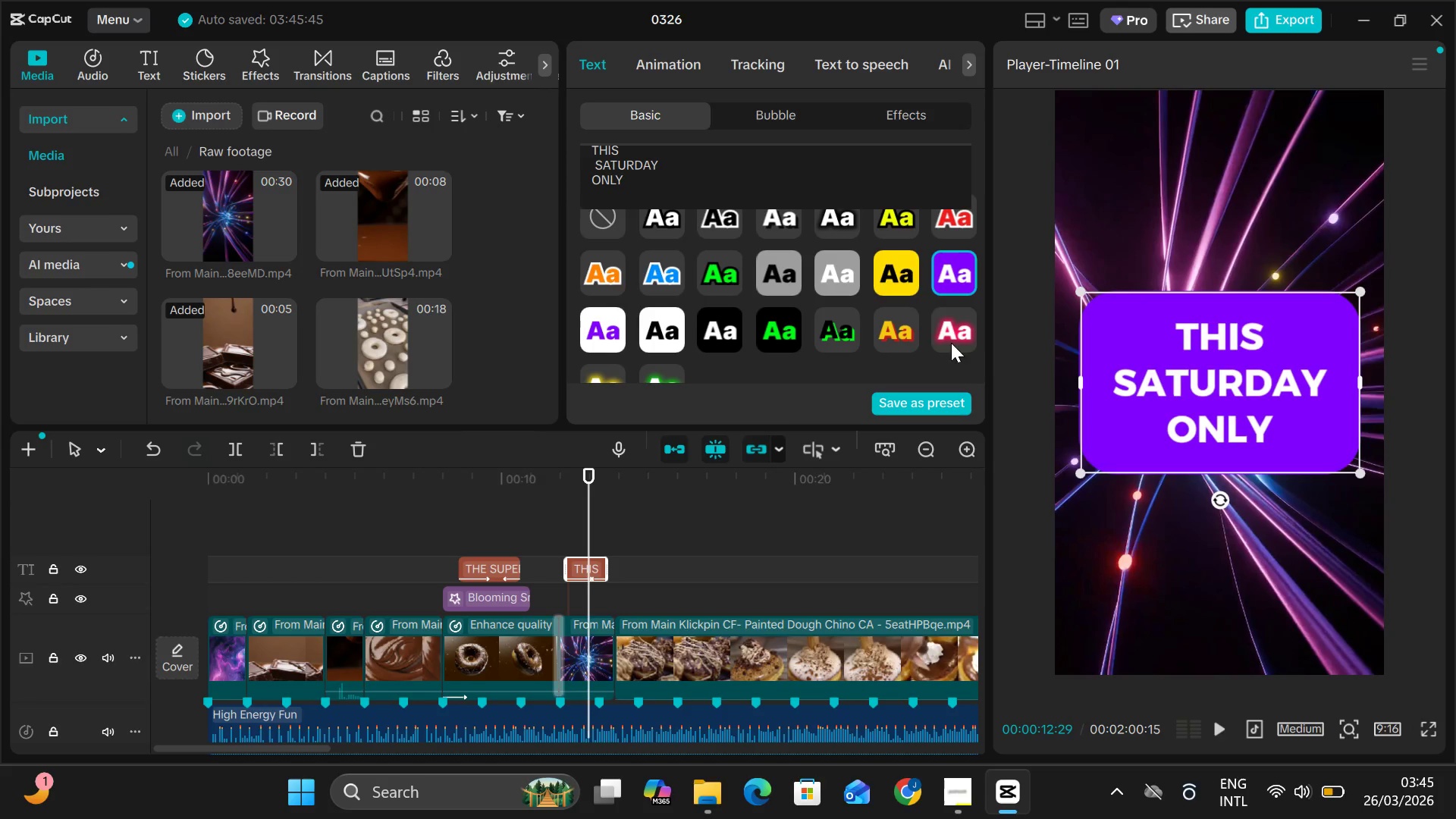 
scroll: coordinate [846, 283], scroll_direction: down, amount: 70.0
 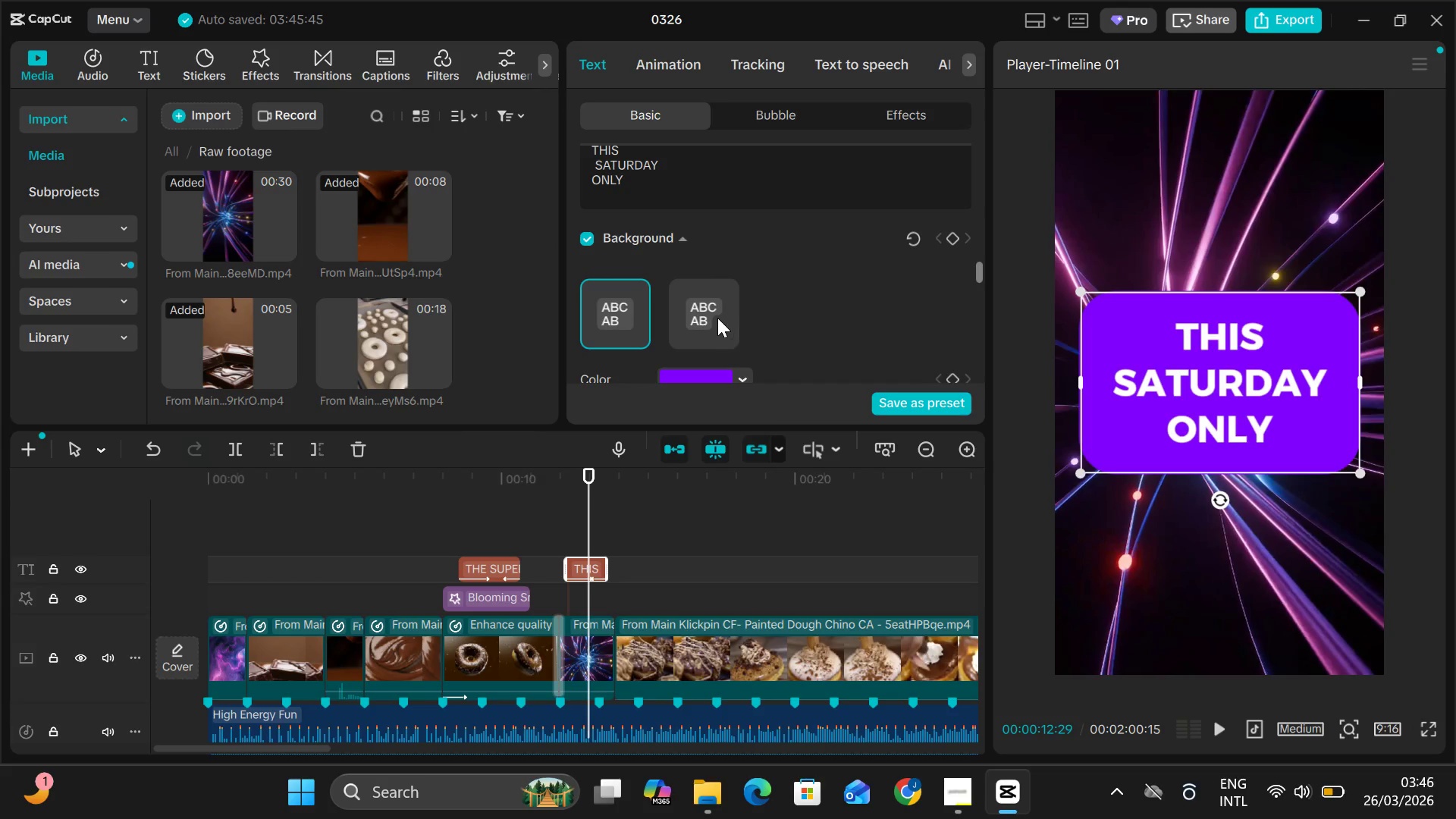 
left_click([716, 316])
 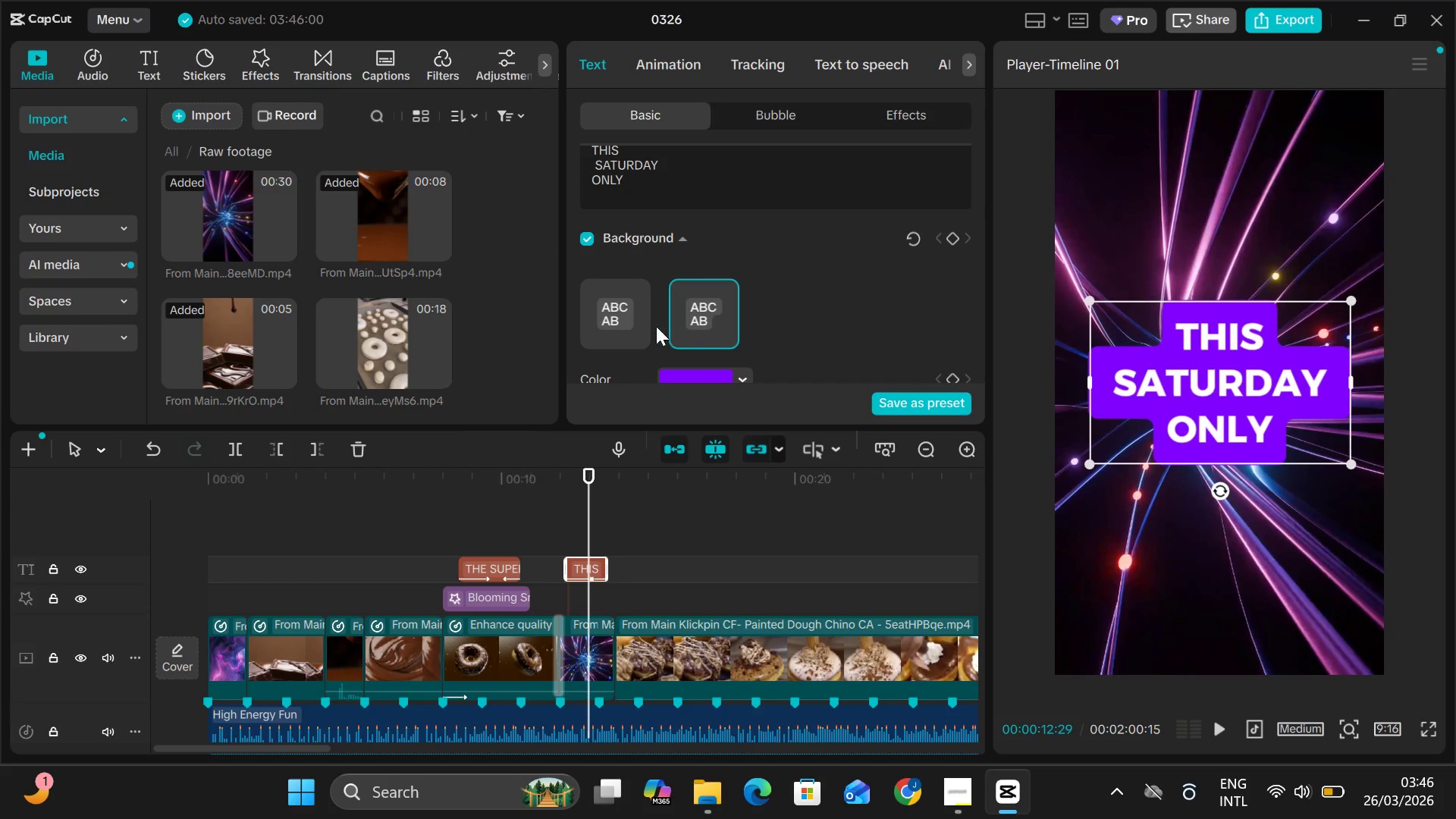 
left_click([629, 320])
 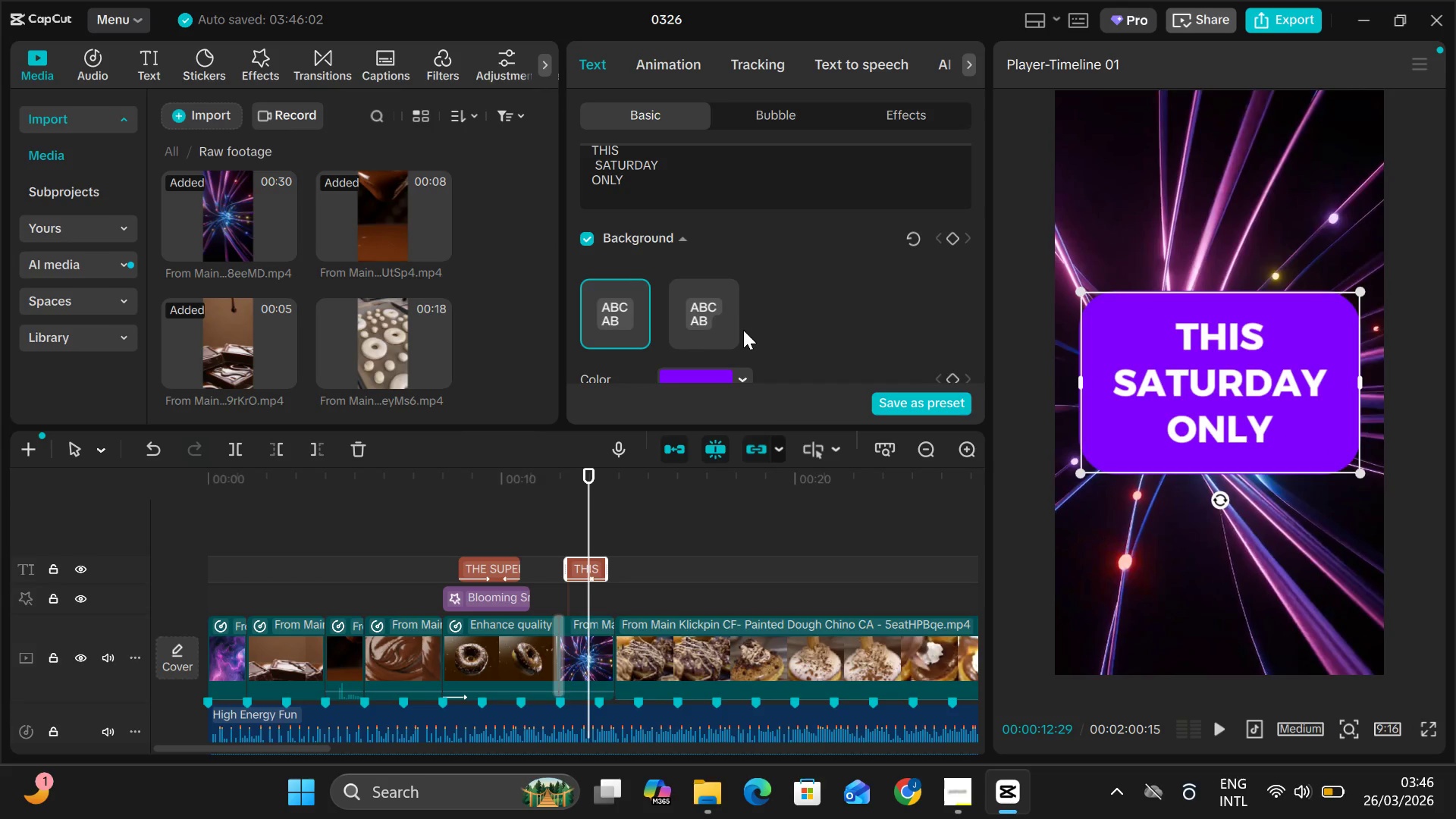 
scroll: coordinate [756, 321], scroll_direction: down, amount: 9.0
 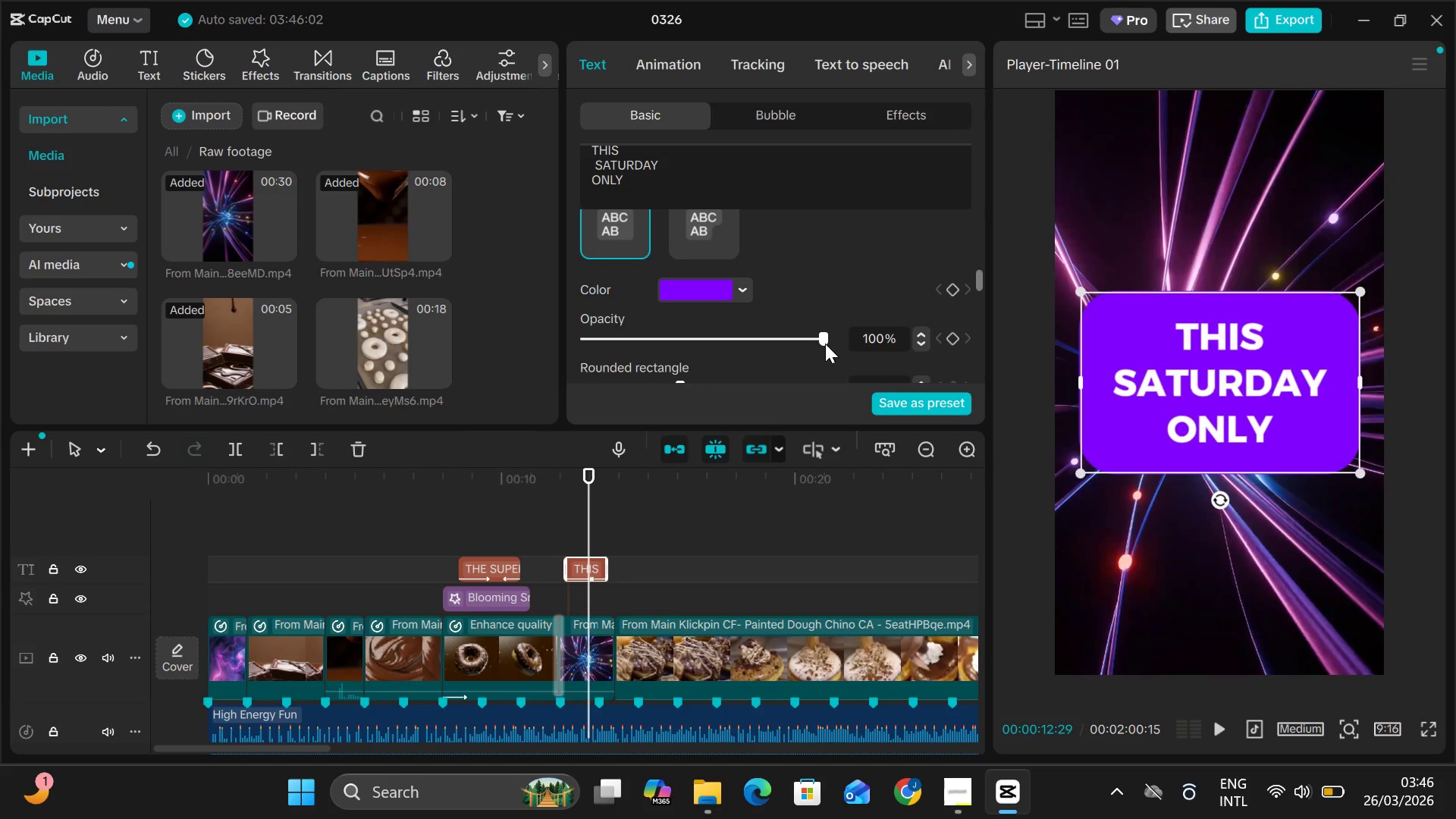 
left_click_drag(start_coordinate=[825, 344], to_coordinate=[777, 355])
 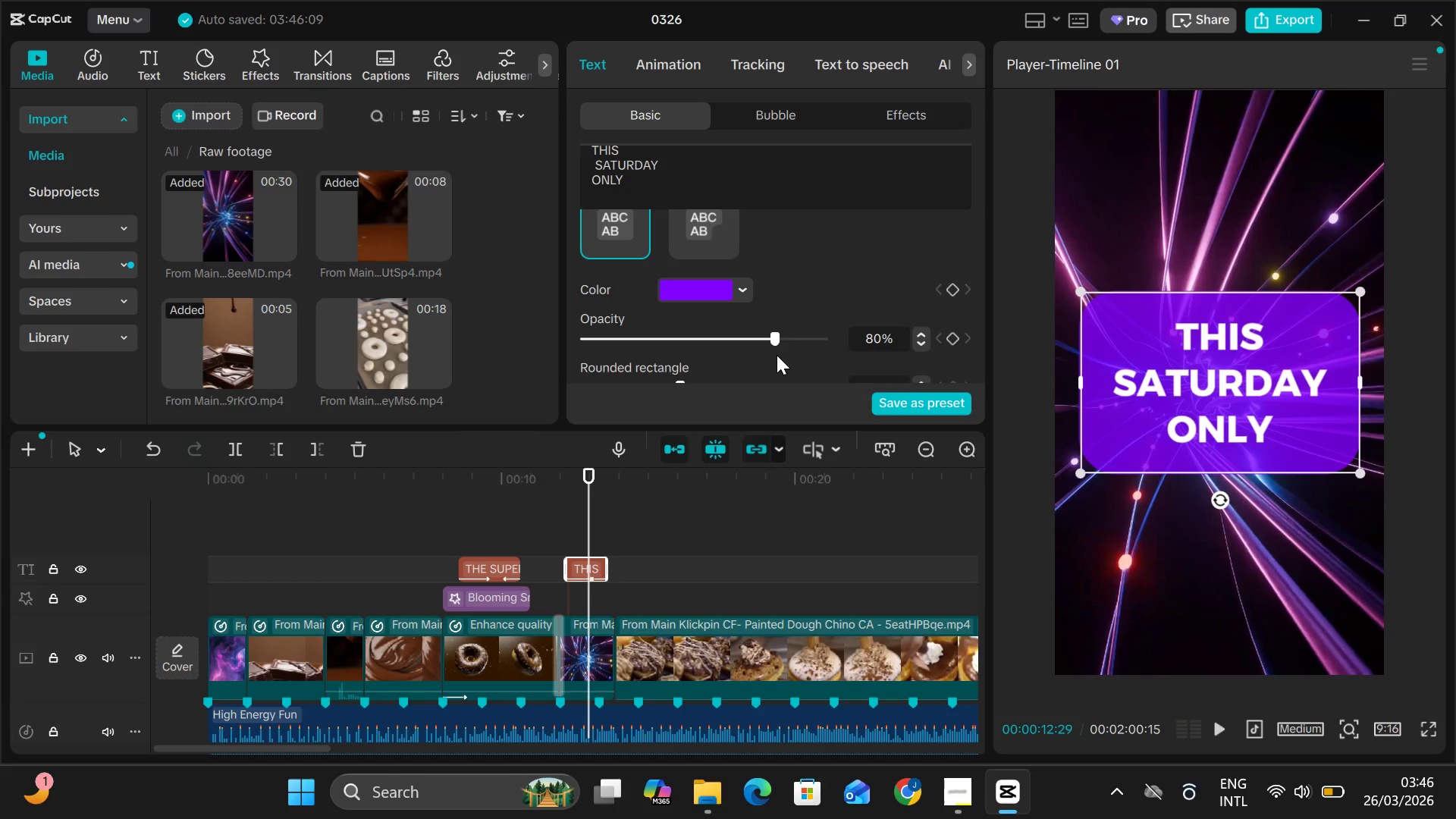 
scroll: coordinate [777, 355], scroll_direction: down, amount: 3.0
 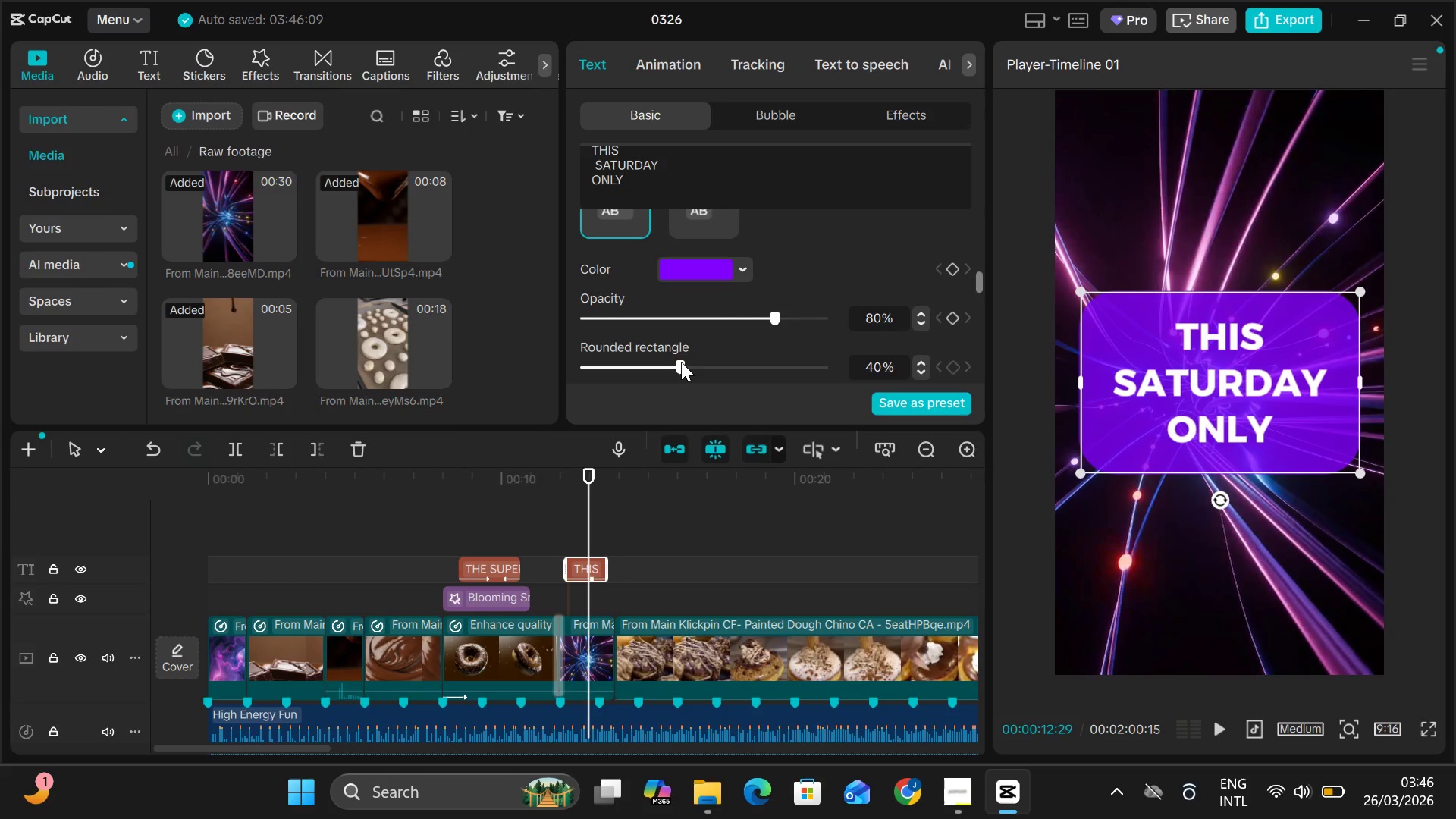 
left_click_drag(start_coordinate=[680, 362], to_coordinate=[643, 364])
 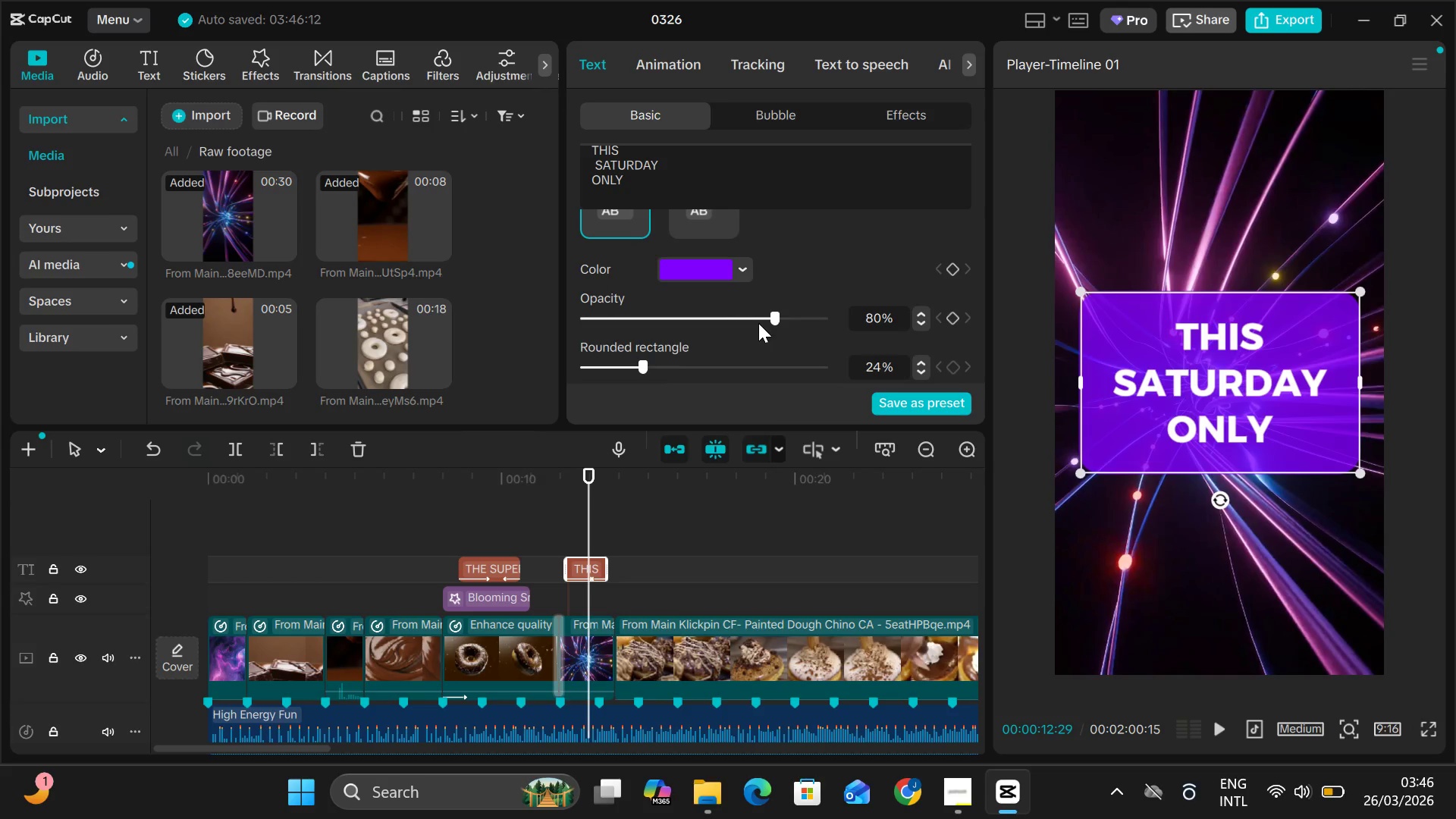 
scroll: coordinate [758, 323], scroll_direction: down, amount: 29.0
 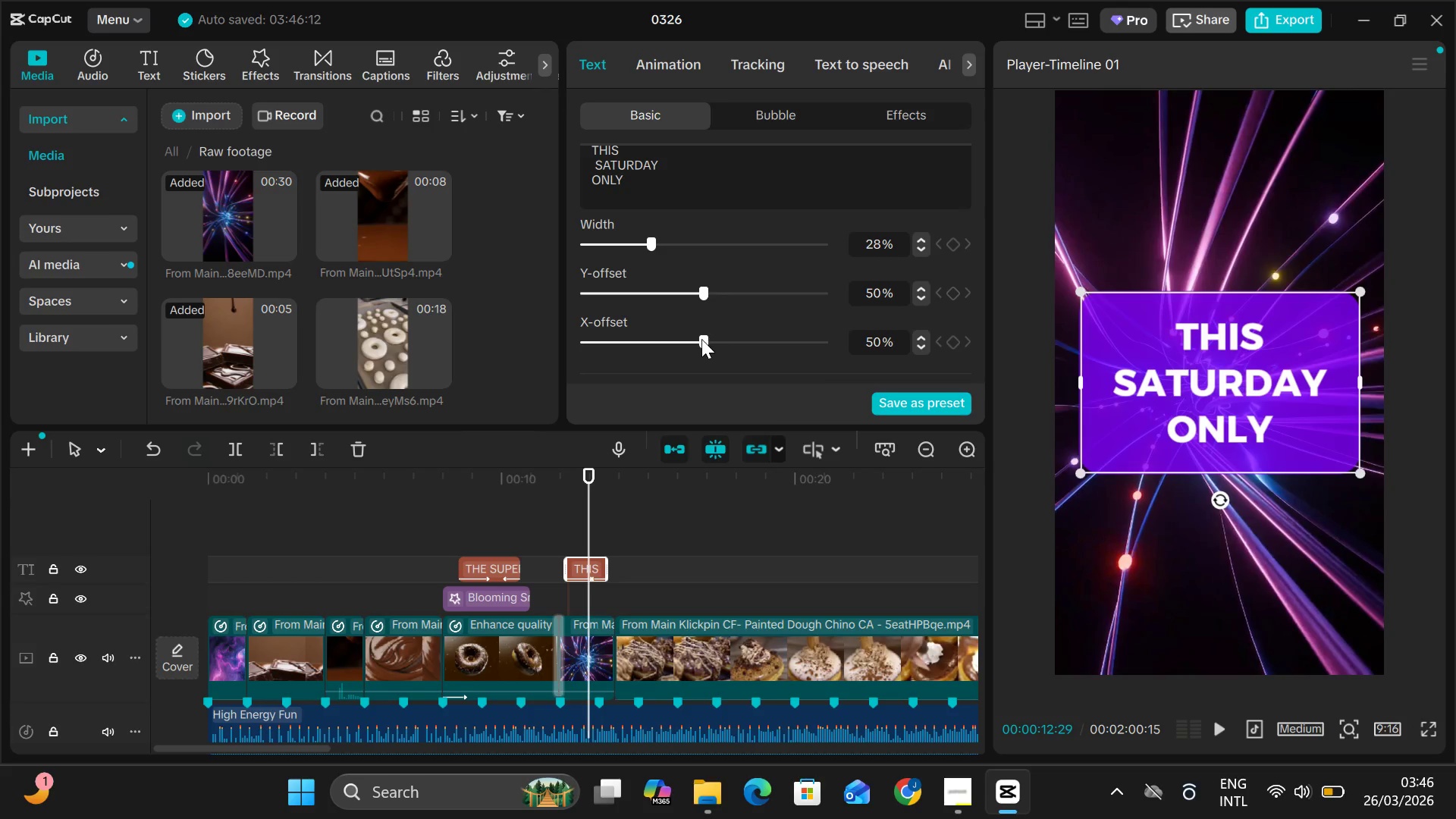 
left_click_drag(start_coordinate=[698, 340], to_coordinate=[705, 342])
 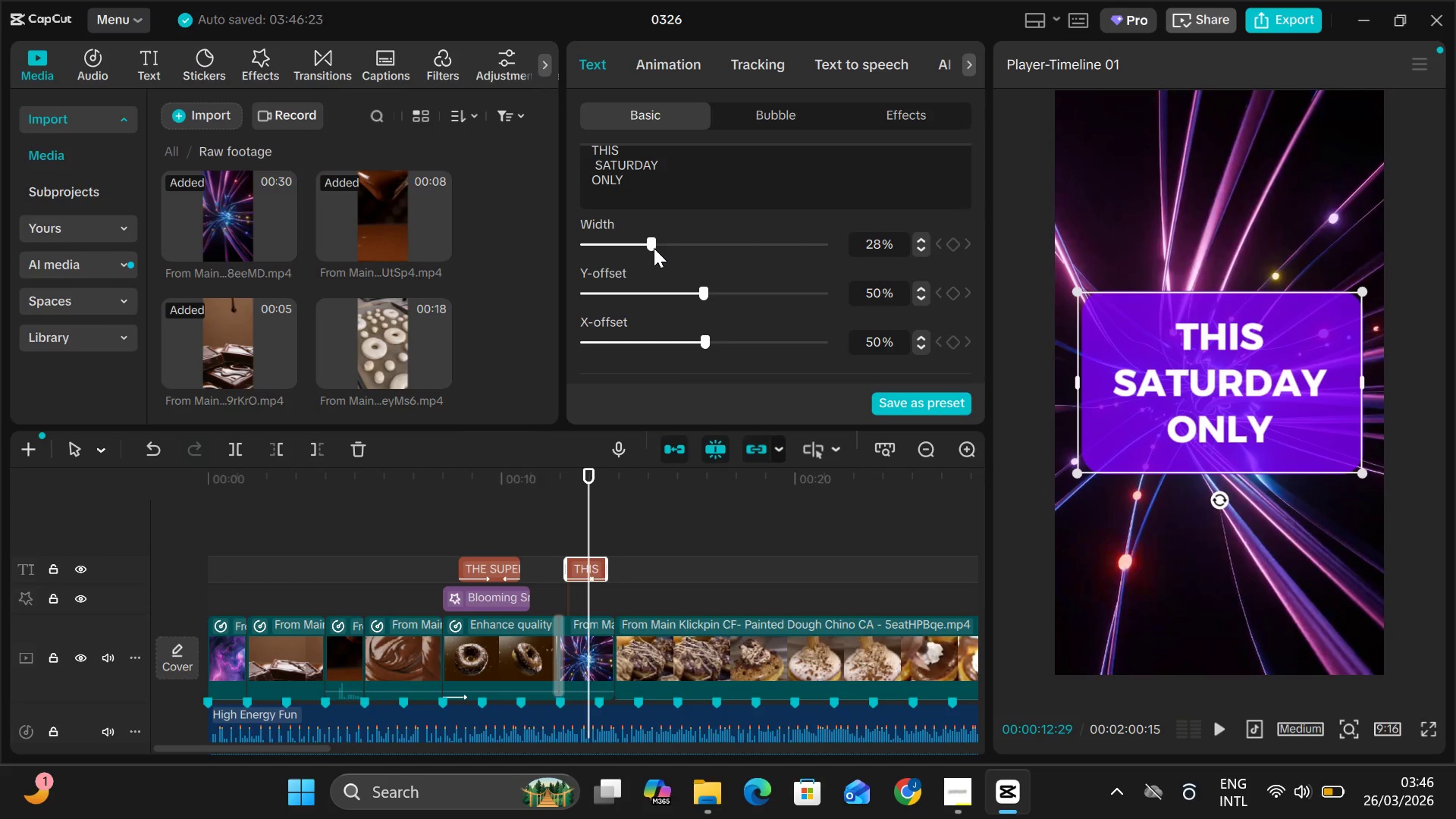 
left_click_drag(start_coordinate=[651, 246], to_coordinate=[507, 275])
 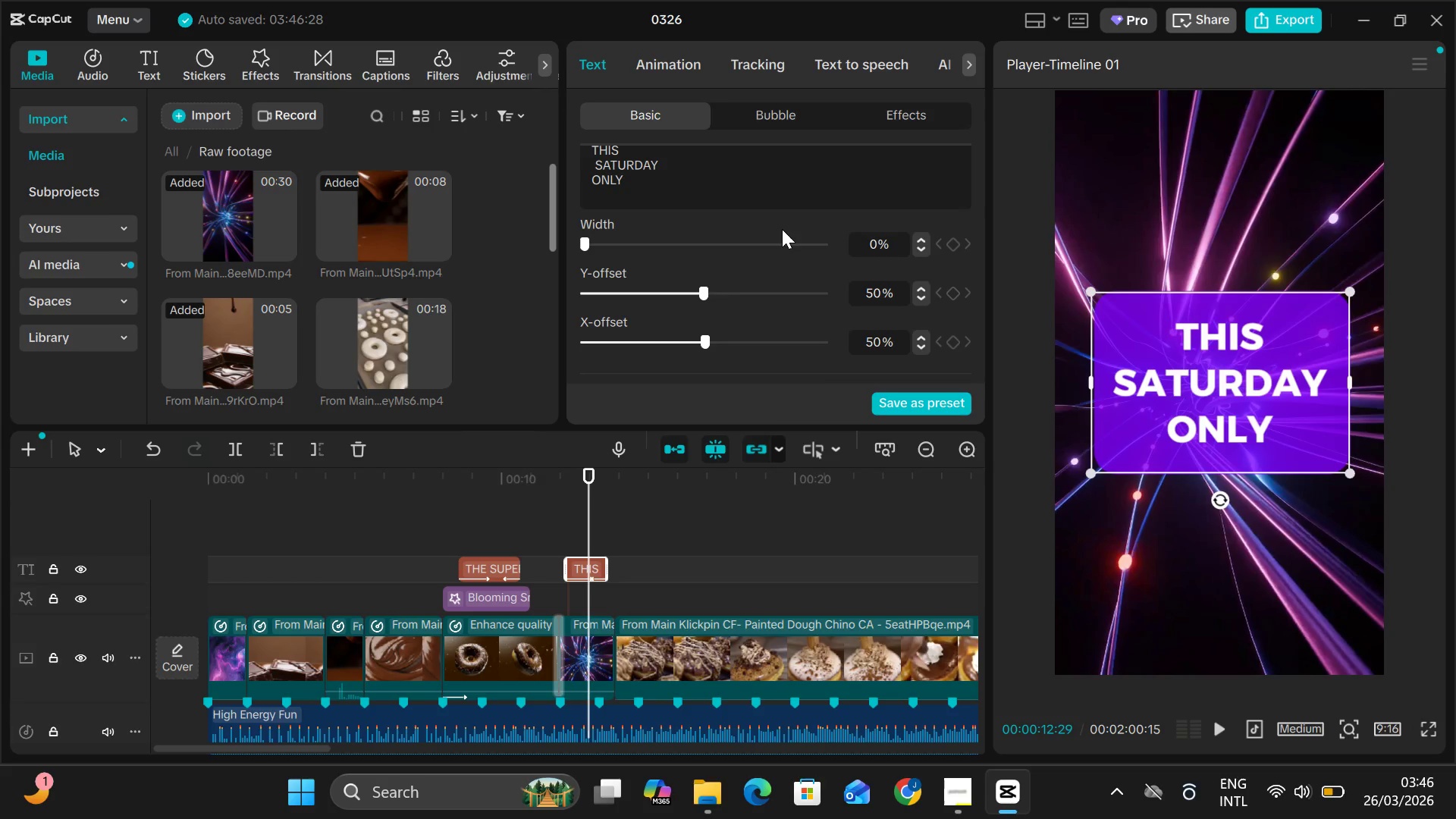 
scroll: coordinate [782, 229], scroll_direction: up, amount: 7.0
 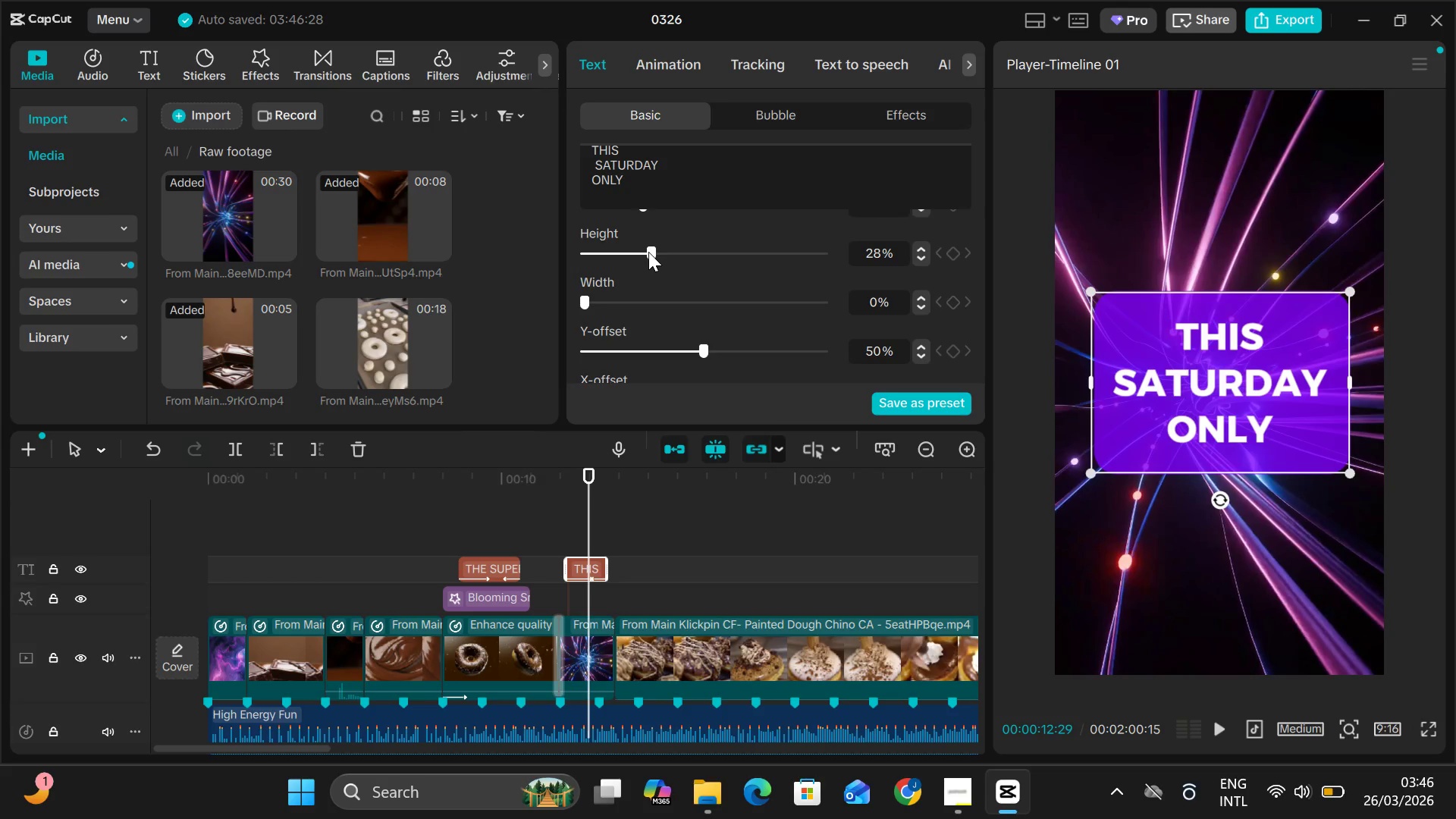 
left_click_drag(start_coordinate=[648, 252], to_coordinate=[518, 352])
 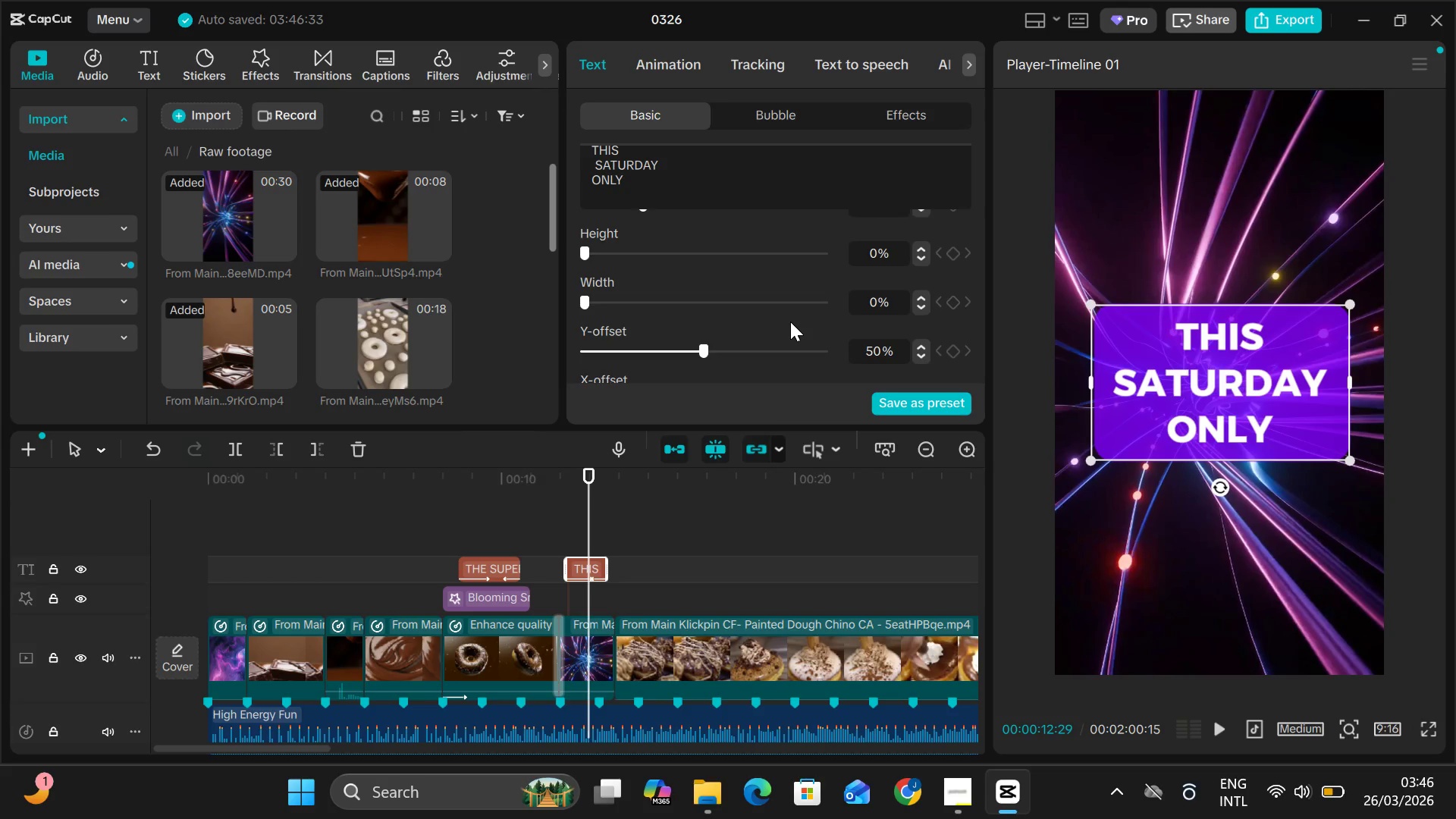 
scroll: coordinate [790, 322], scroll_direction: down, amount: 22.0
 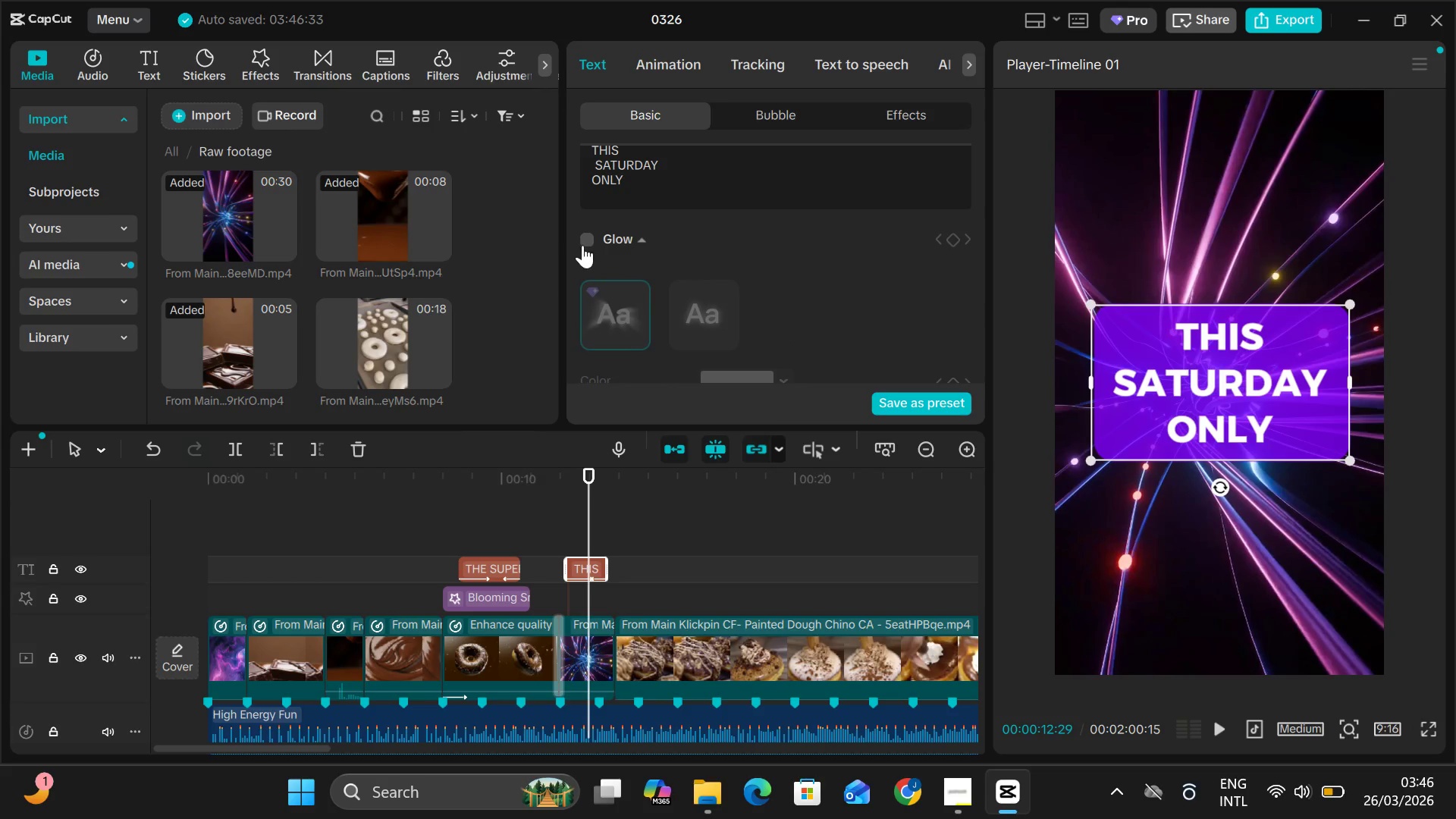 
left_click([584, 243])
 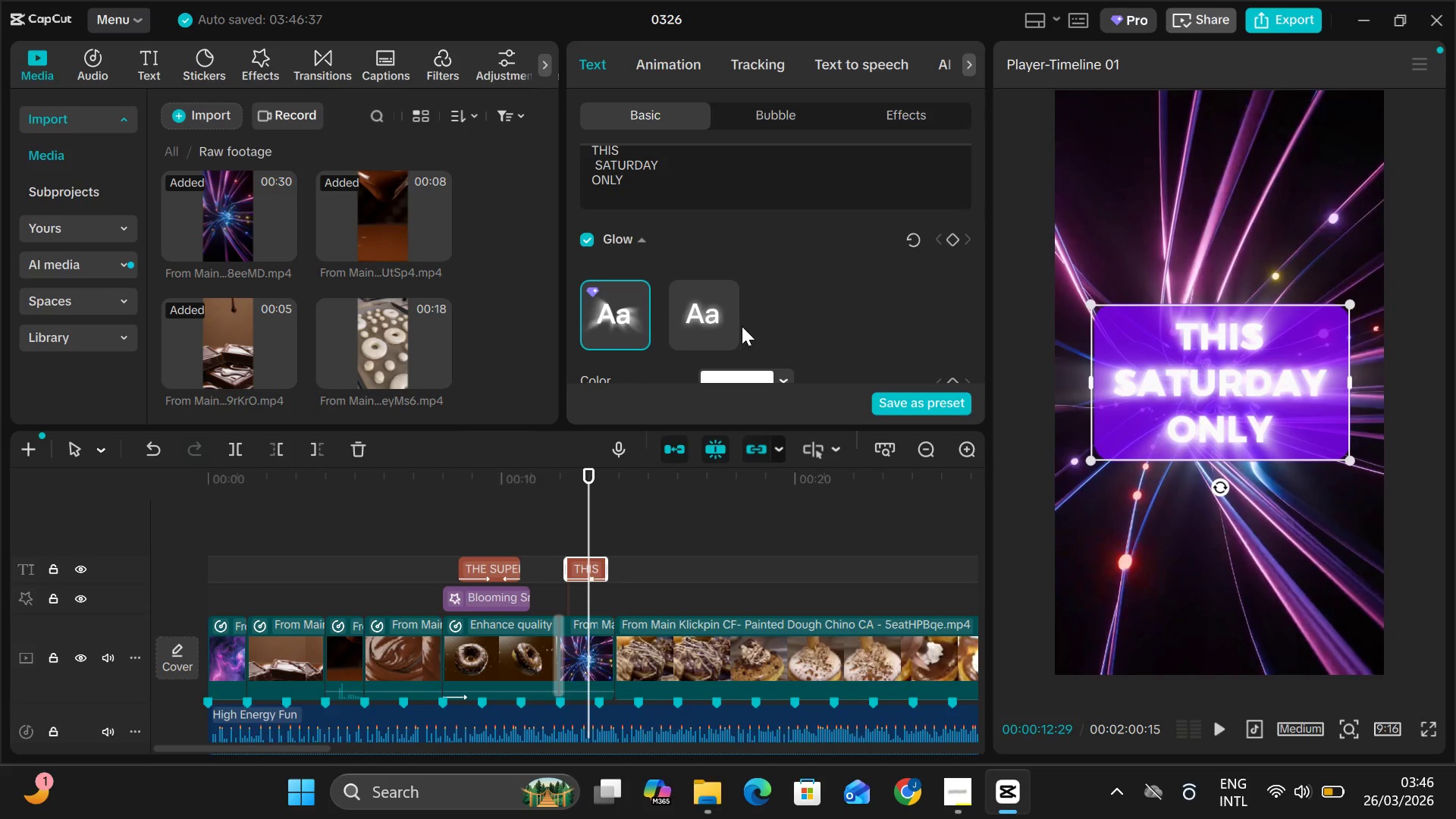 
left_click([709, 316])
 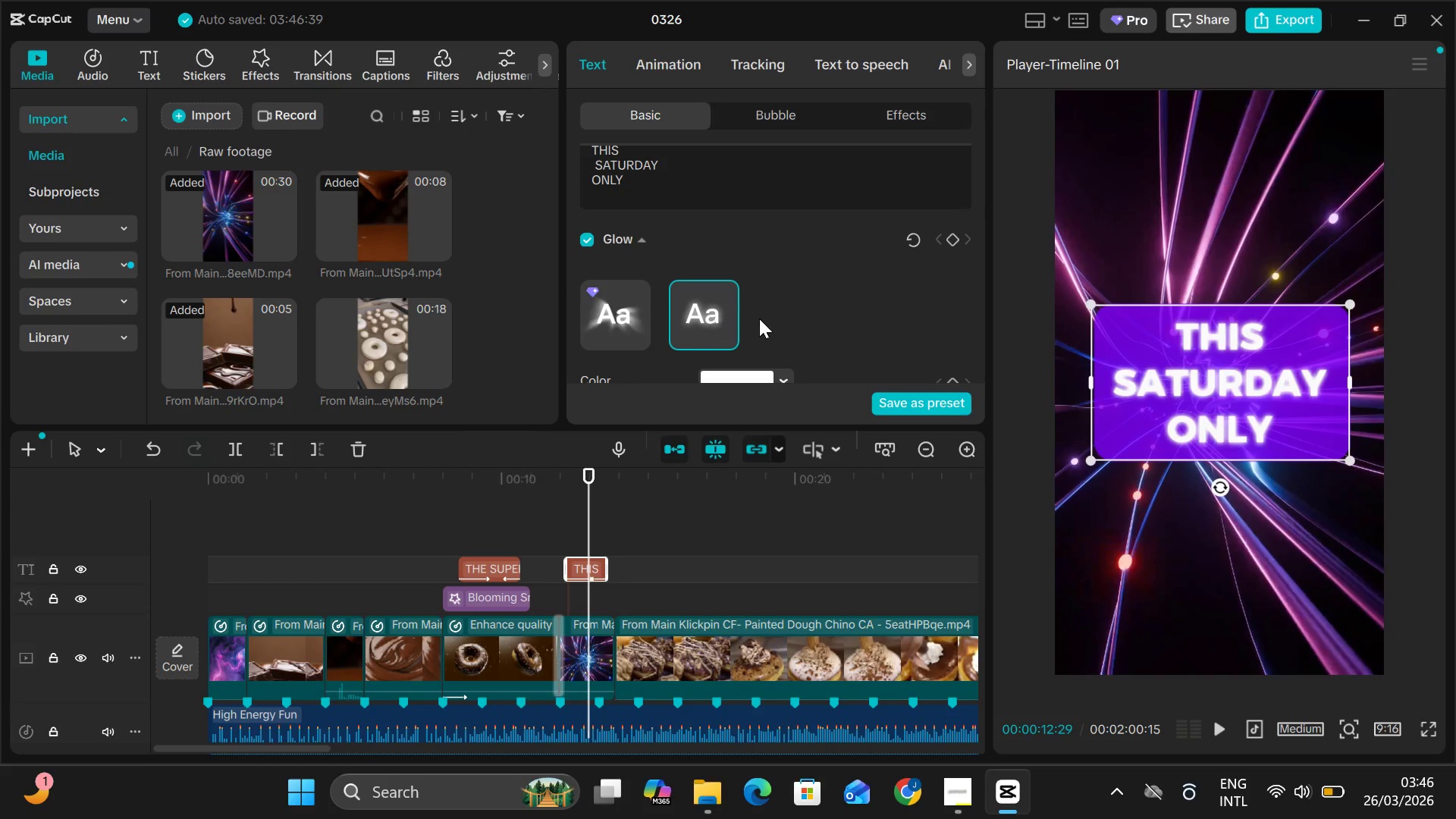 
scroll: coordinate [764, 320], scroll_direction: down, amount: 15.0
 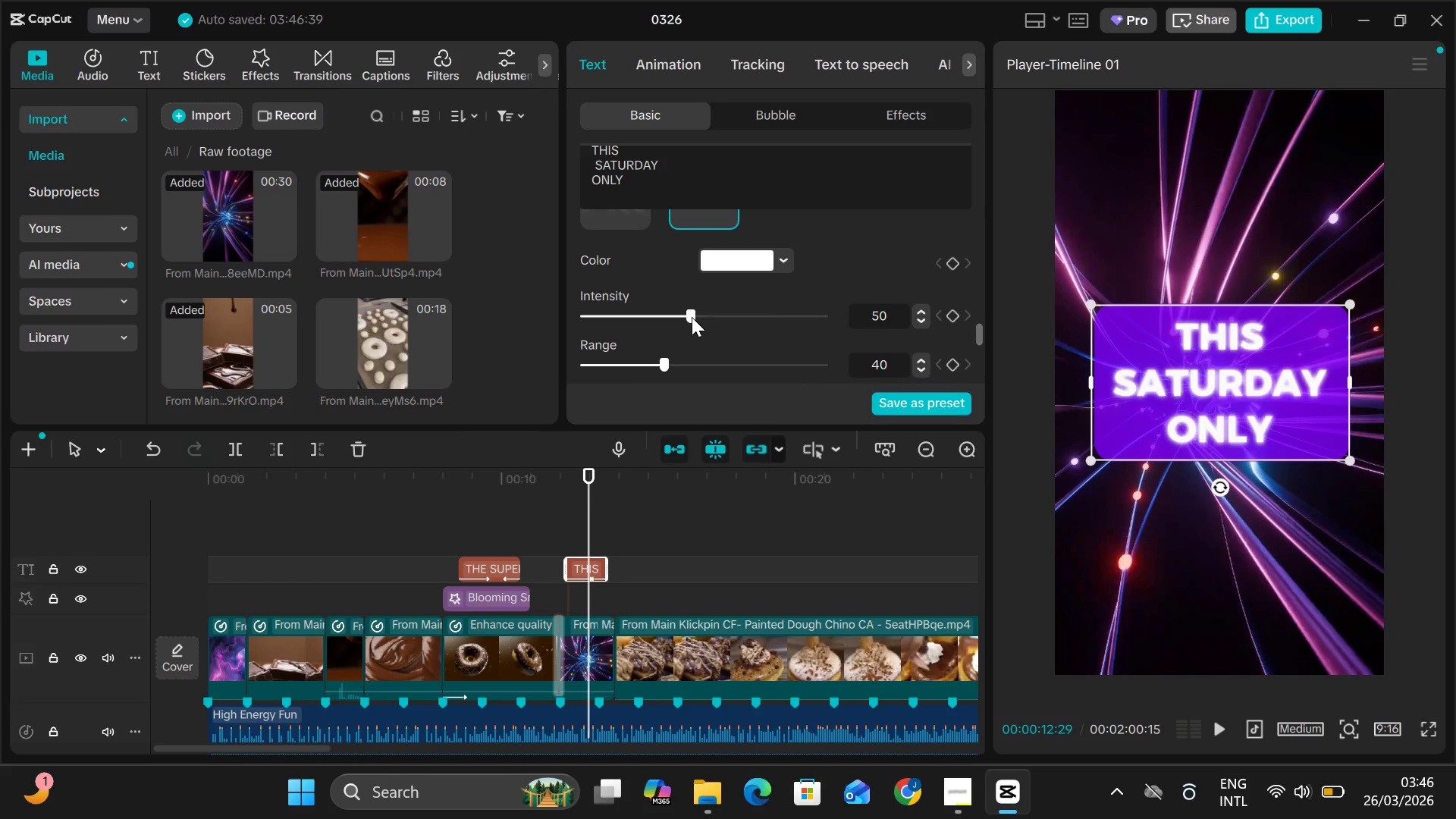 
left_click_drag(start_coordinate=[692, 317], to_coordinate=[683, 344])
 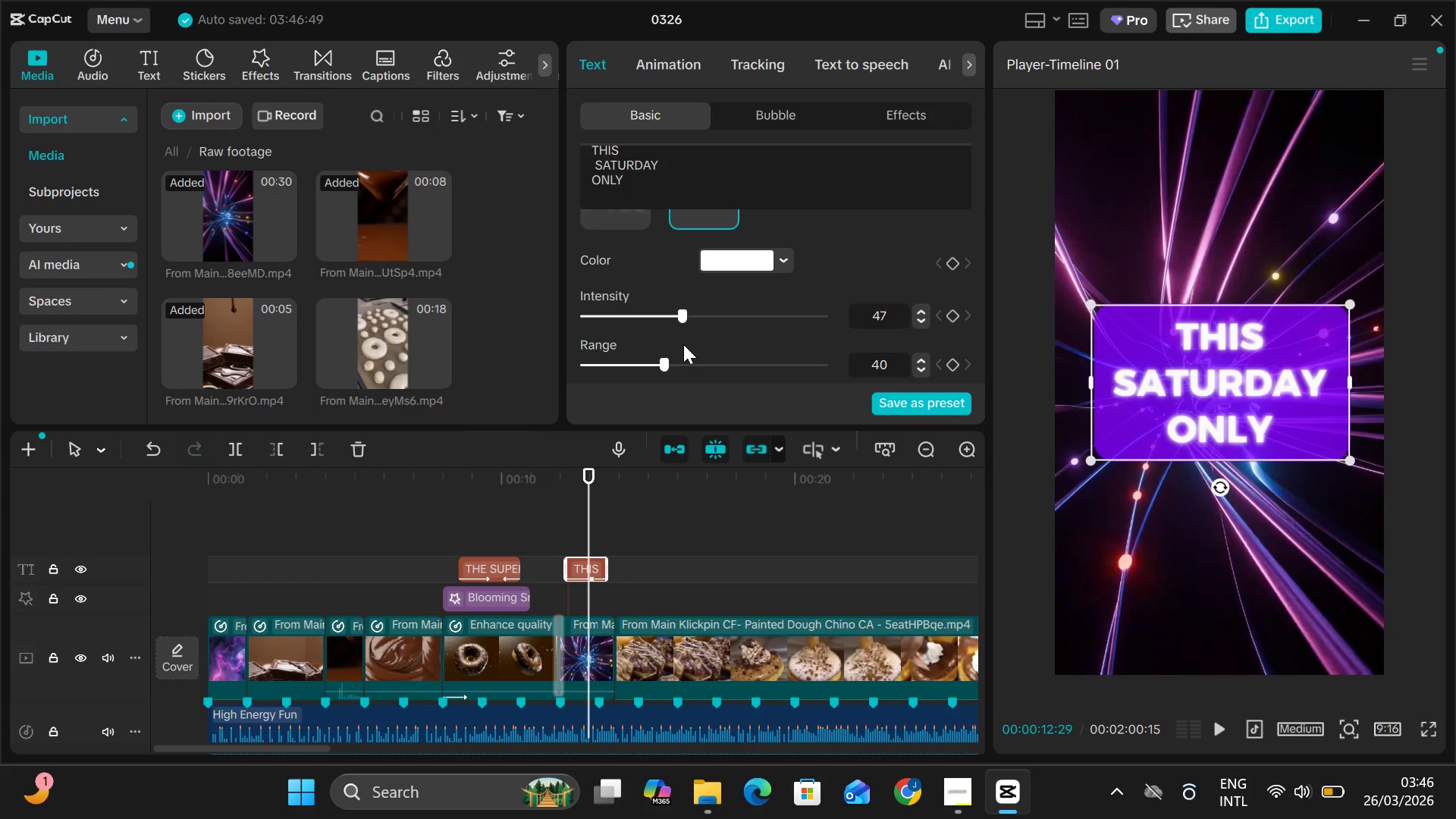 
scroll: coordinate [683, 344], scroll_direction: up, amount: 66.0
 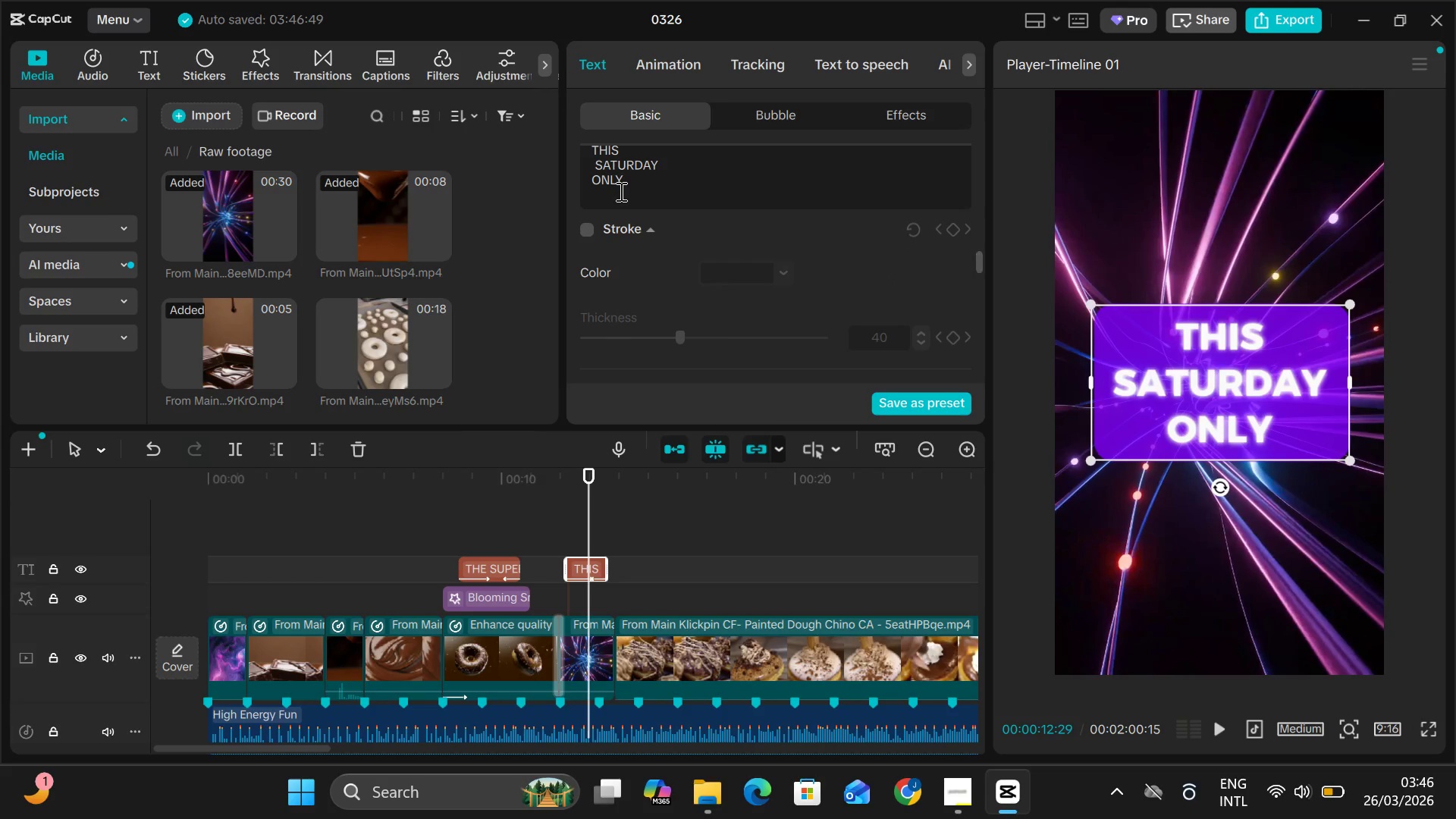 
left_click([622, 191])
 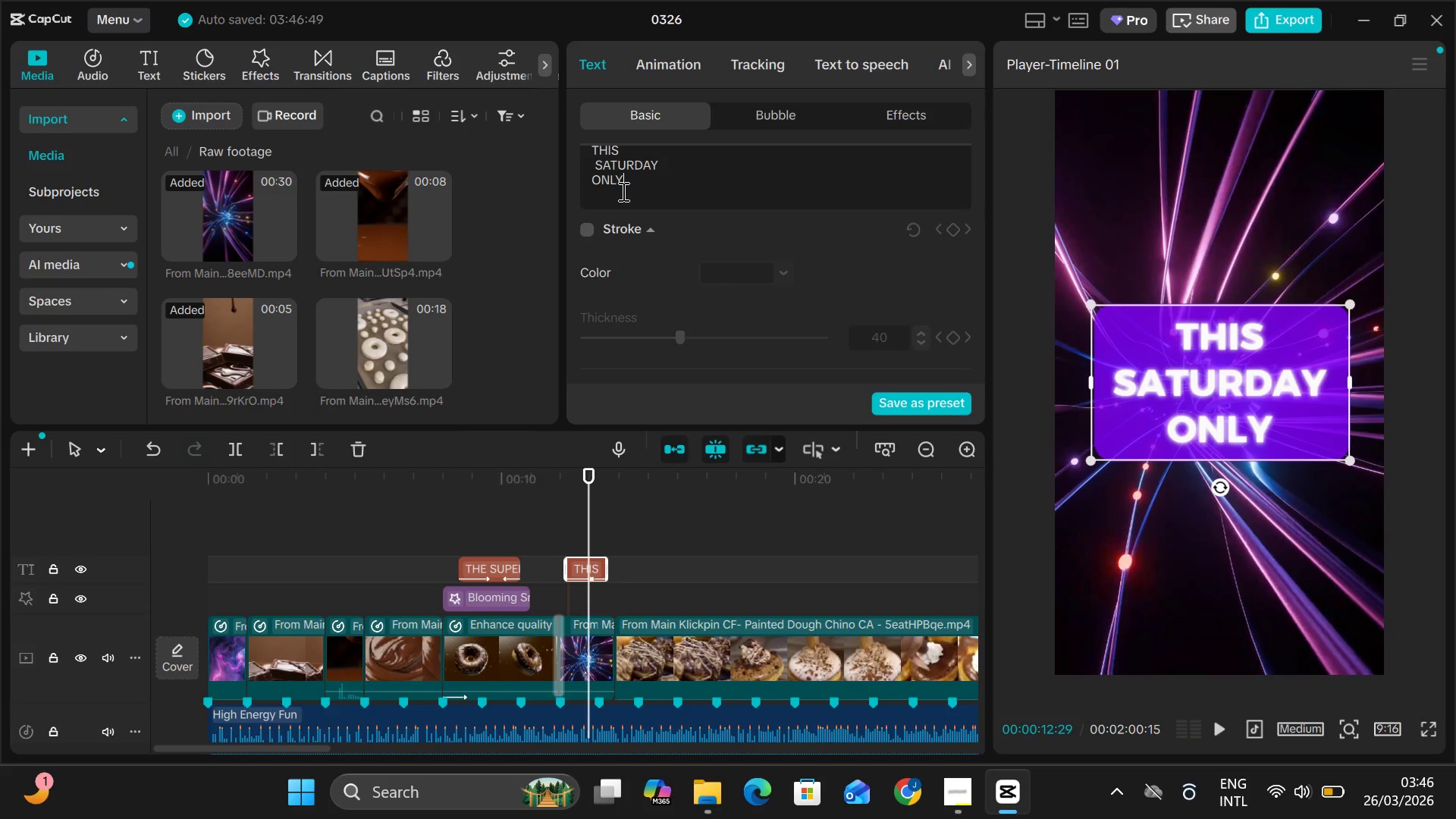 
key(Period)
 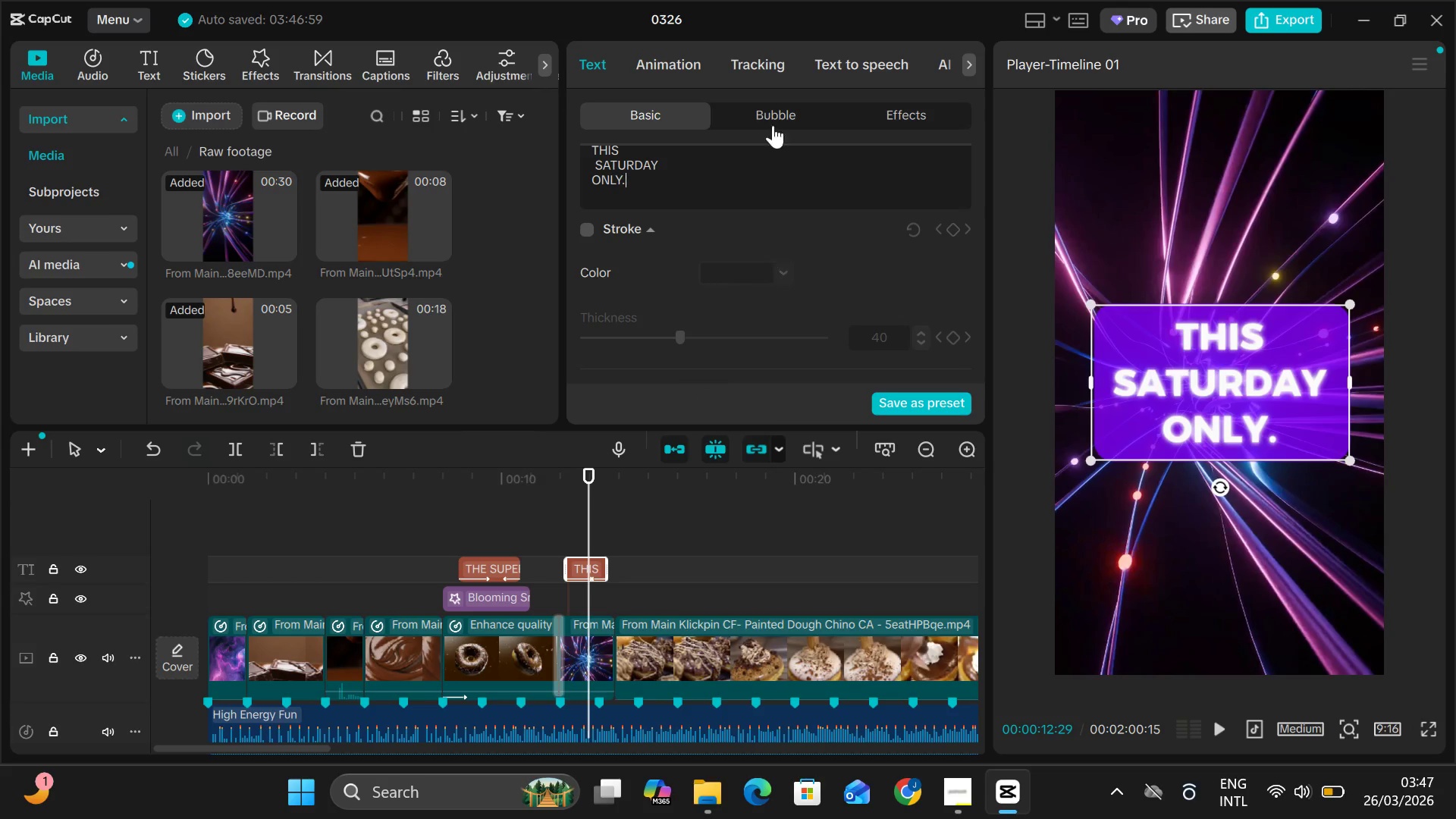 
left_click([673, 56])
 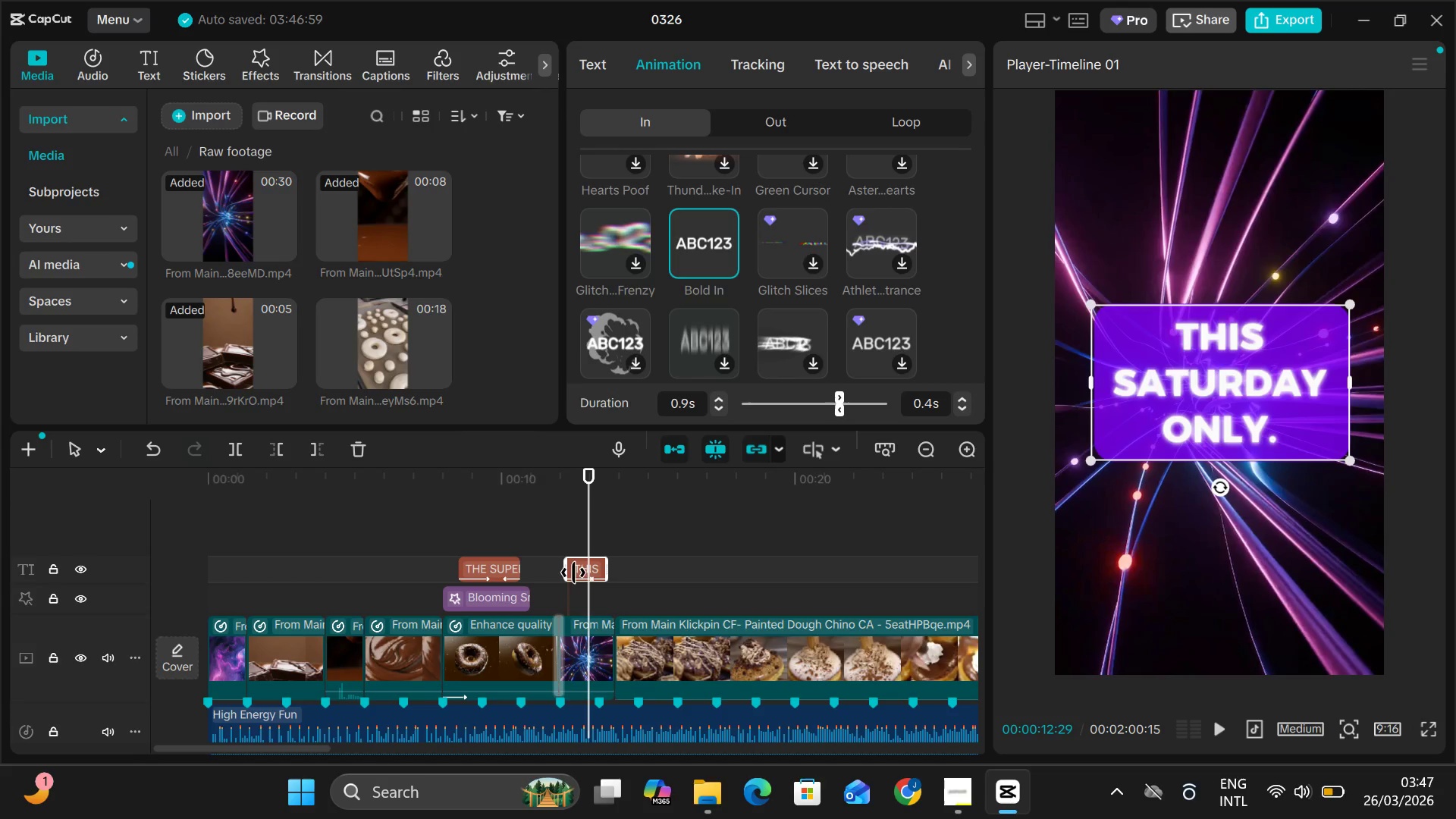 
left_click_drag(start_coordinate=[563, 576], to_coordinate=[553, 588])
 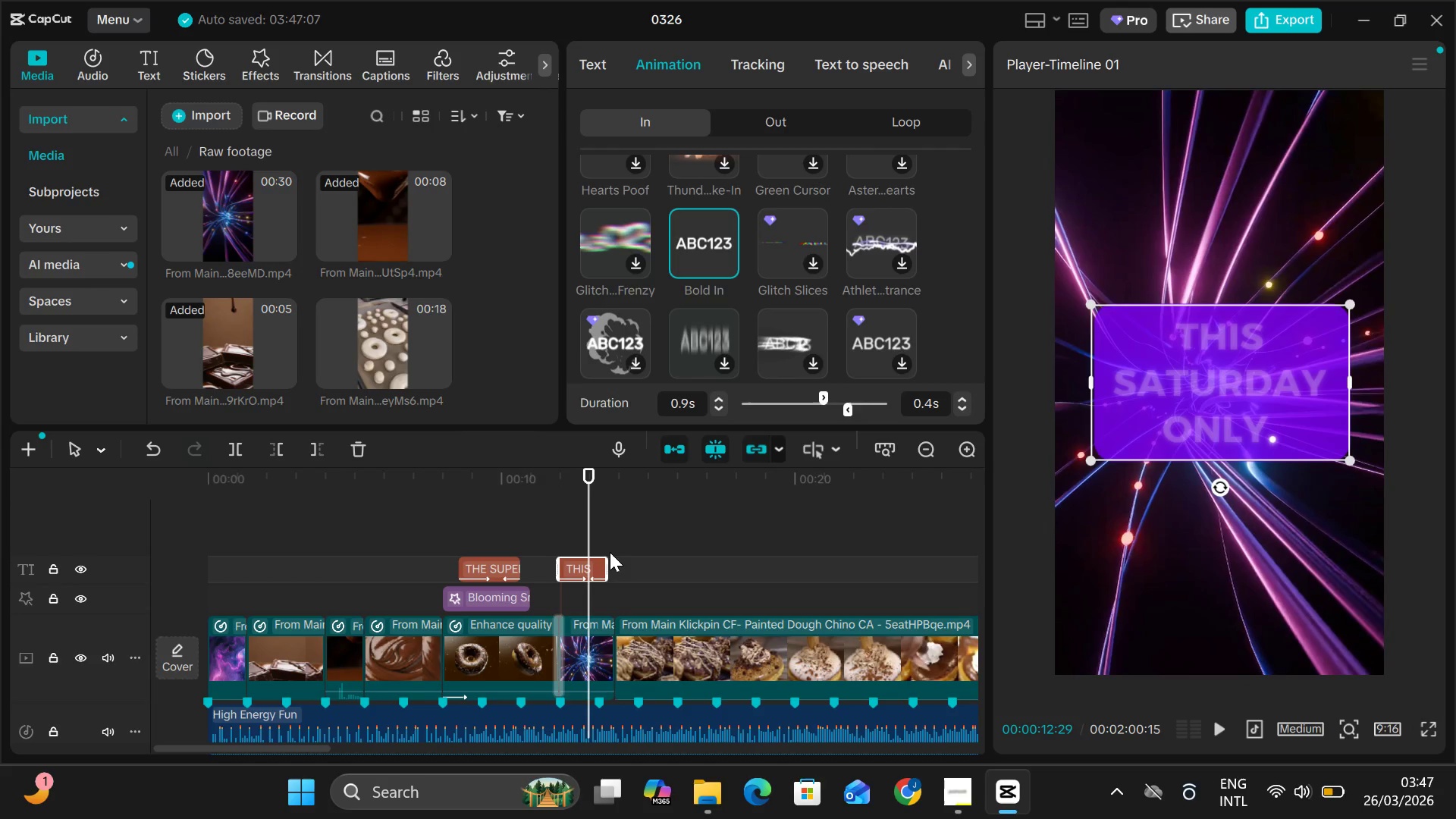 
left_click_drag(start_coordinate=[605, 564], to_coordinate=[610, 582])
 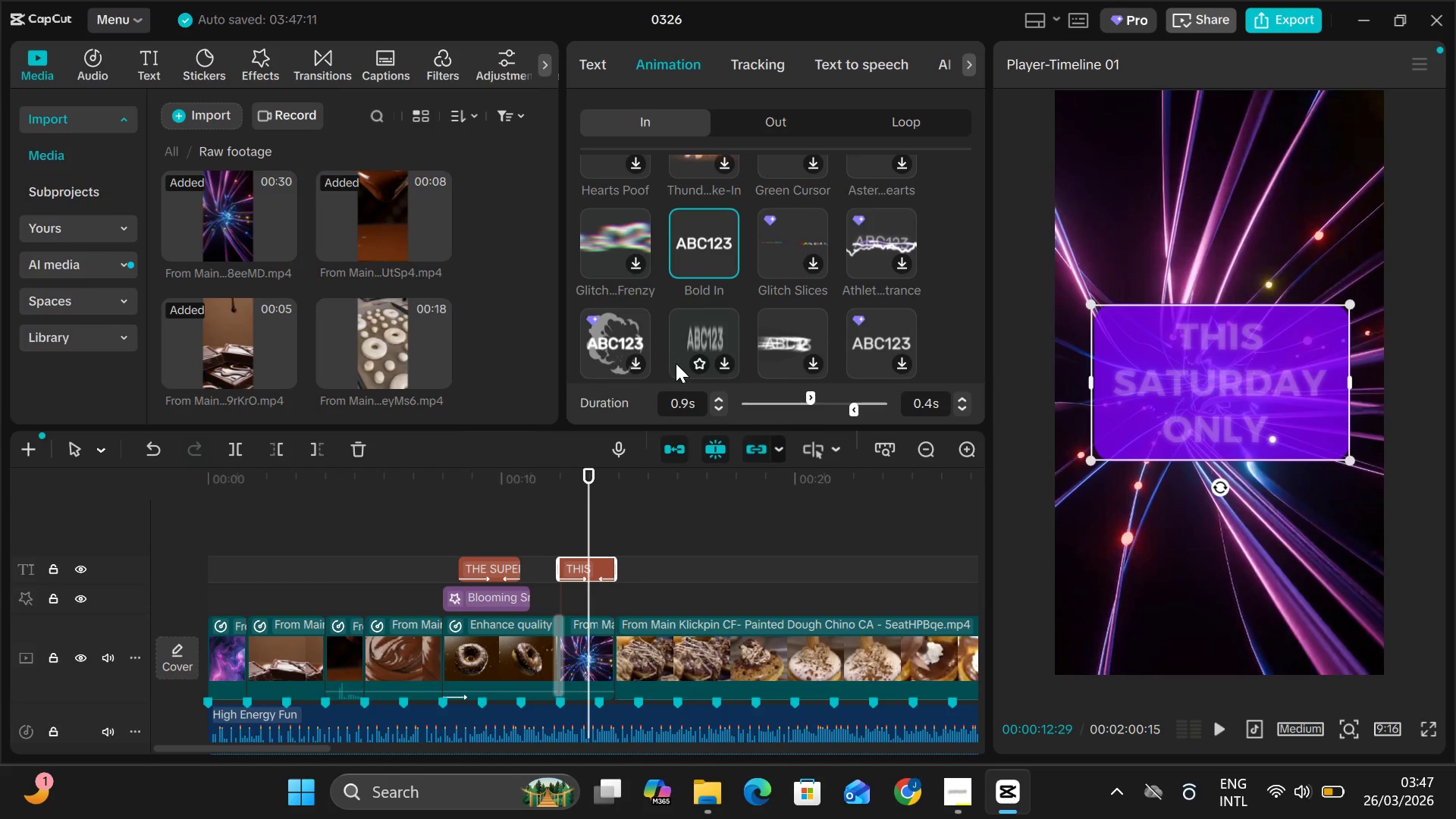 
scroll: coordinate [688, 381], scroll_direction: down, amount: 1.0
 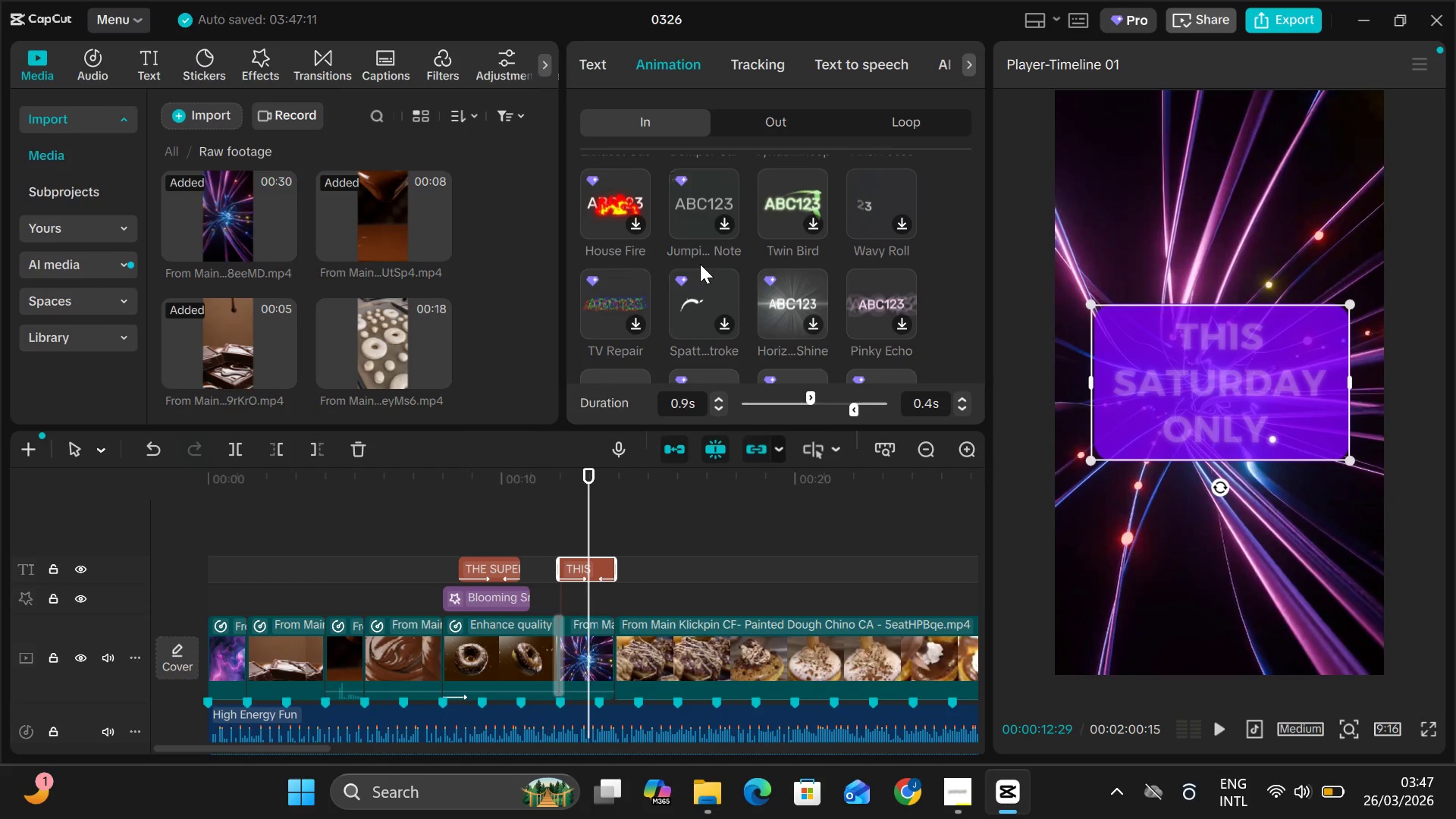 
scroll: coordinate [700, 264], scroll_direction: up, amount: 2.0
 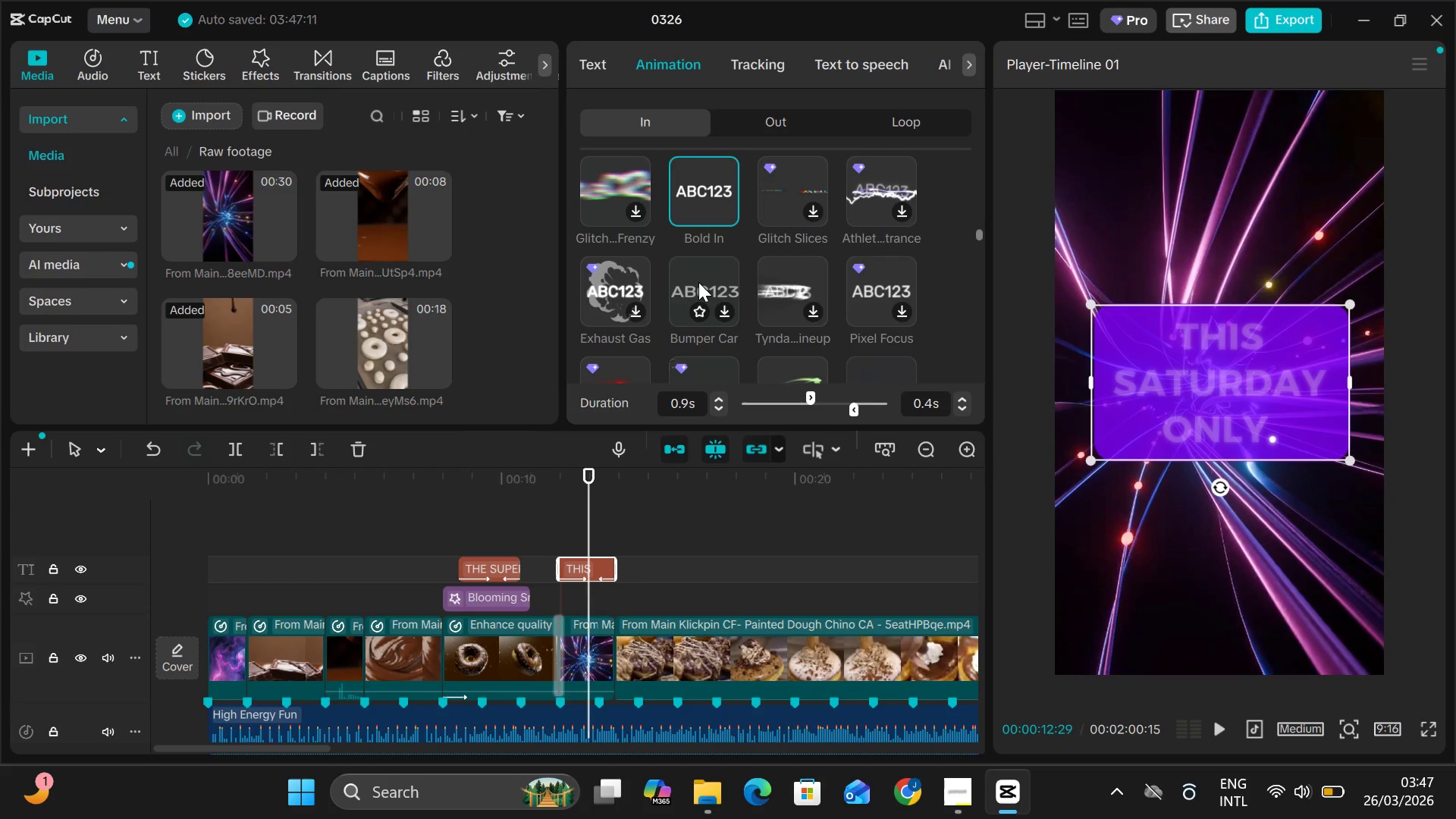 
left_click([698, 282])
 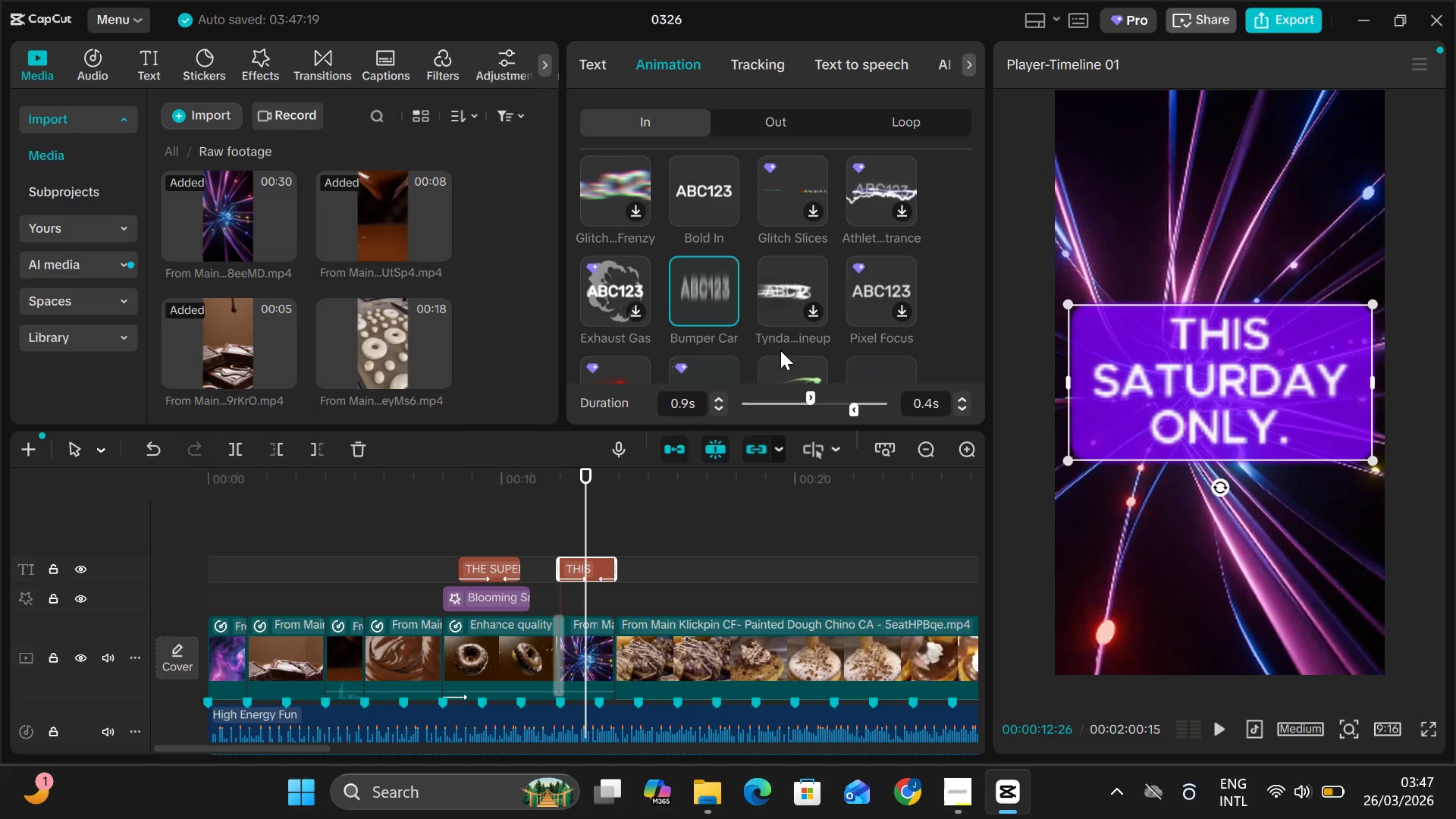 
left_click([764, 317])
 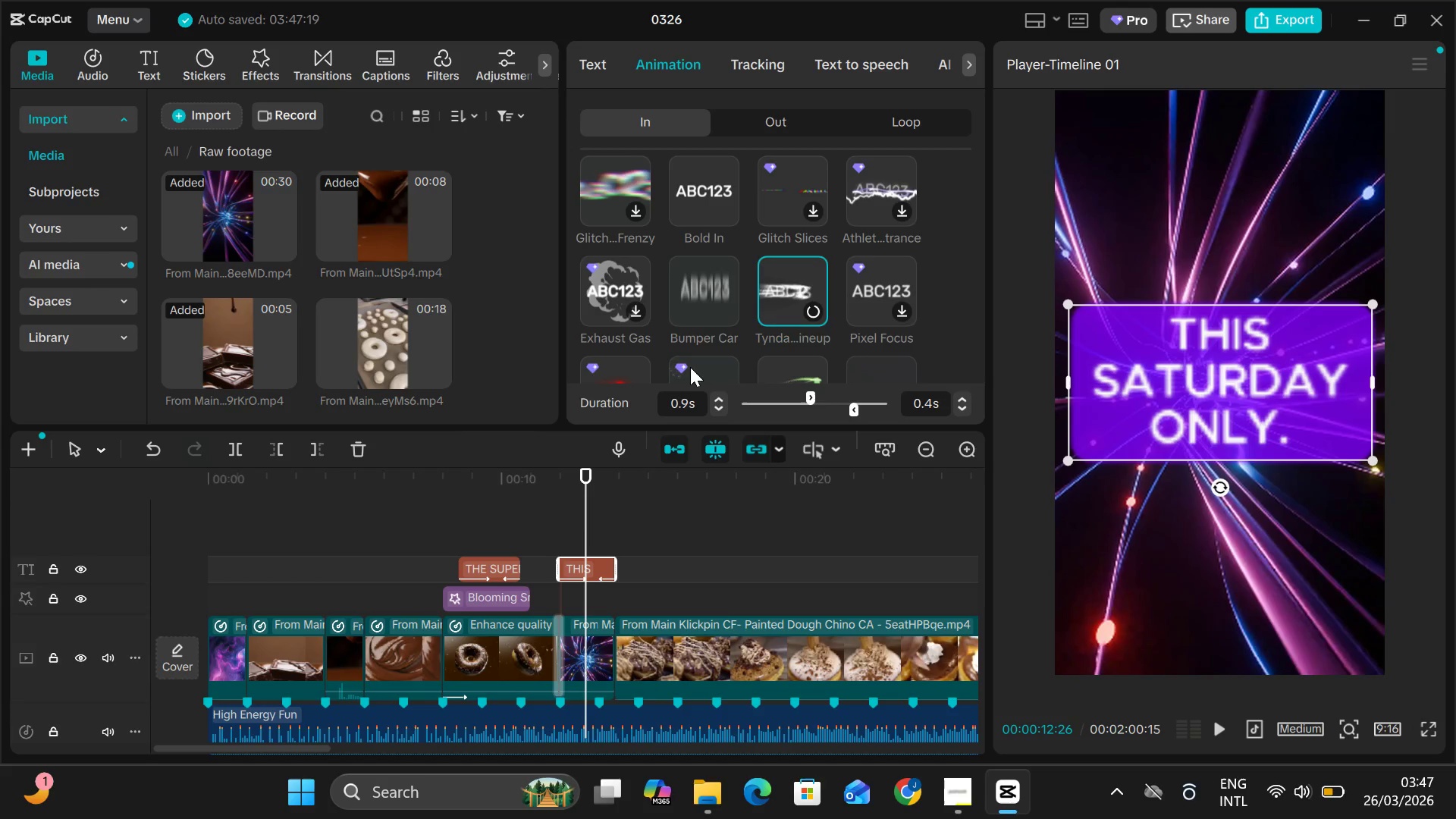 
wait(11.8)
 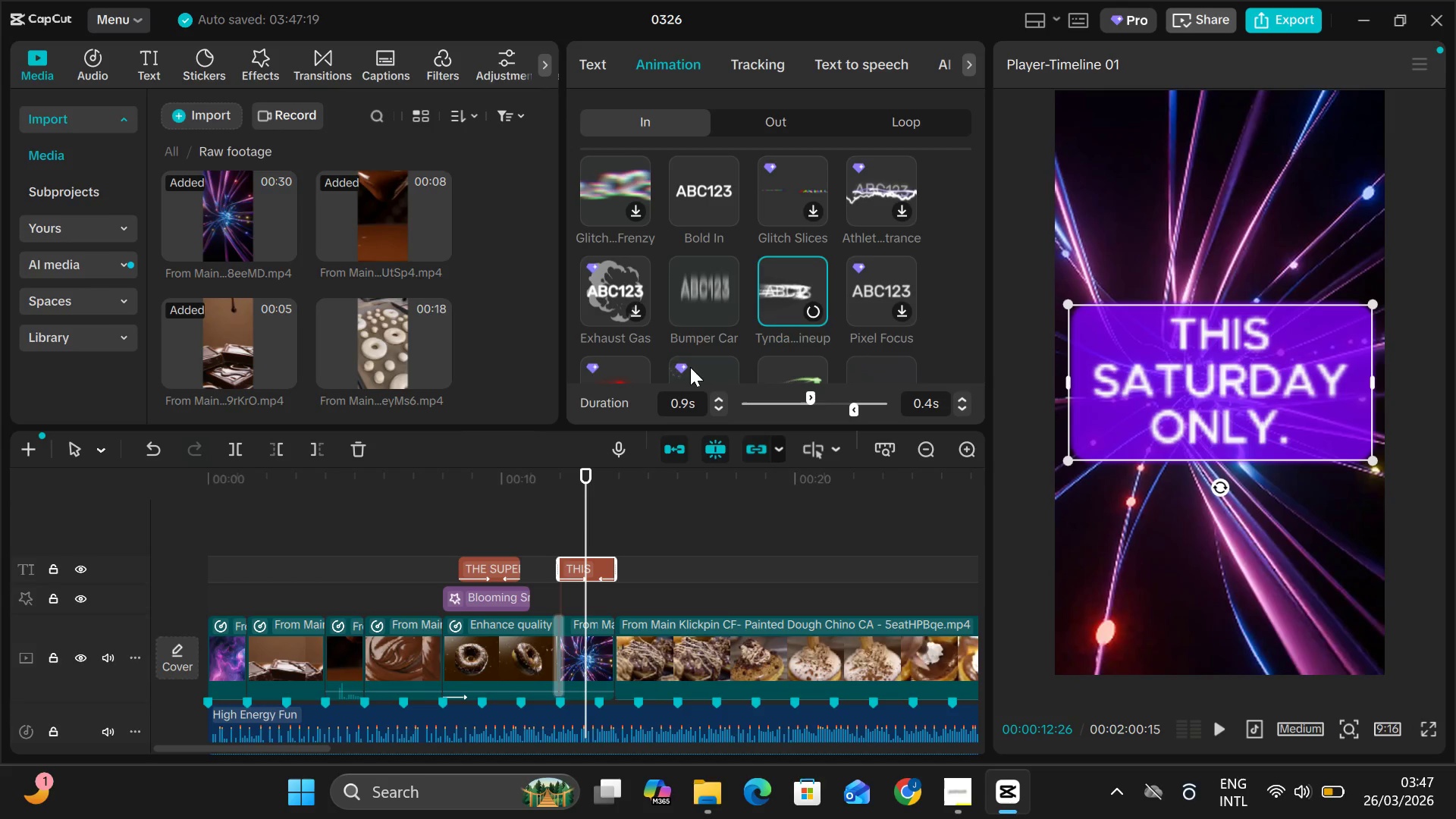 
scroll: coordinate [768, 338], scroll_direction: down, amount: 1.0
 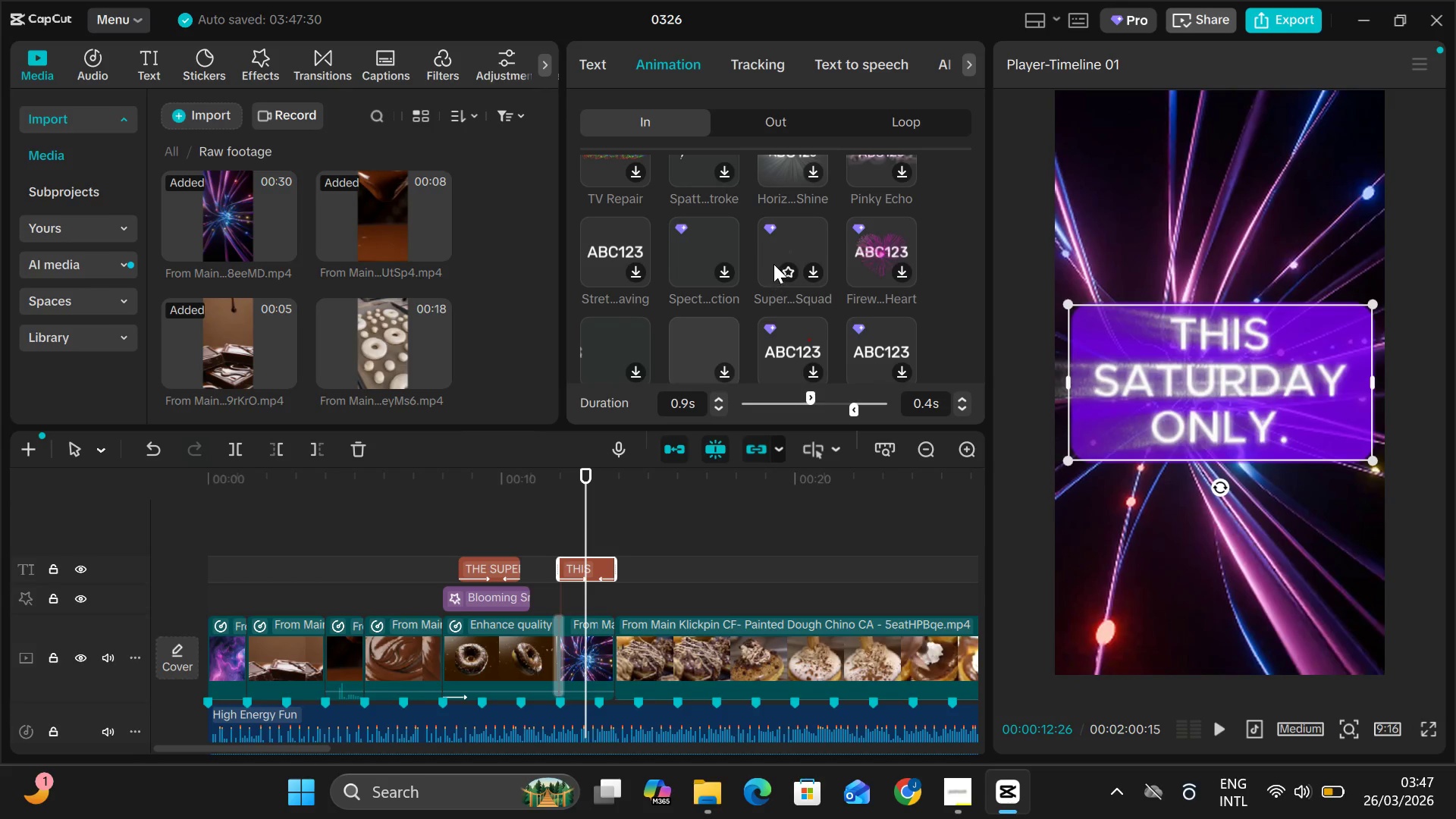 
left_click([767, 269])
 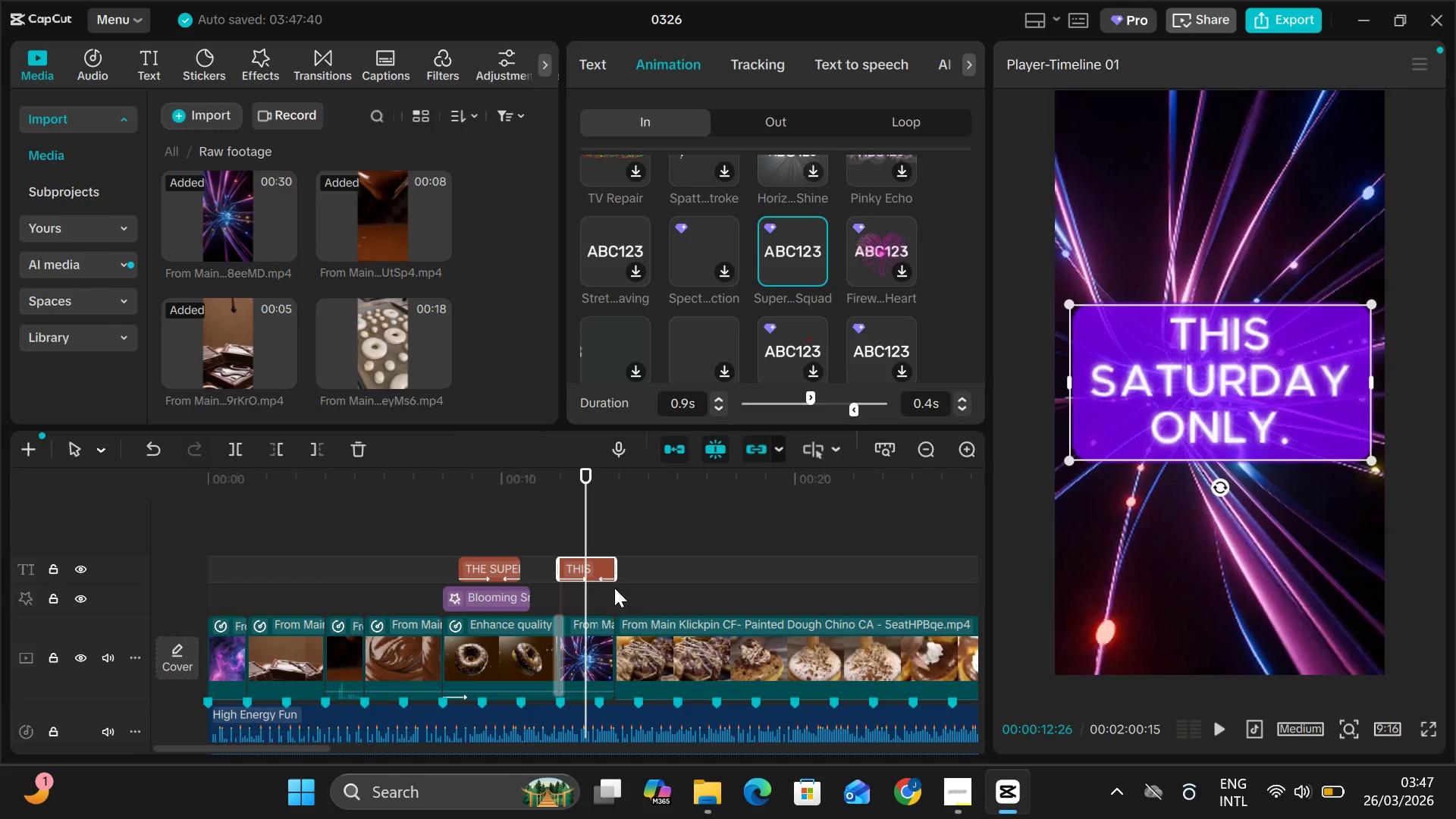 
left_click([533, 524])
 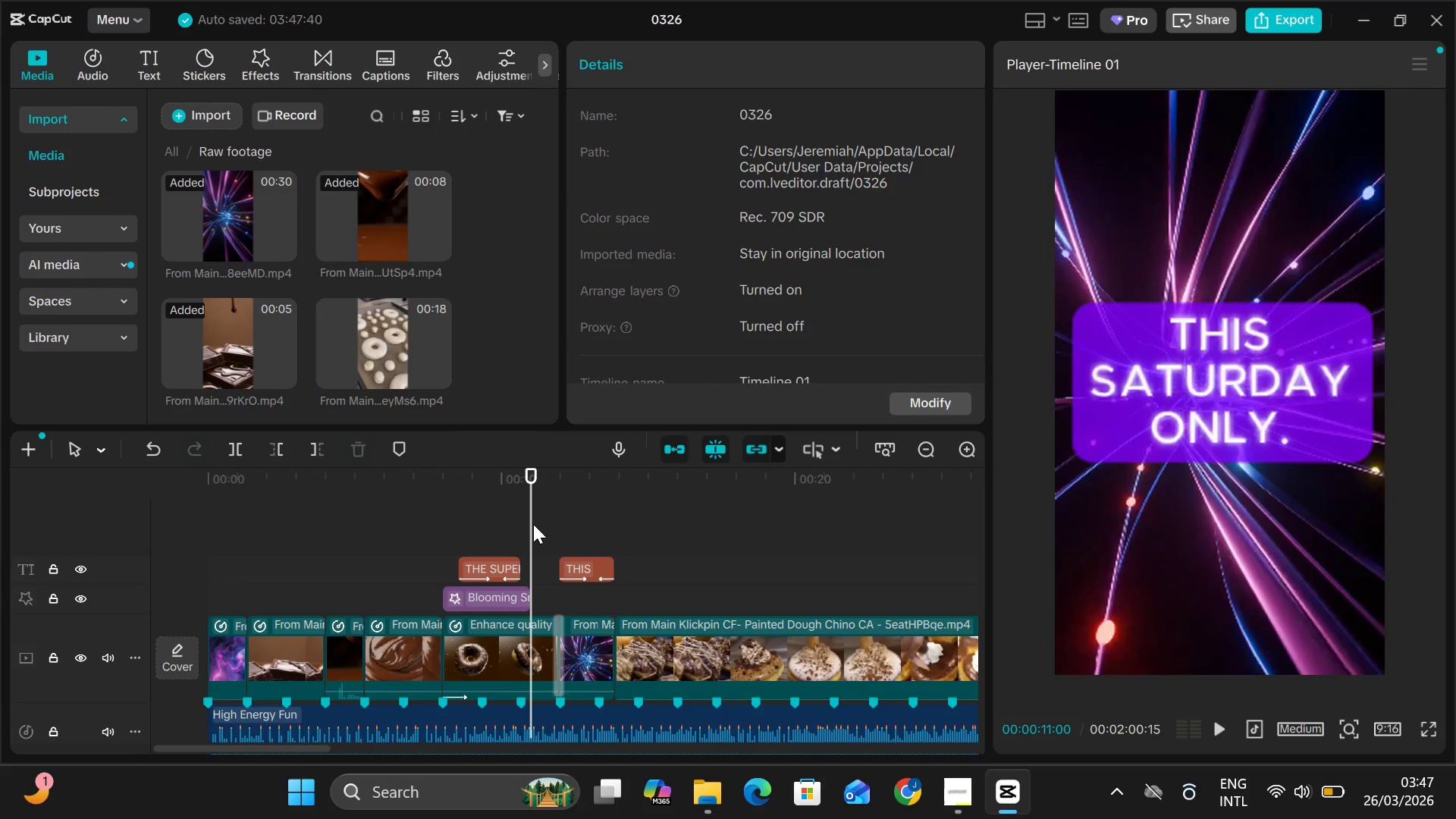 
key(Space)
 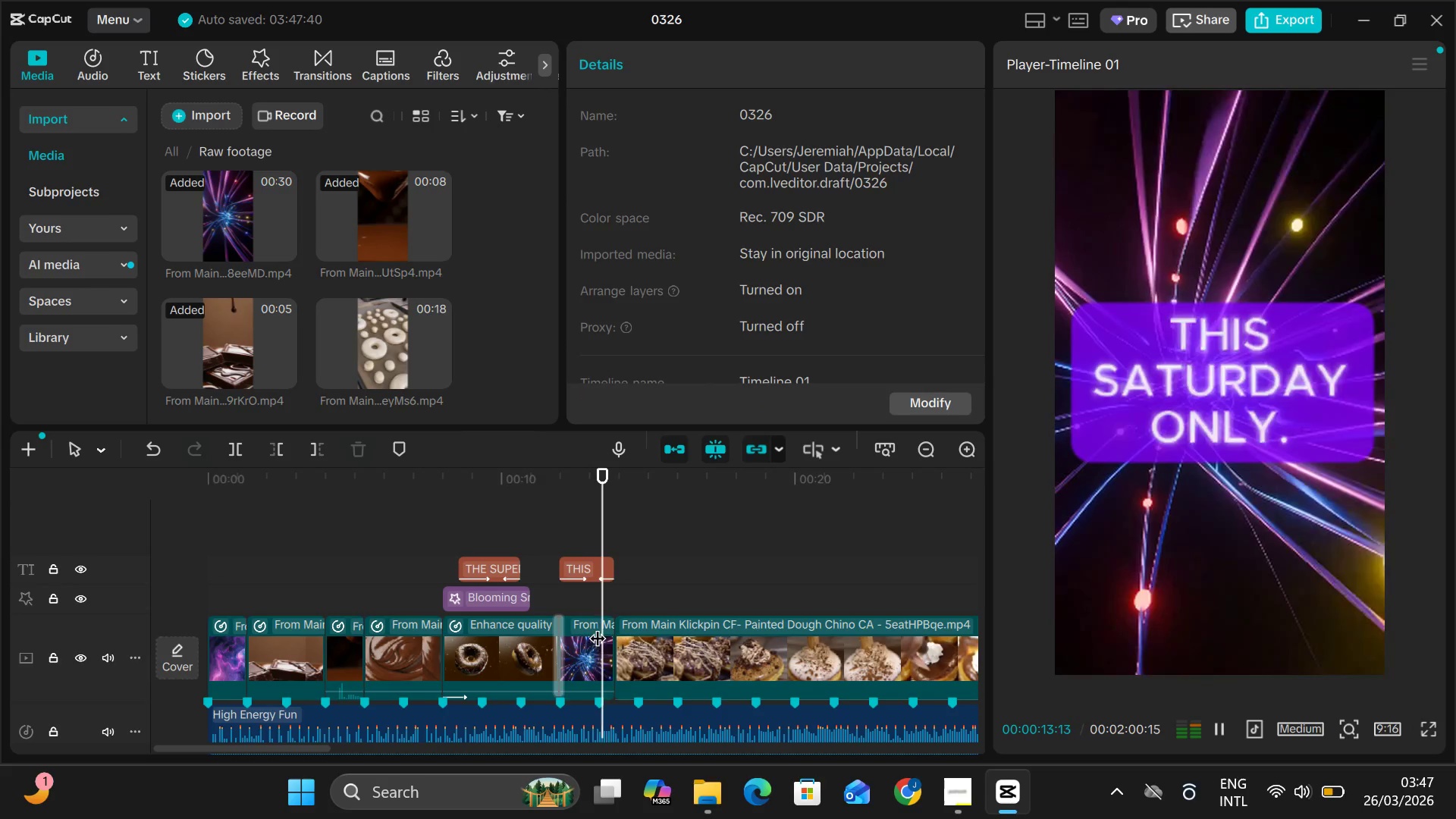 
key(Space)
 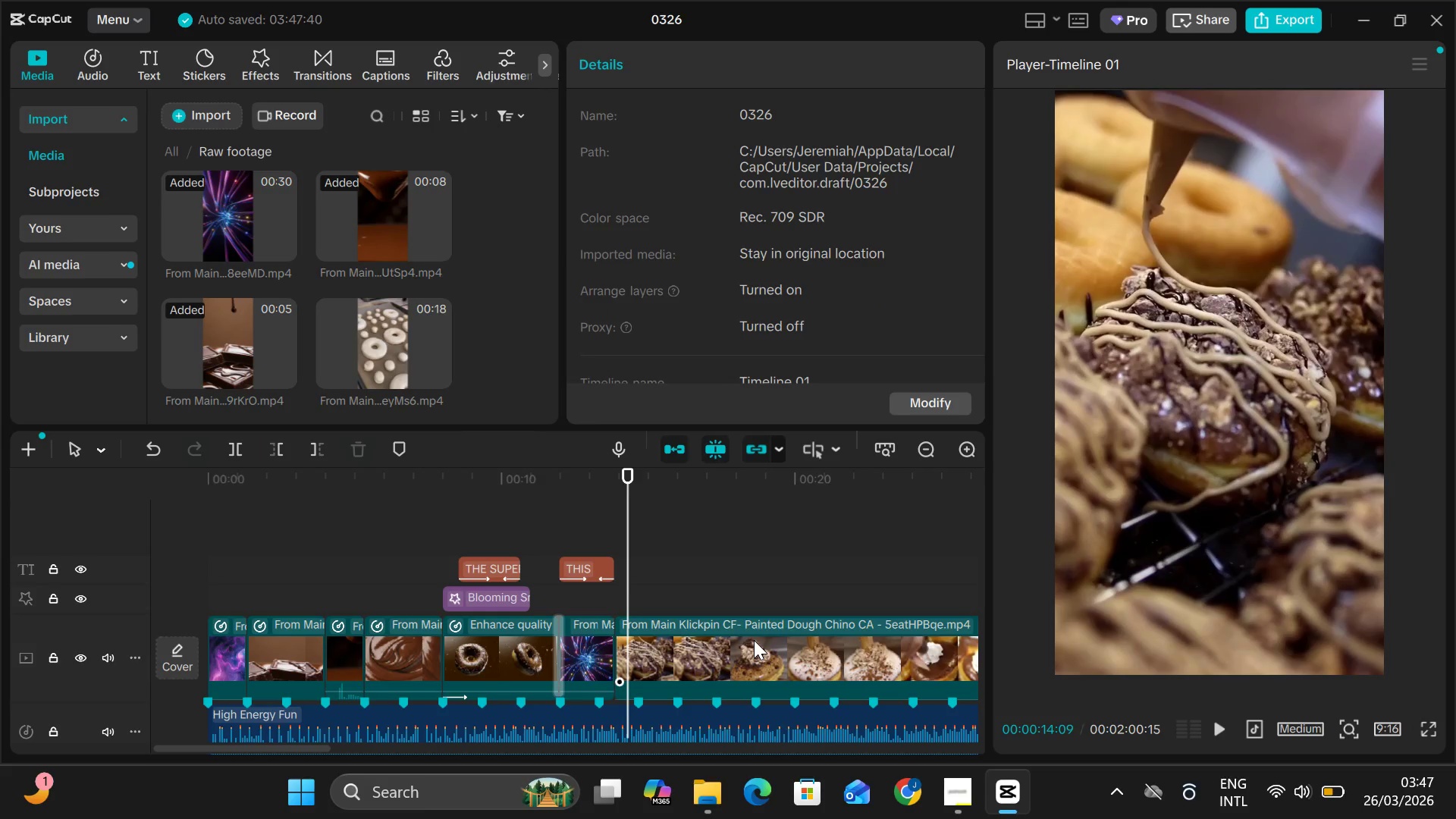 
wait(6.16)
 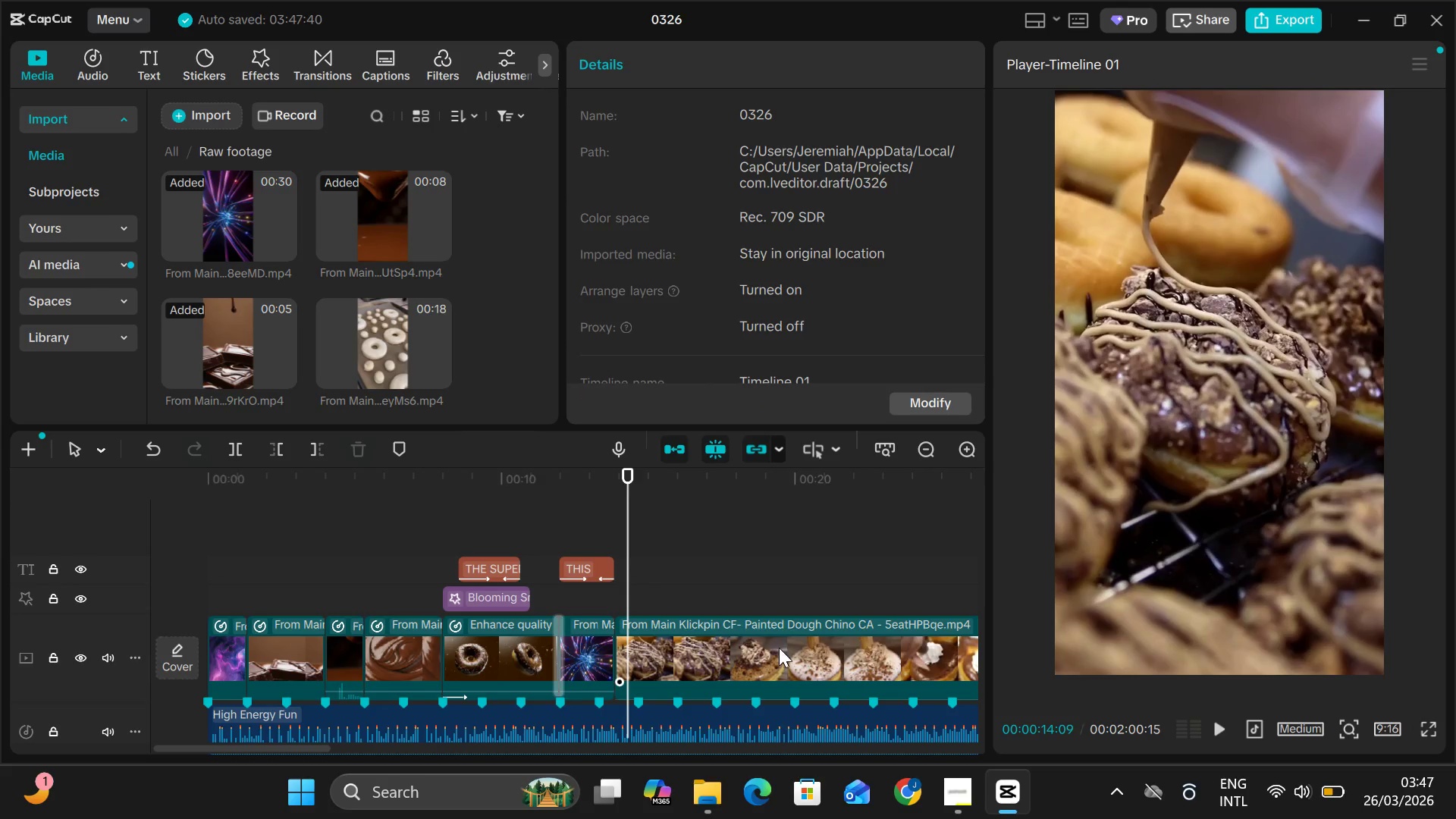 
left_click([732, 669])
 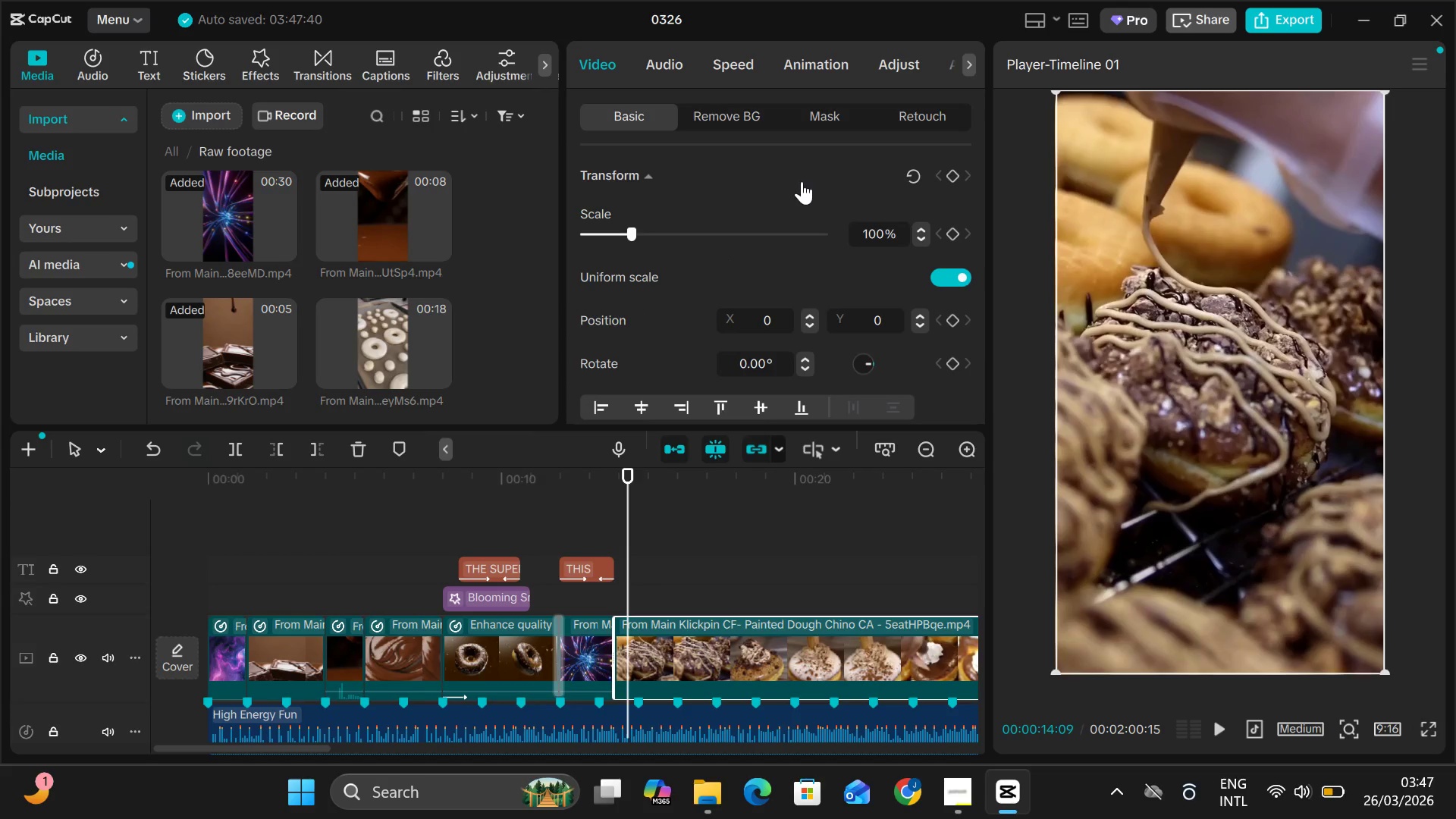 
left_click([727, 67])
 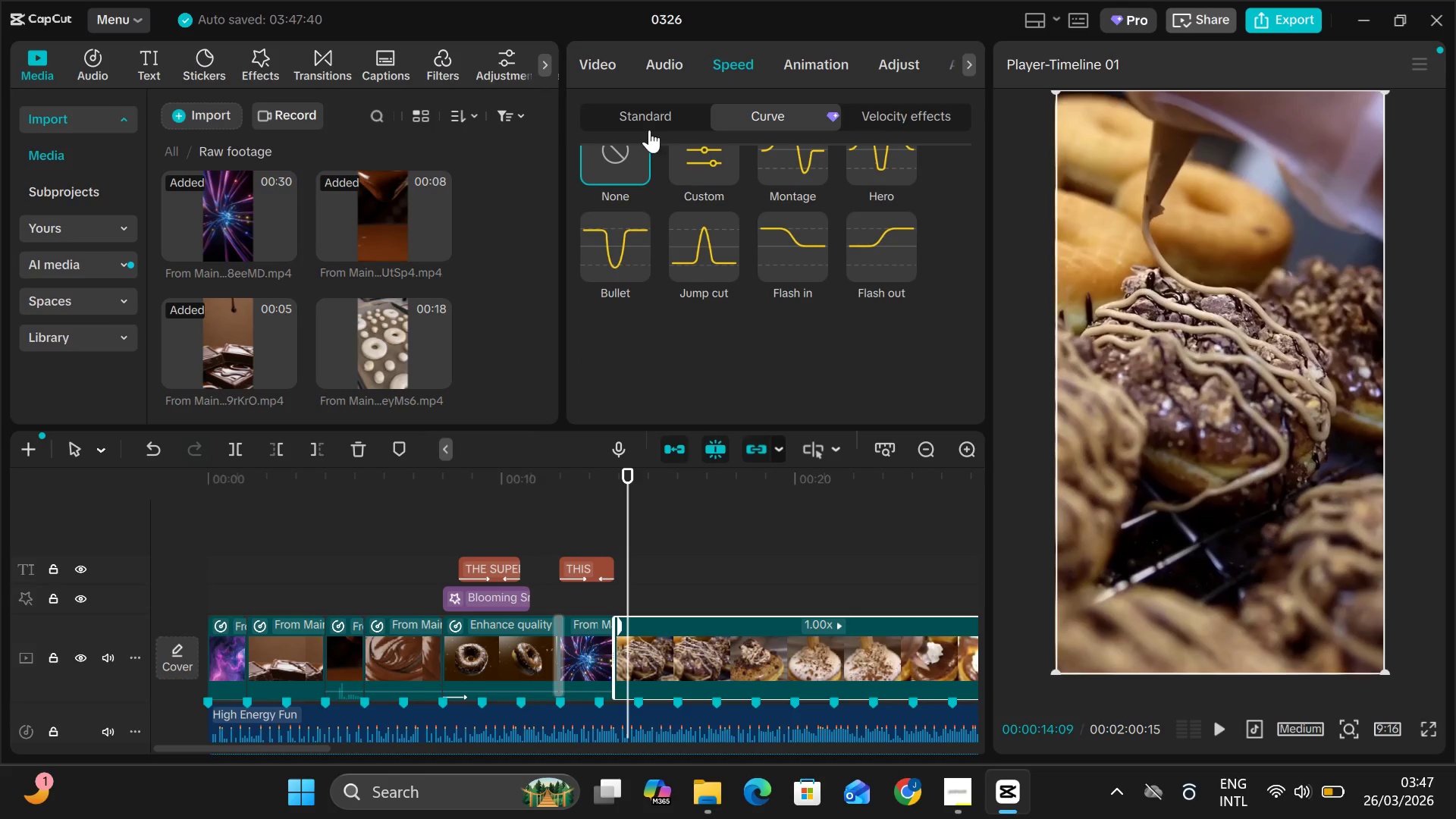 
left_click([647, 111])
 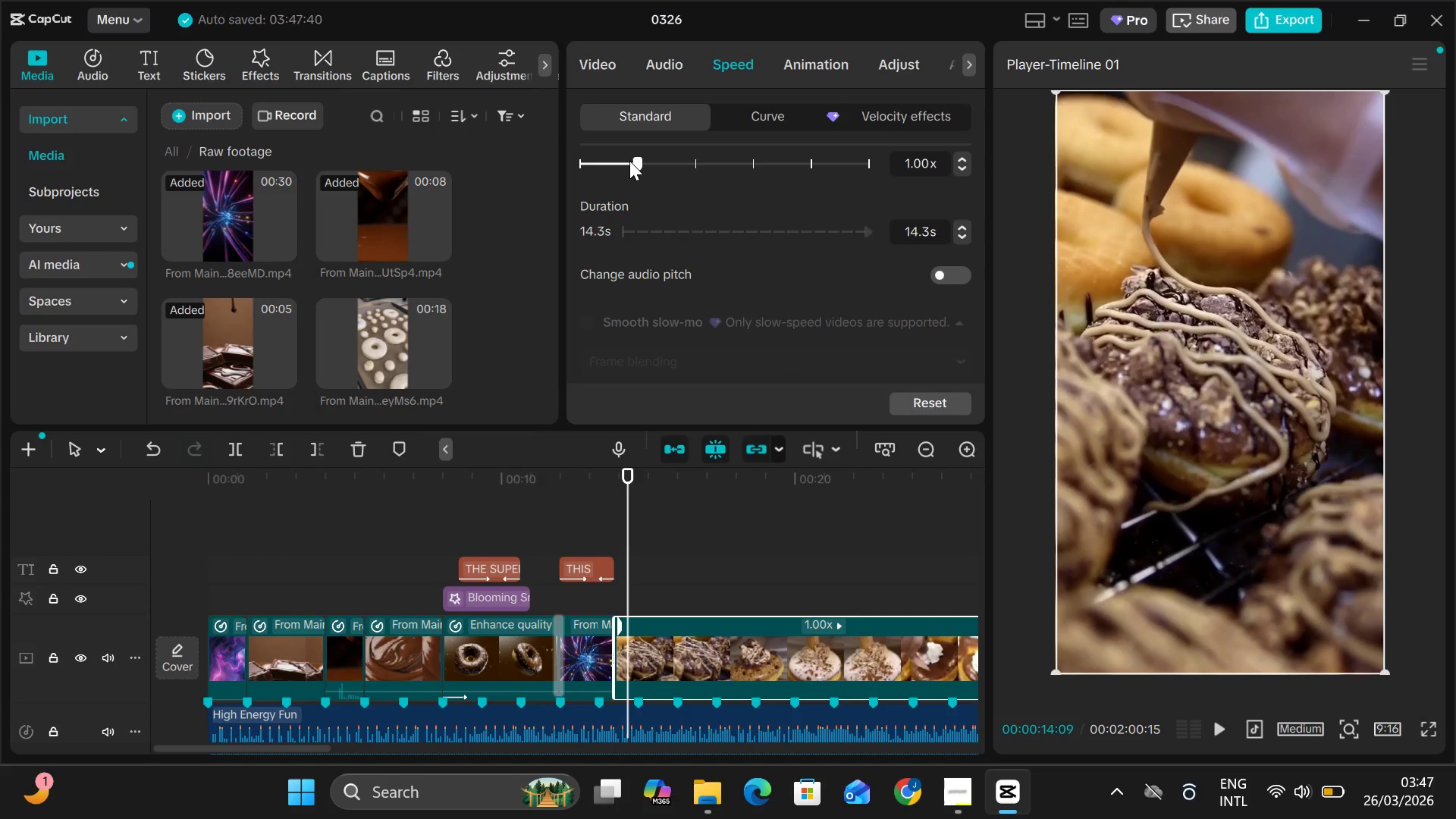 
left_click_drag(start_coordinate=[631, 161], to_coordinate=[814, 210])
 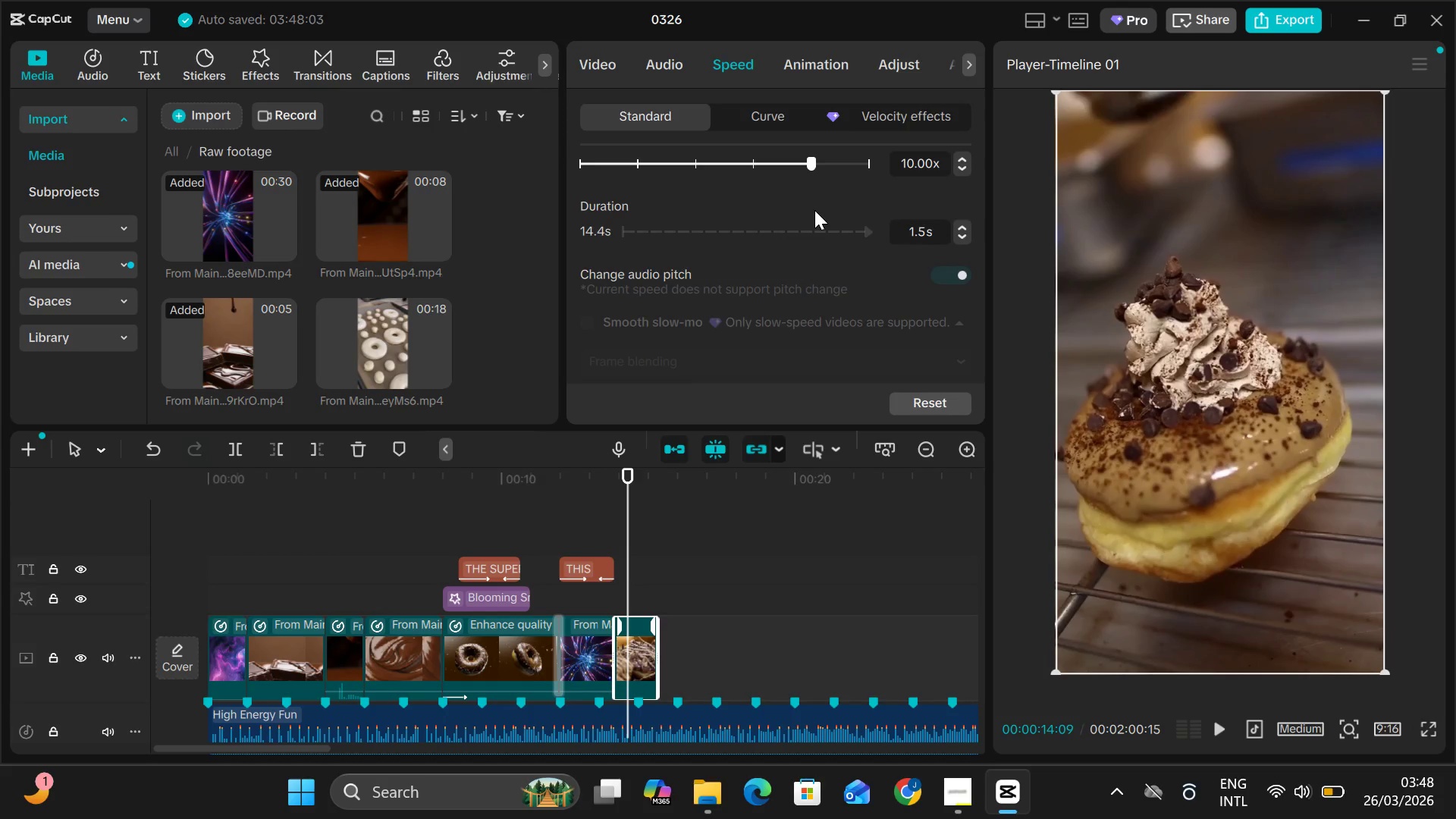 
left_click([814, 210])
 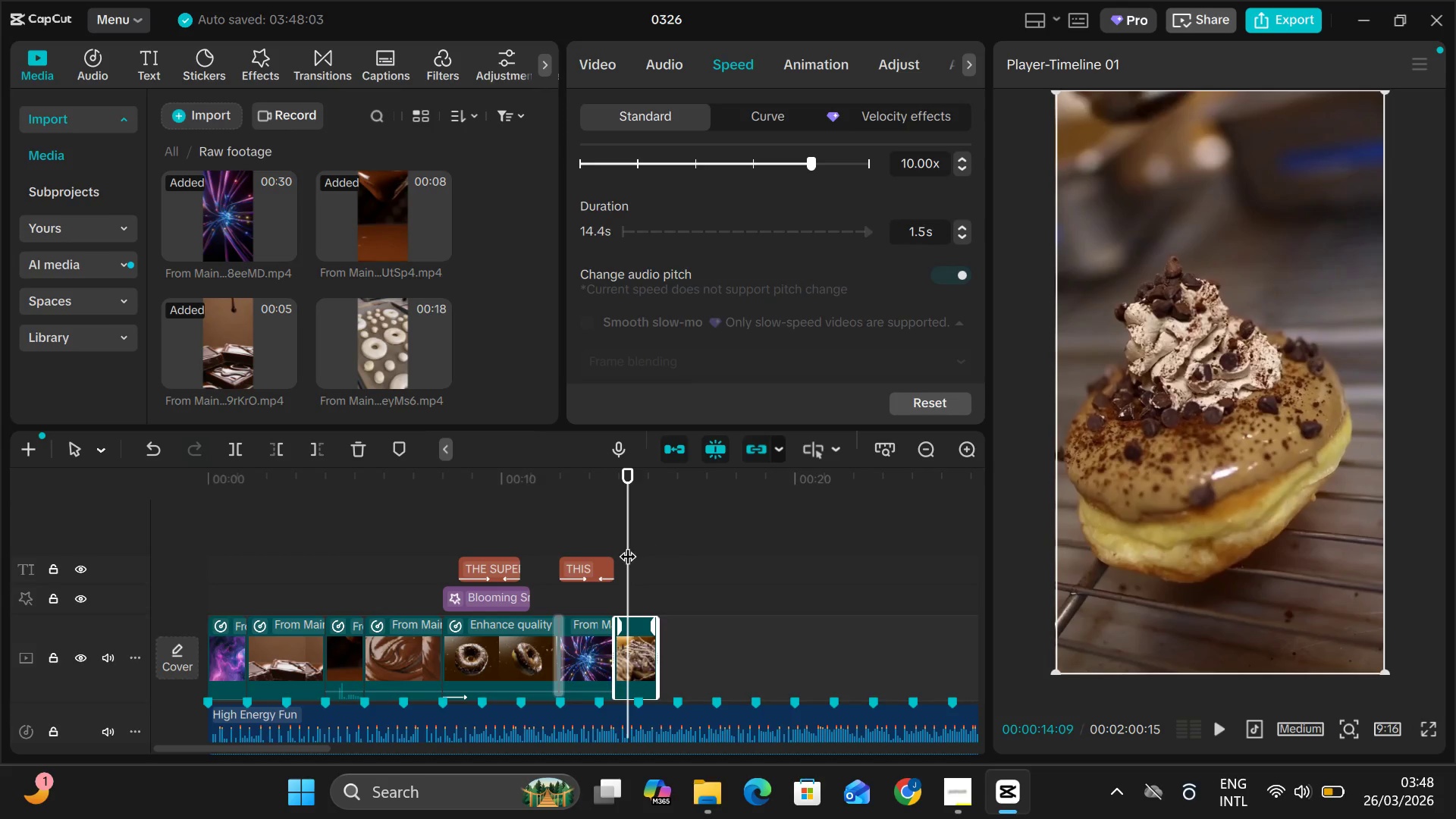 
scroll: coordinate [705, 542], scroll_direction: up, amount: 2.0
 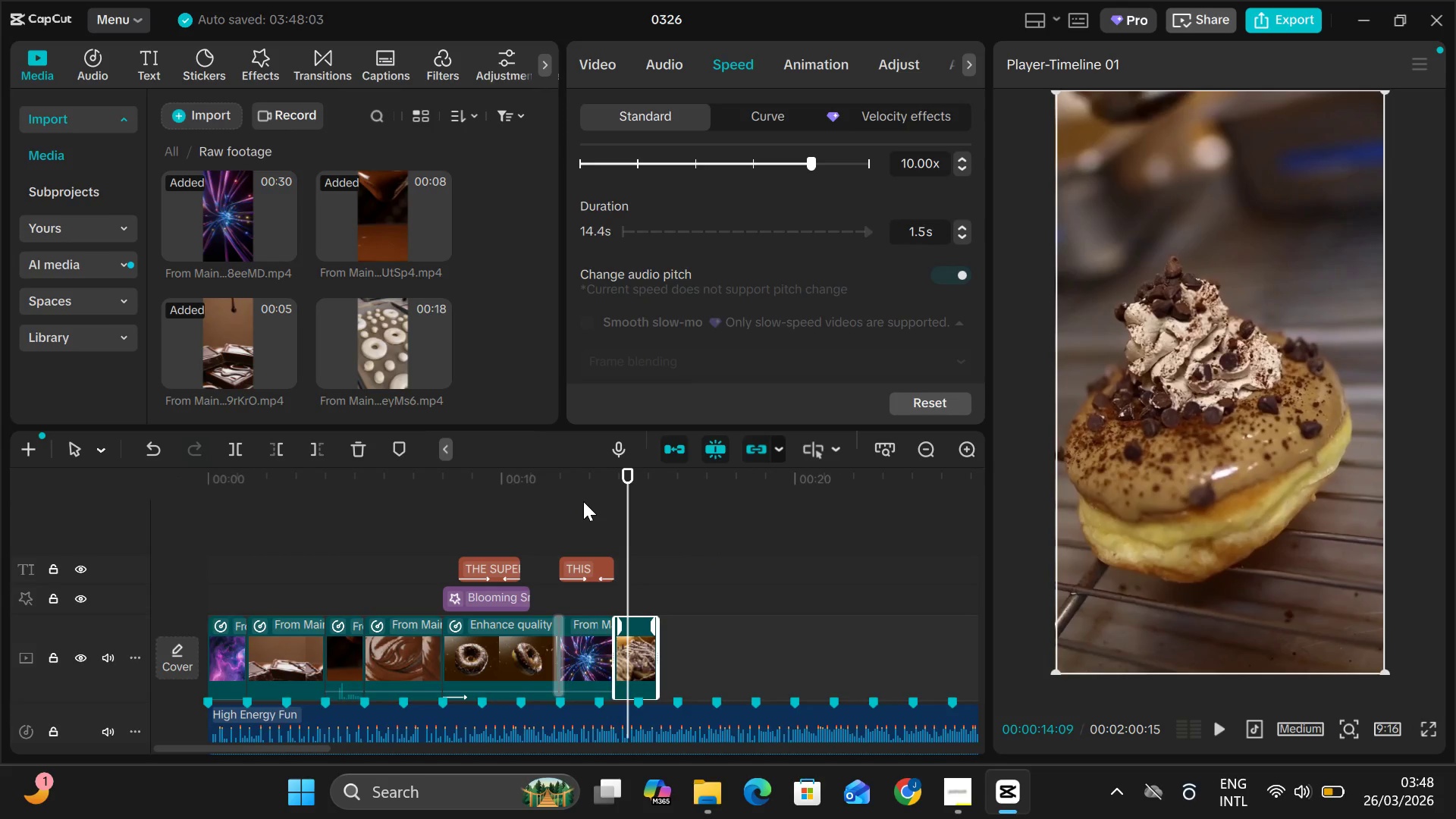 
left_click([583, 501])
 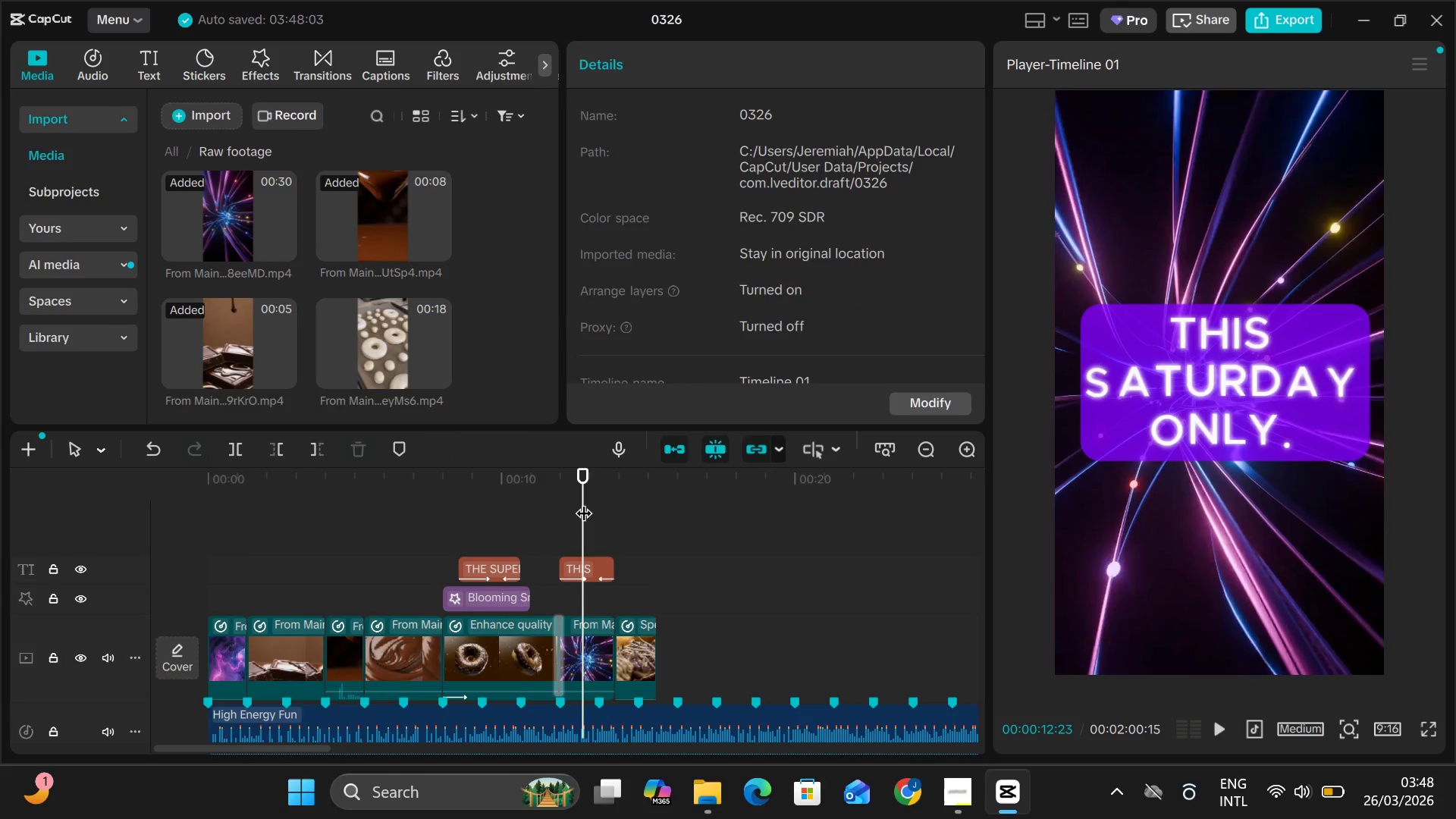 
key(Space)
 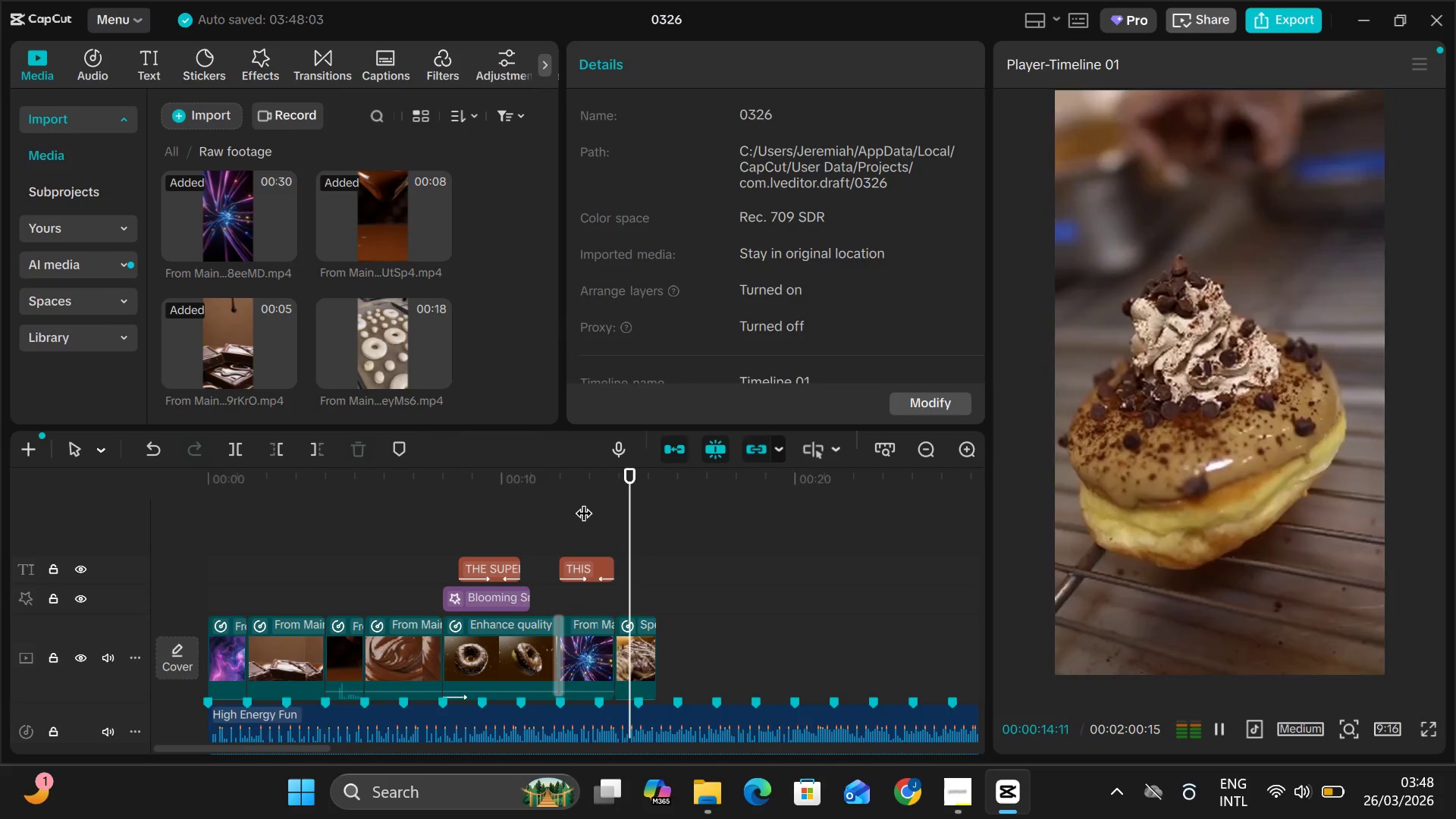 
hold_key(key=Space, duration=0.33)
 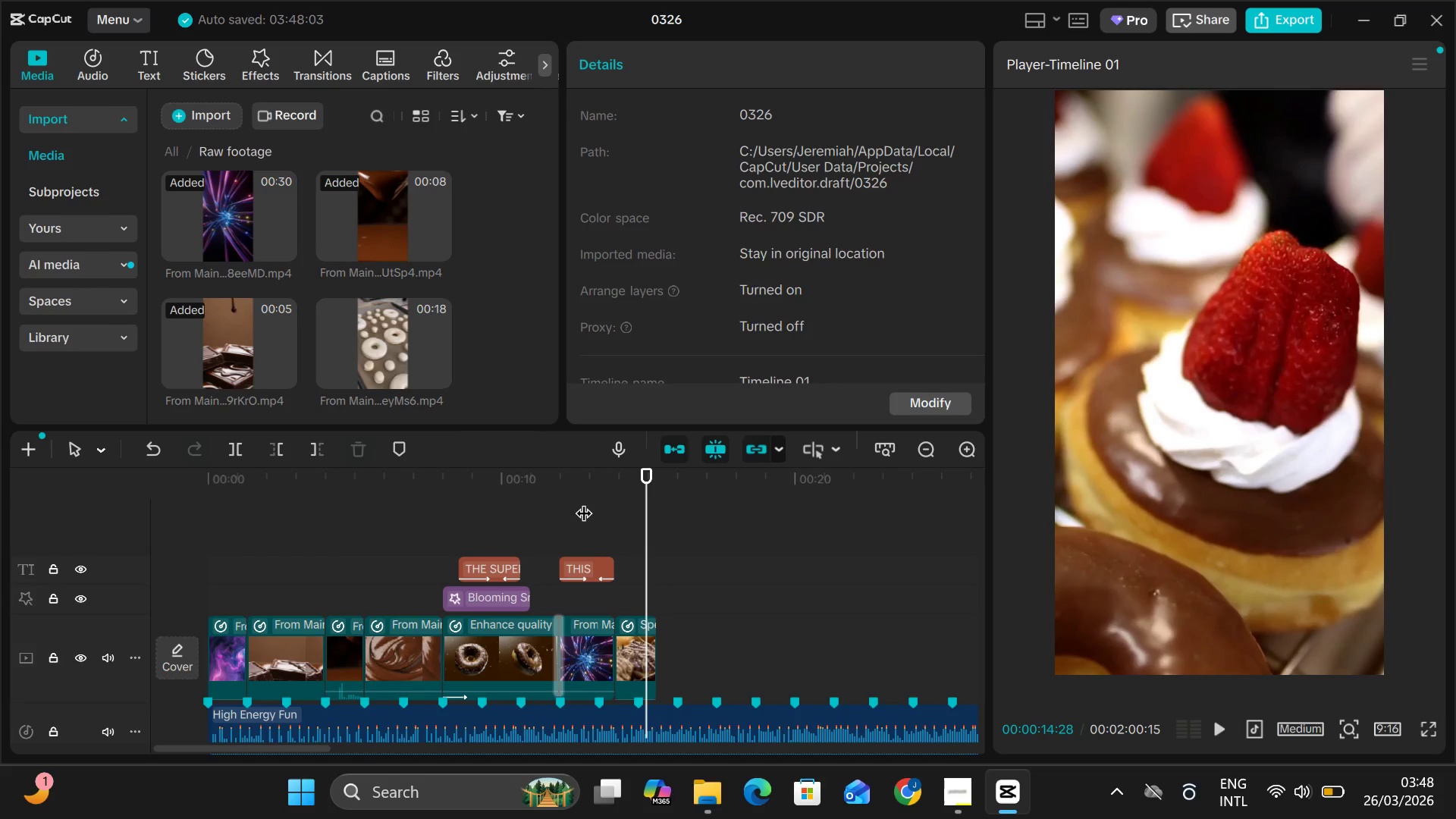 
key(Space)
 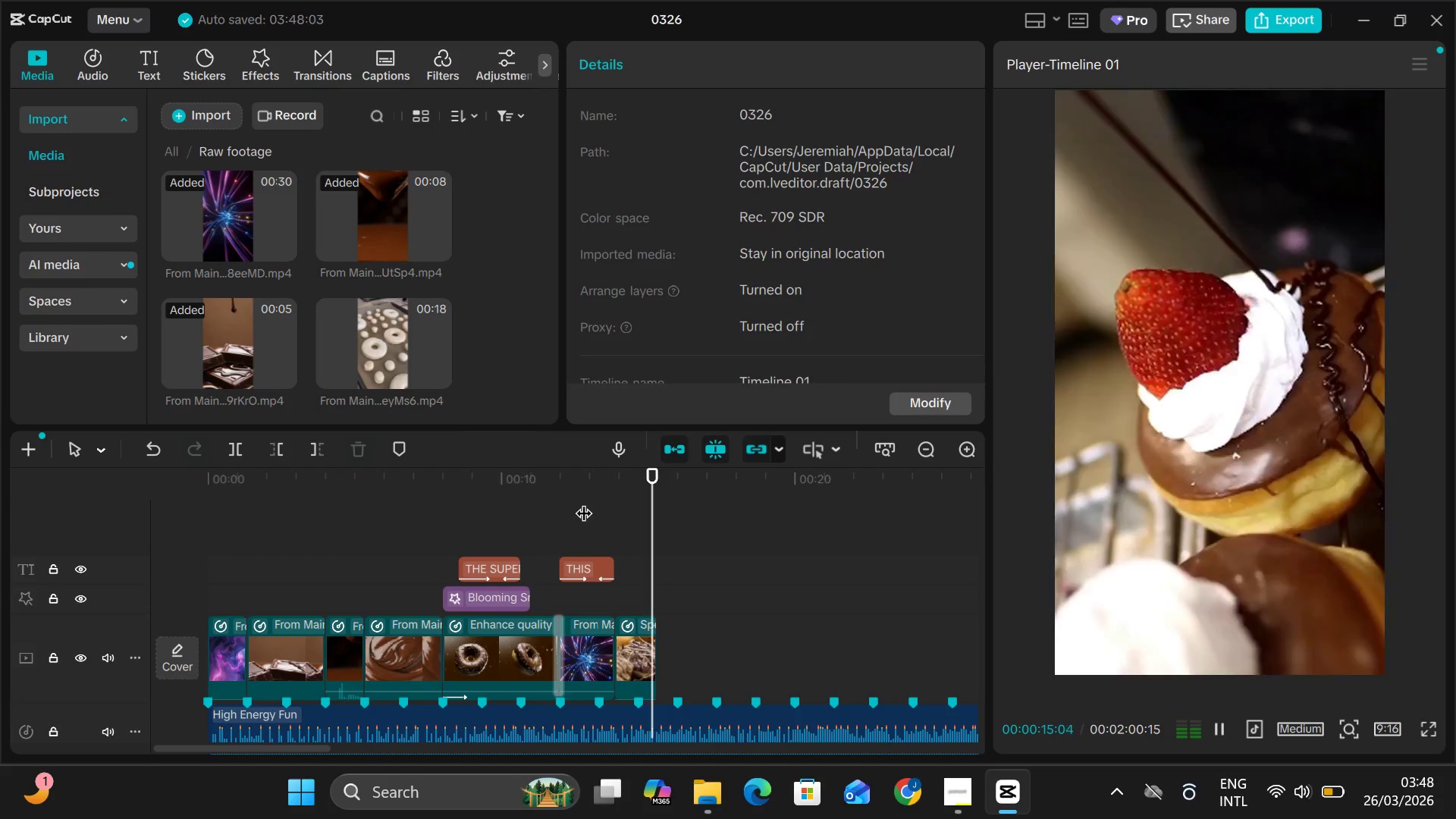 
key(Space)
 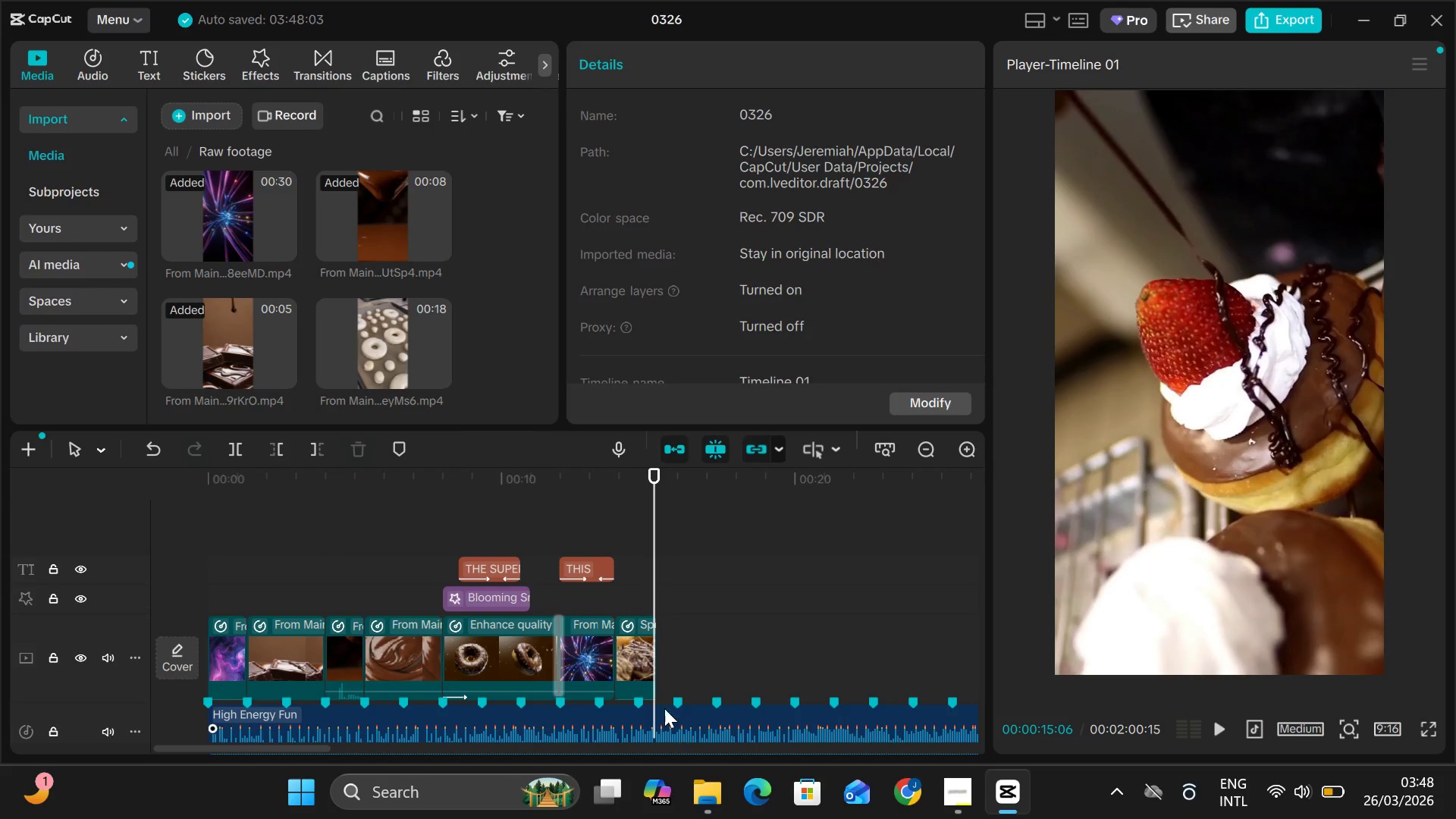 
left_click([649, 664])
 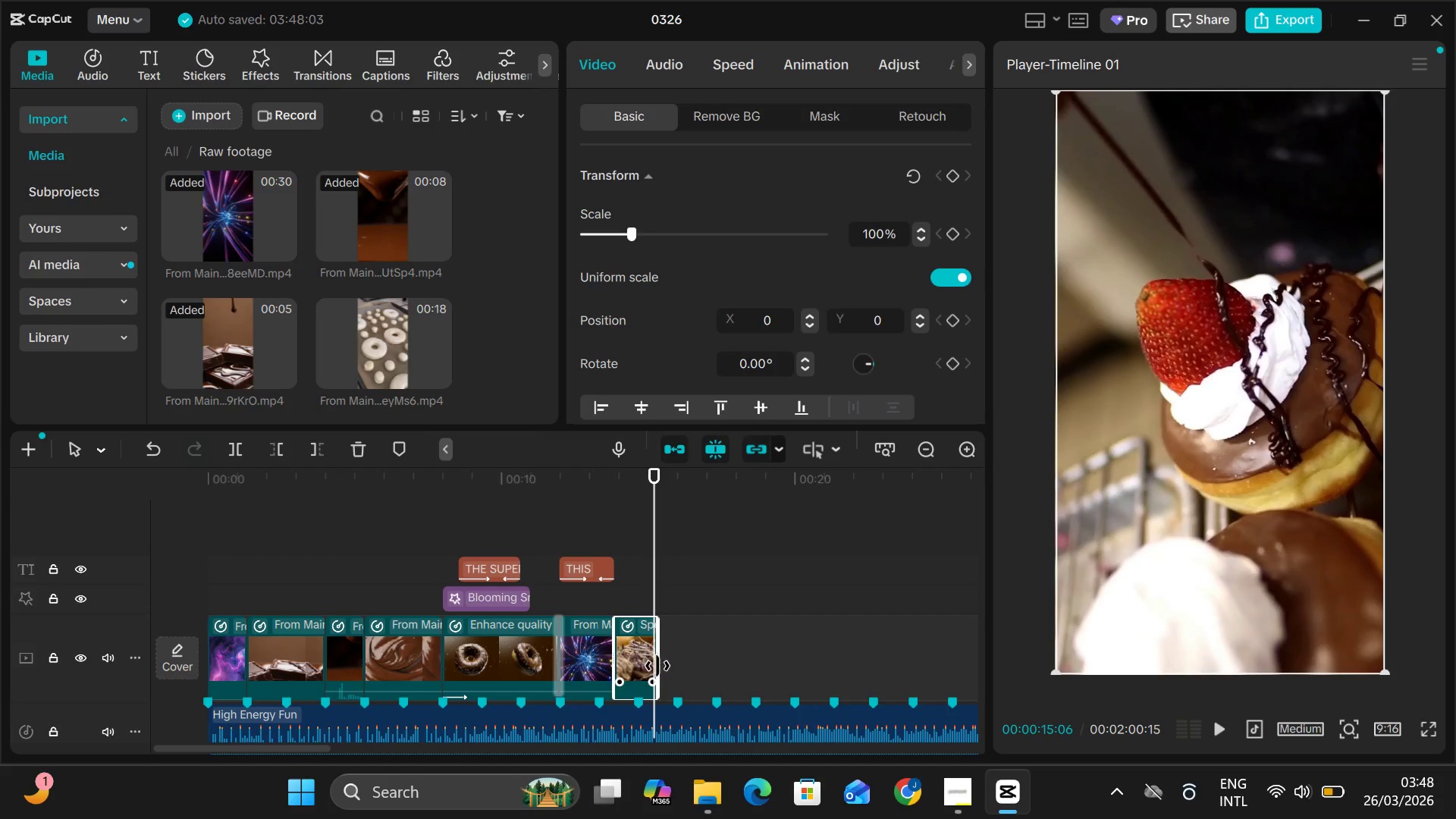 
left_click_drag(start_coordinate=[658, 667], to_coordinate=[644, 673])
 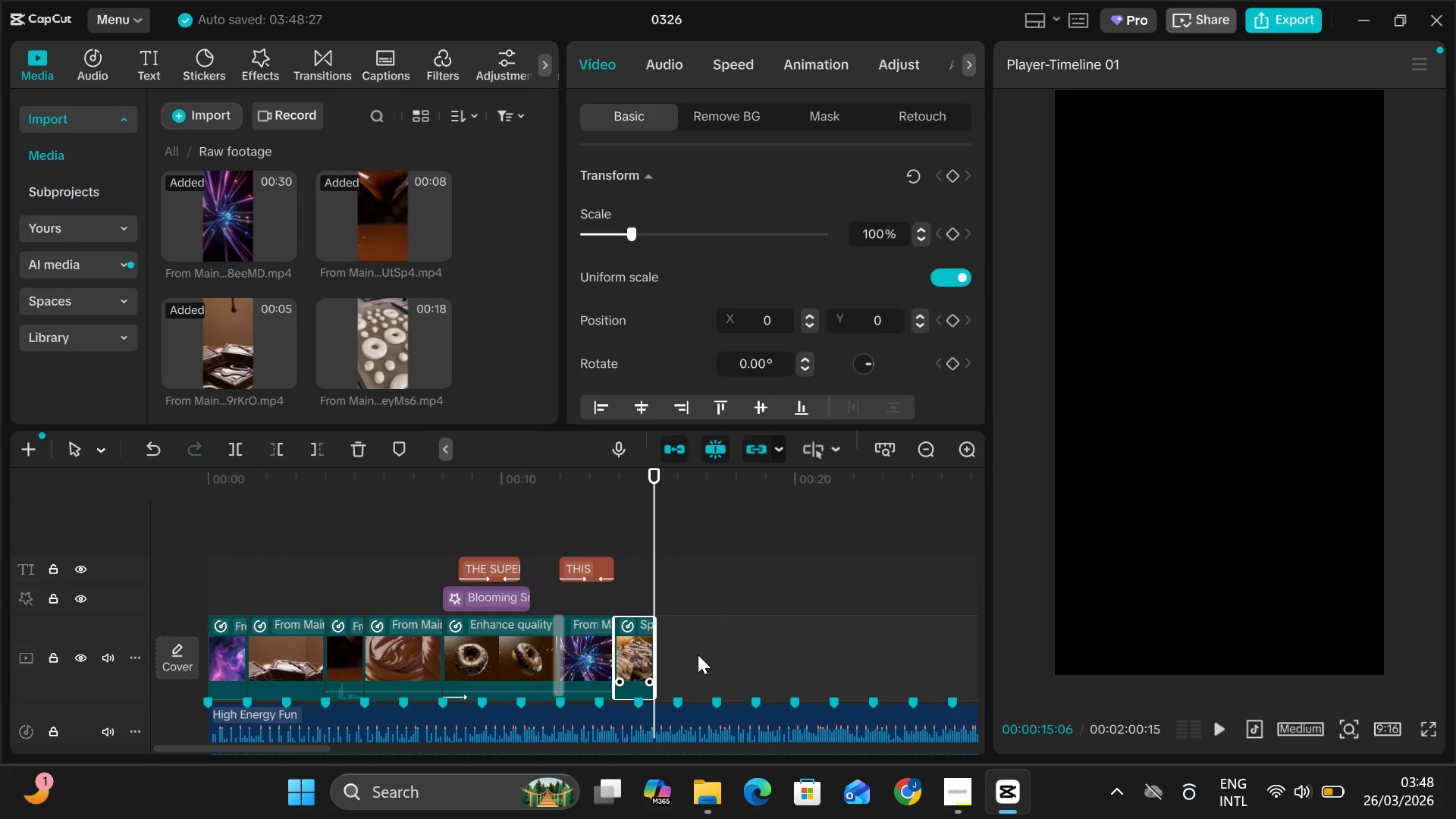 
key(Control+ControlLeft)
 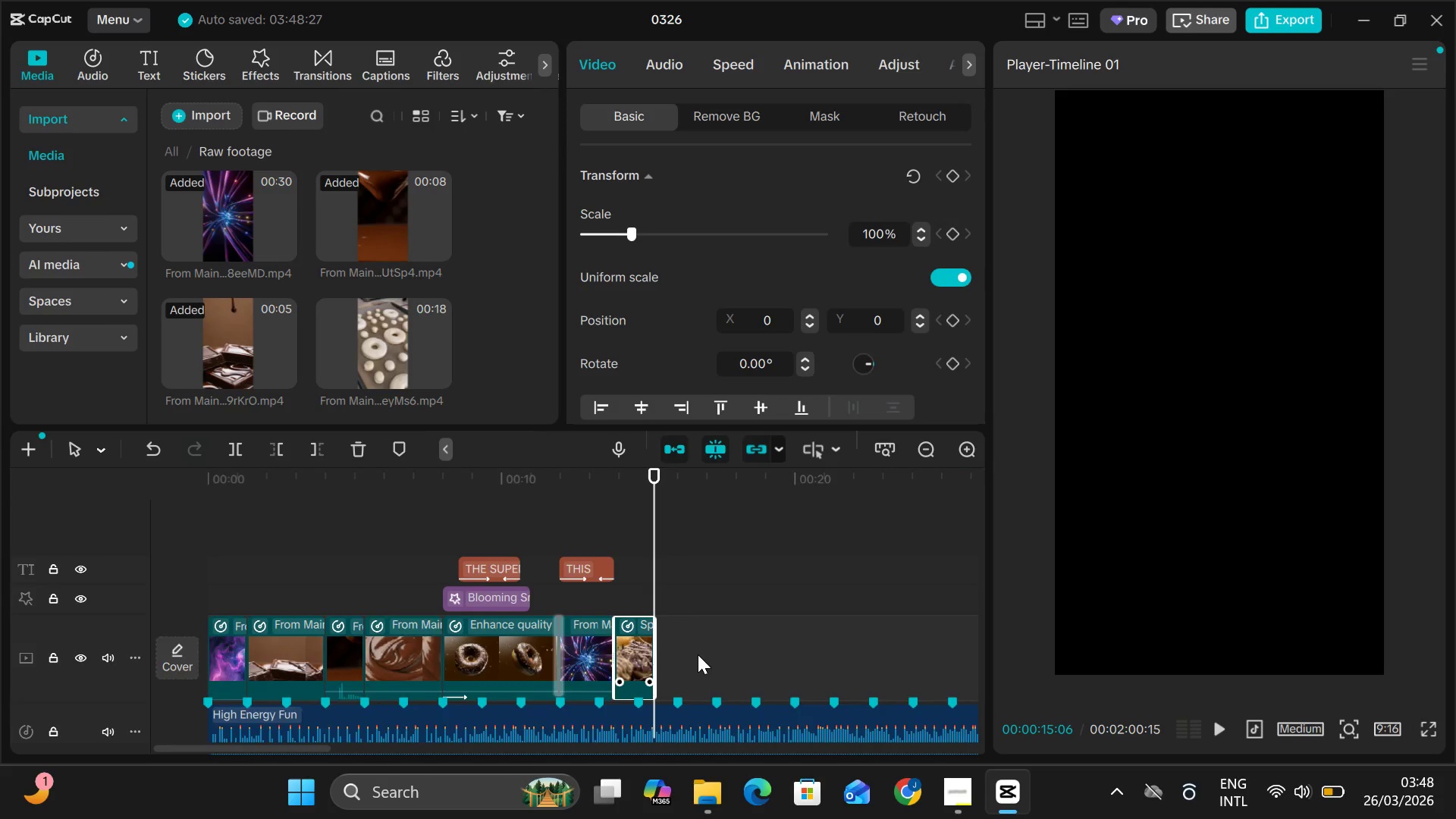 
key(Control+ControlLeft)
 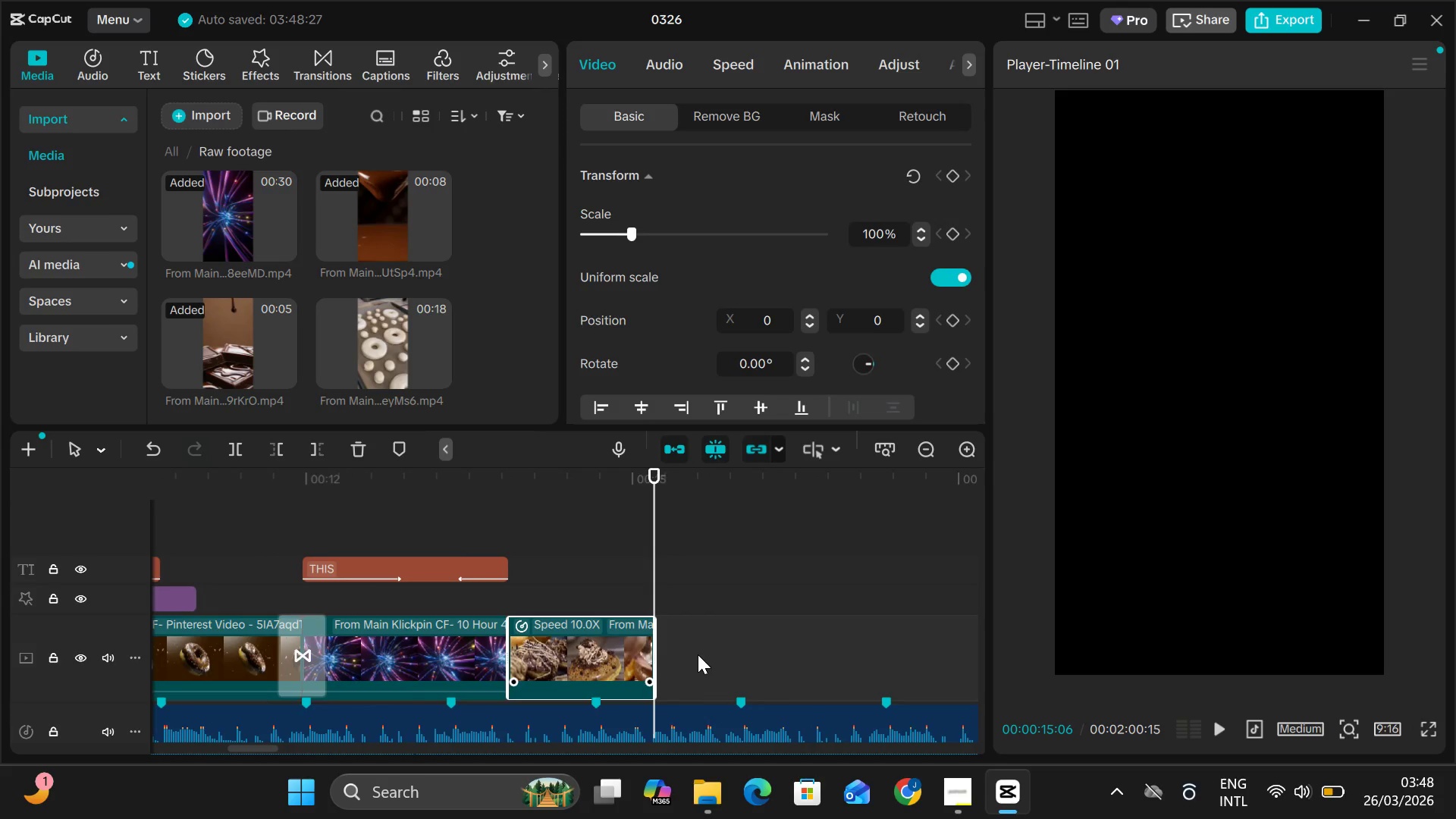 
key(Control+ControlLeft)
 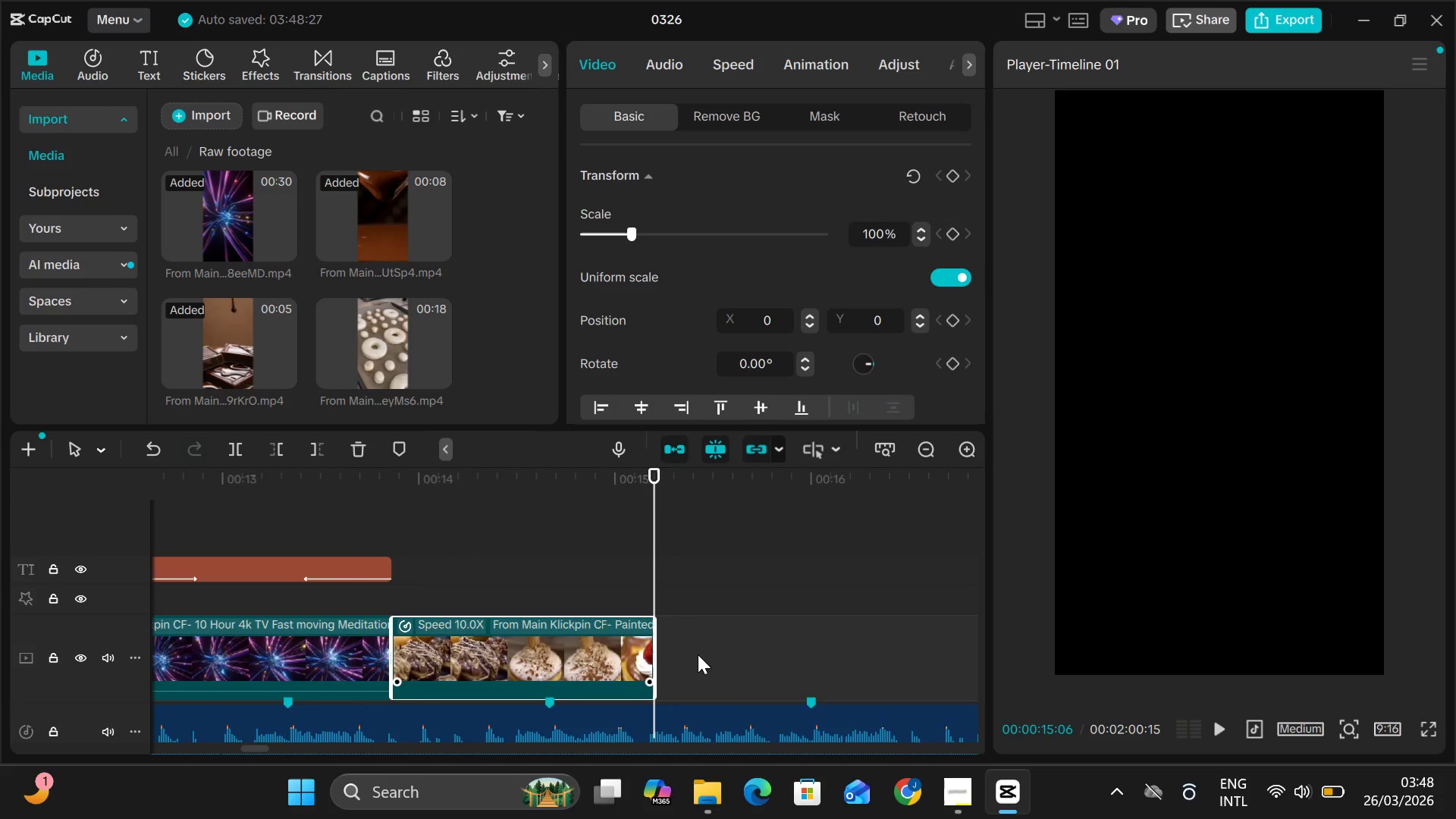 
key(Control+ControlLeft)
 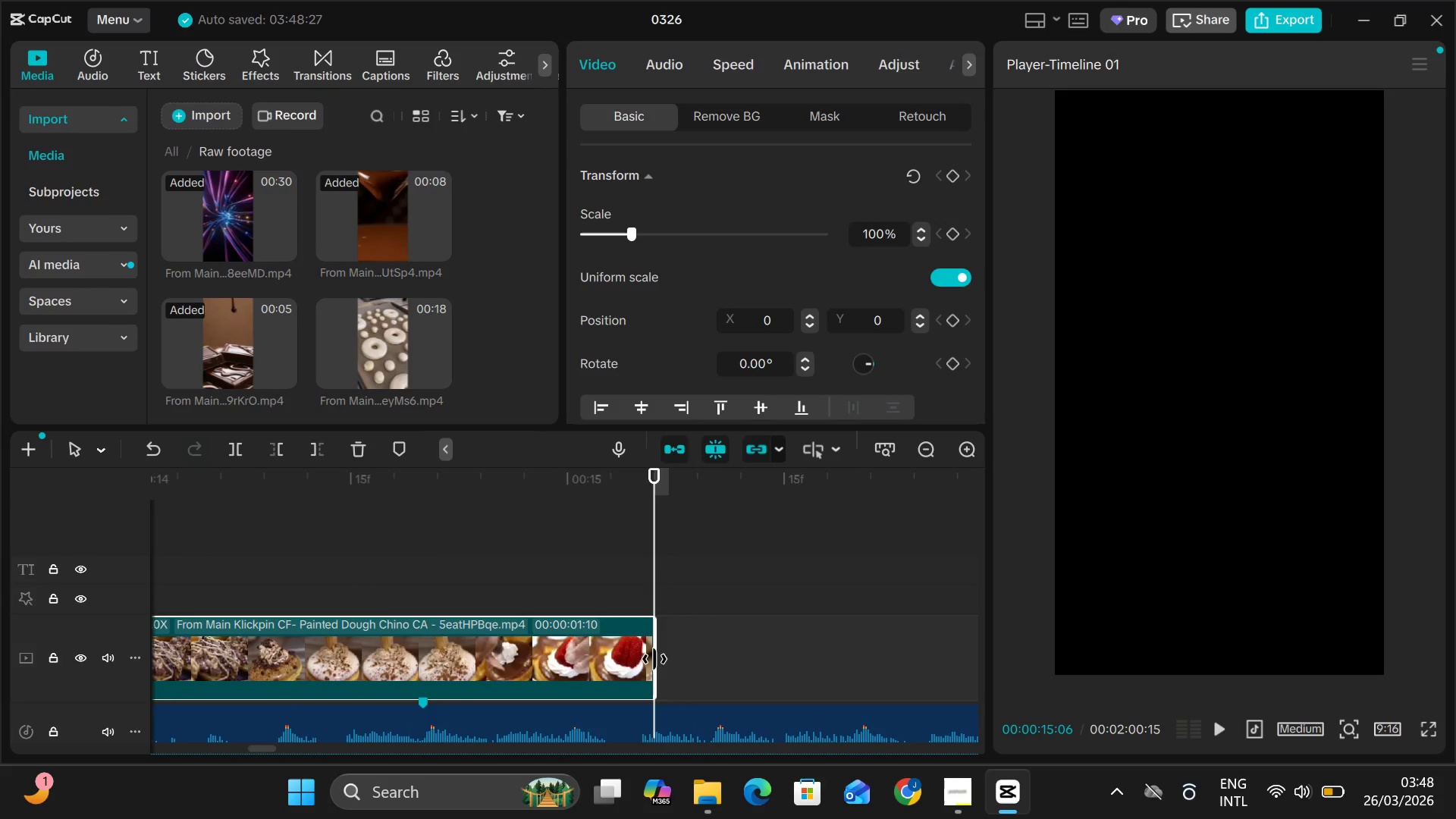 
scroll: coordinate [698, 654], scroll_direction: up, amount: 31.0
 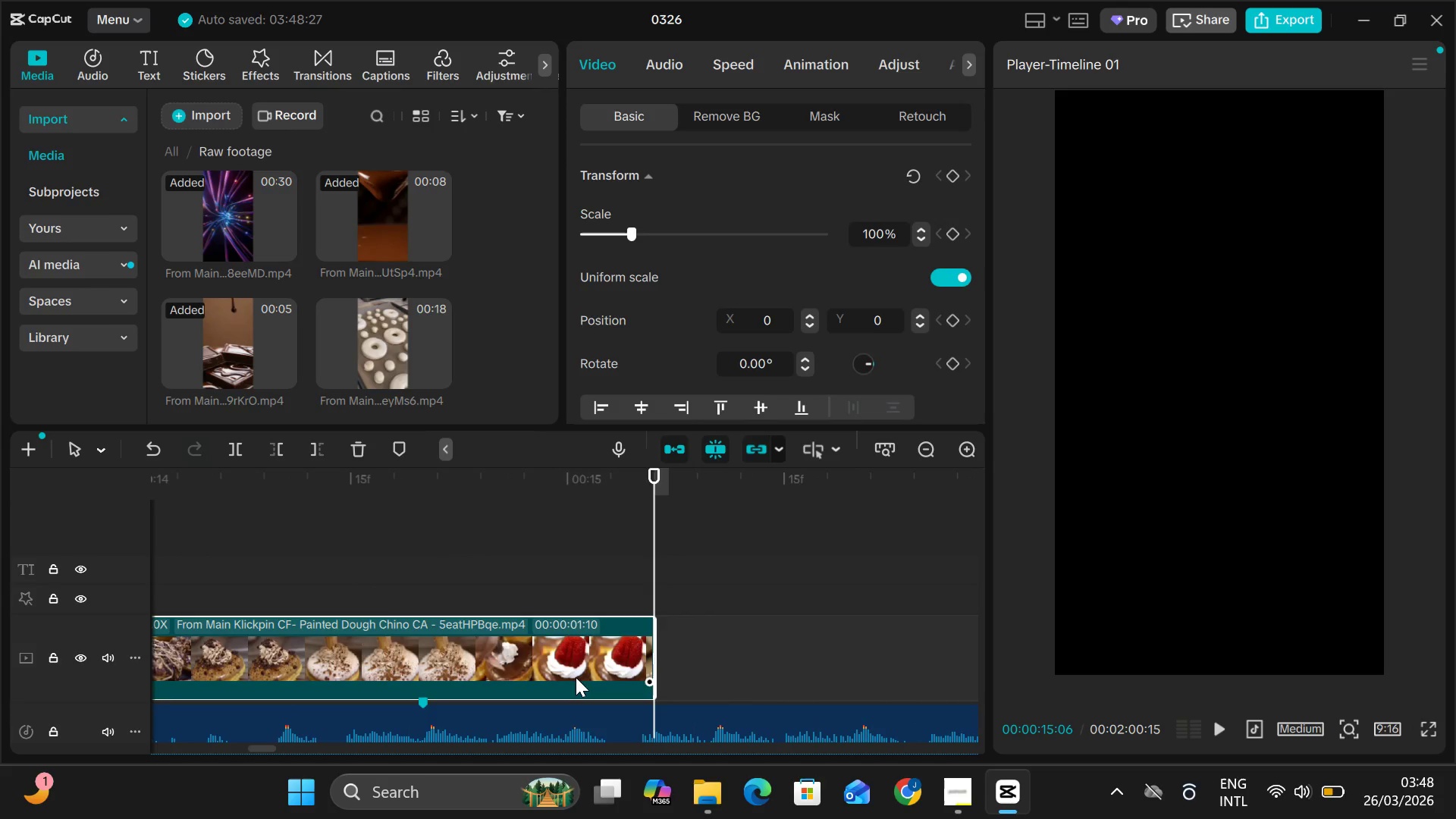 
left_click_drag(start_coordinate=[656, 659], to_coordinate=[574, 663])
 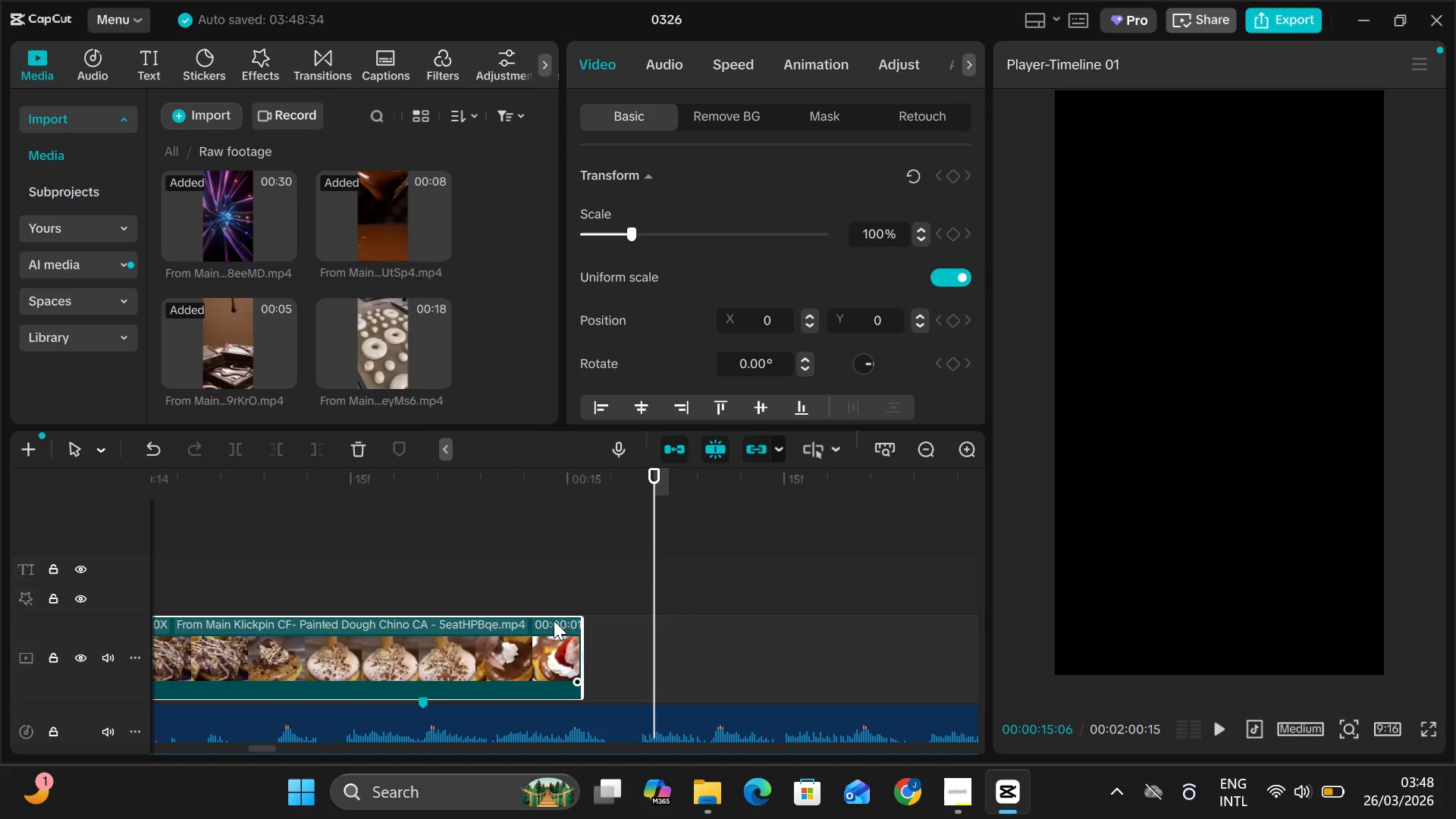 
key(Control+ControlLeft)
 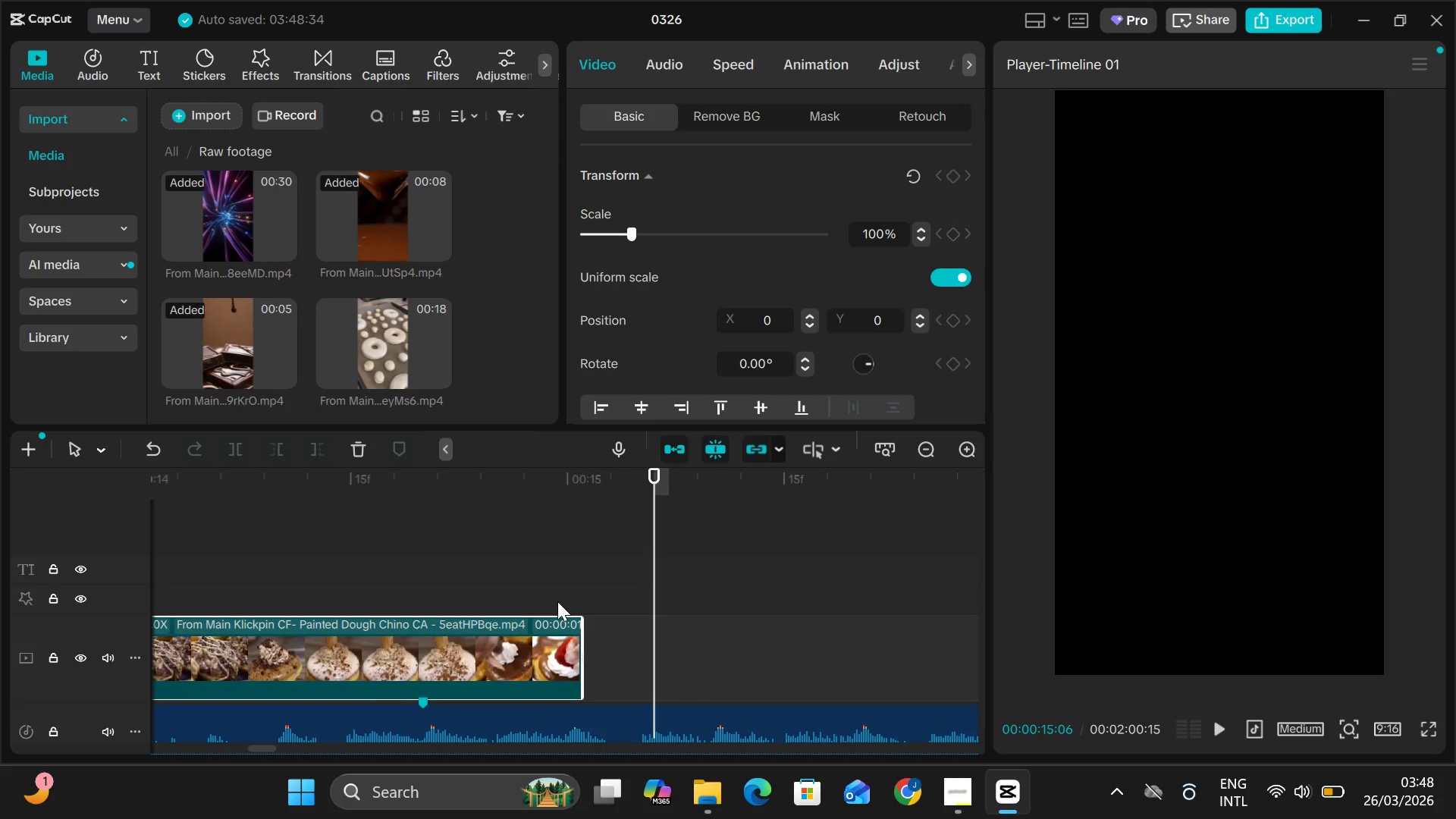 
key(Control+ControlLeft)
 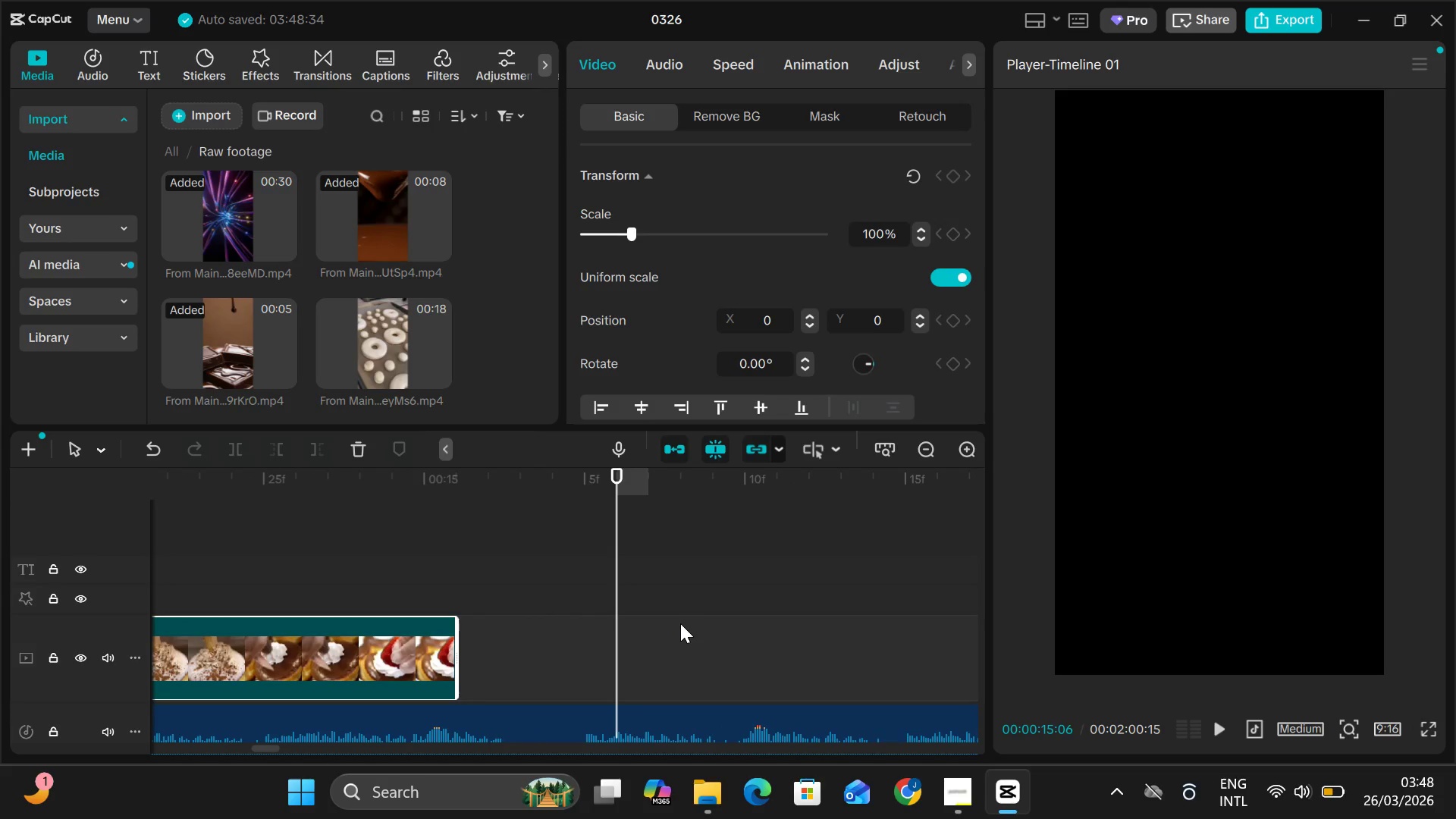 
scroll: coordinate [557, 601], scroll_direction: up, amount: 14.0
 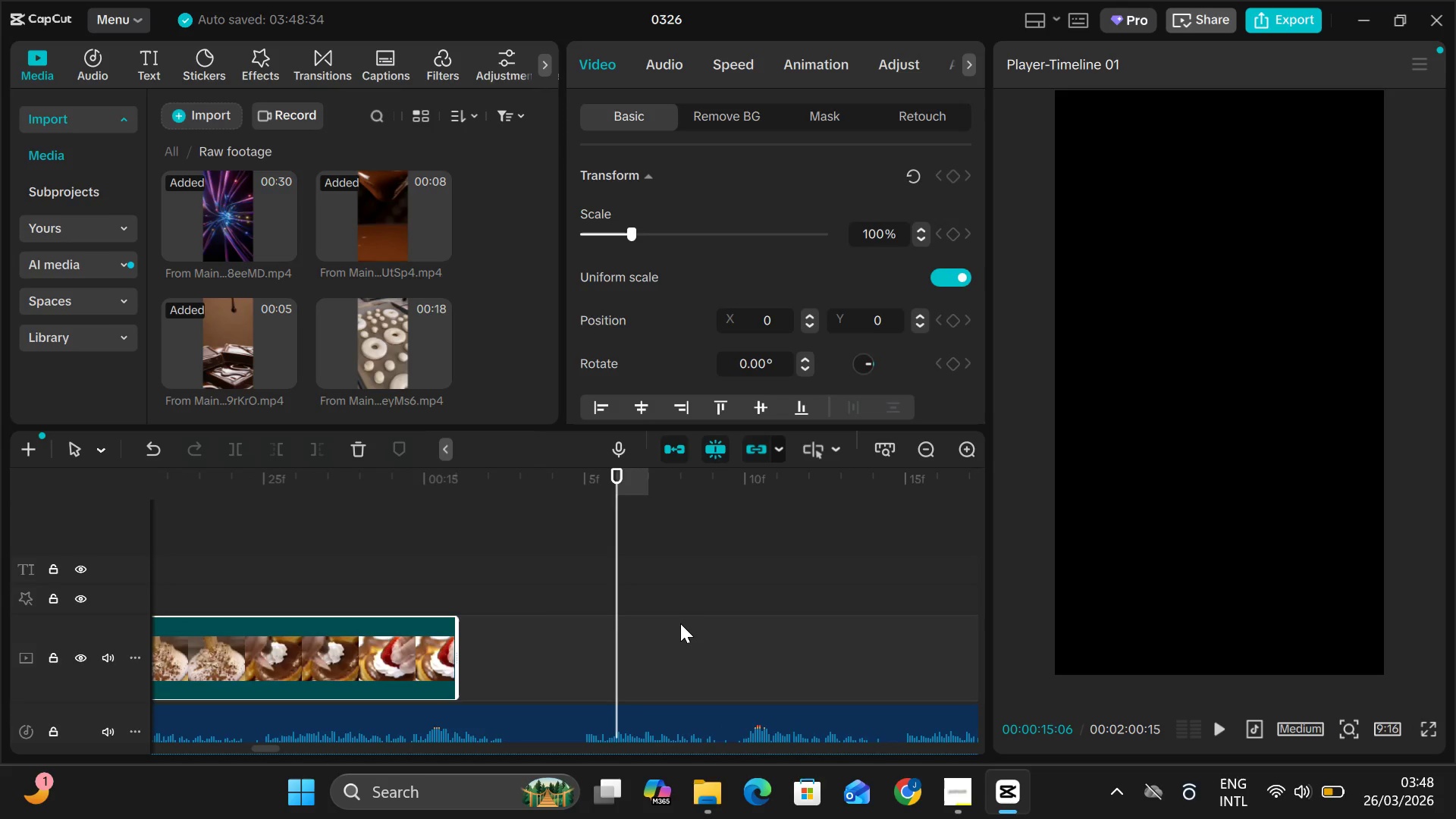 
left_click_drag(start_coordinate=[680, 623], to_coordinate=[672, 623])
 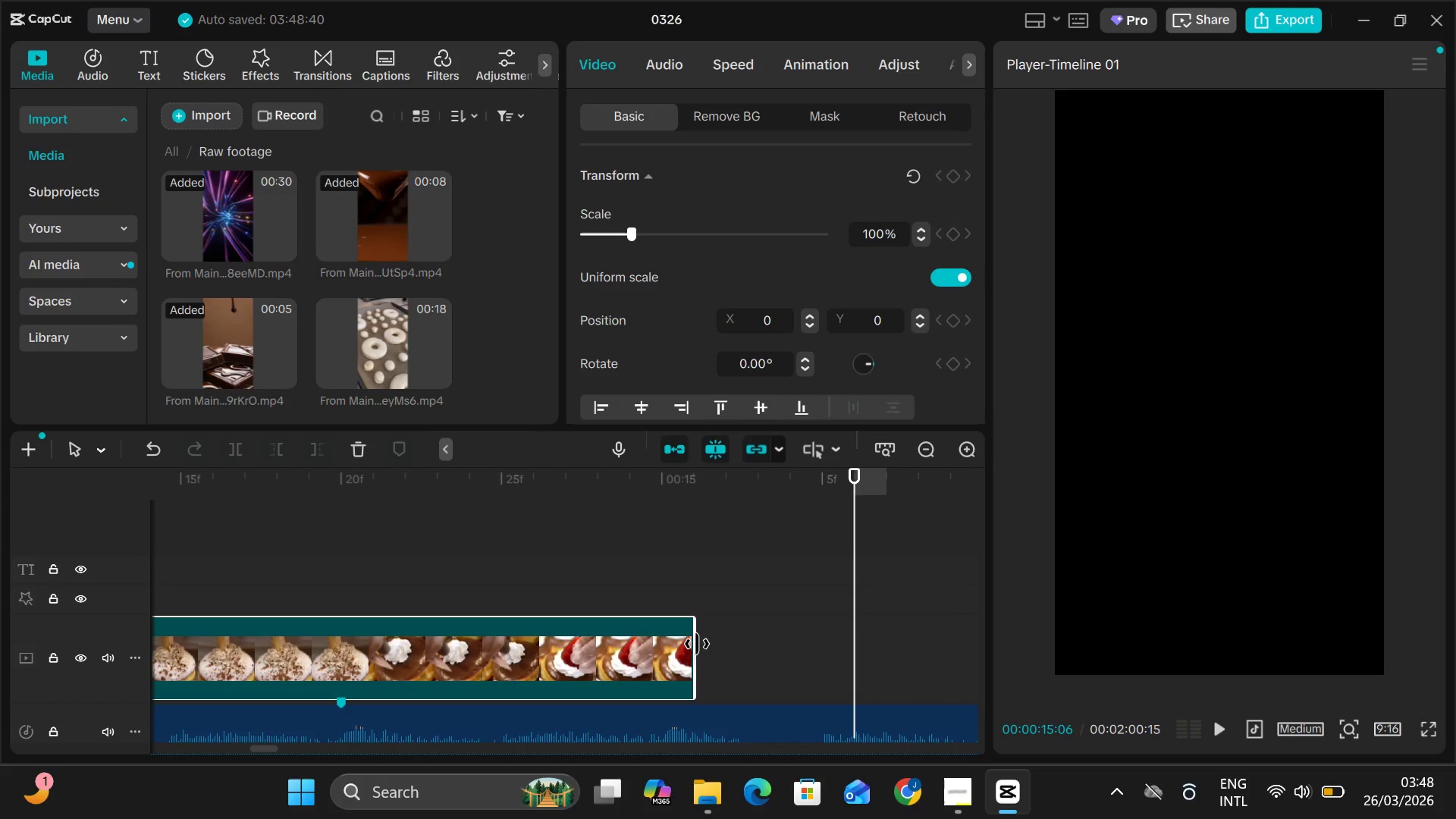 
scroll: coordinate [680, 623], scroll_direction: up, amount: 3.0
 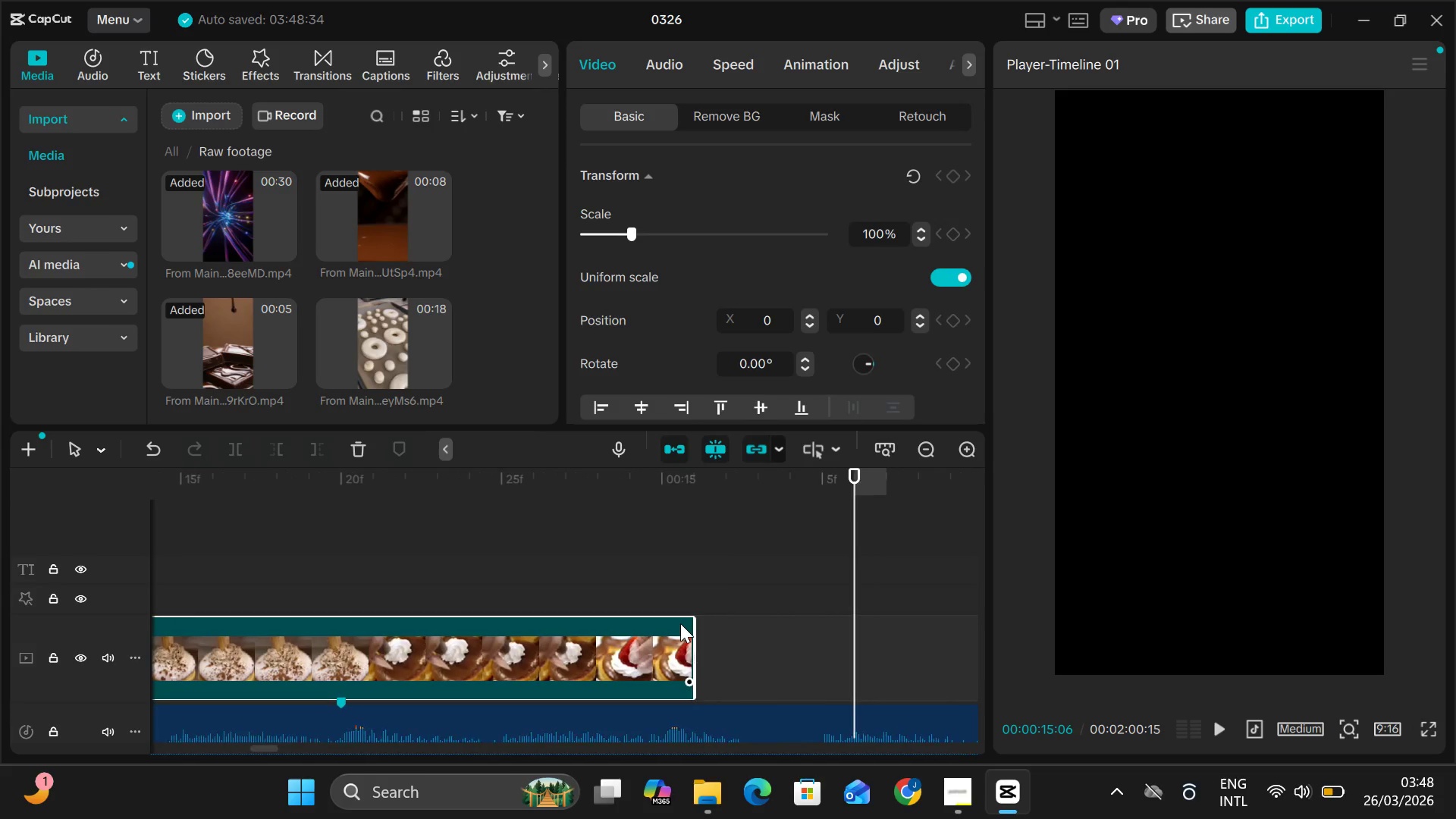 
left_click_drag(start_coordinate=[697, 644], to_coordinate=[668, 647])
 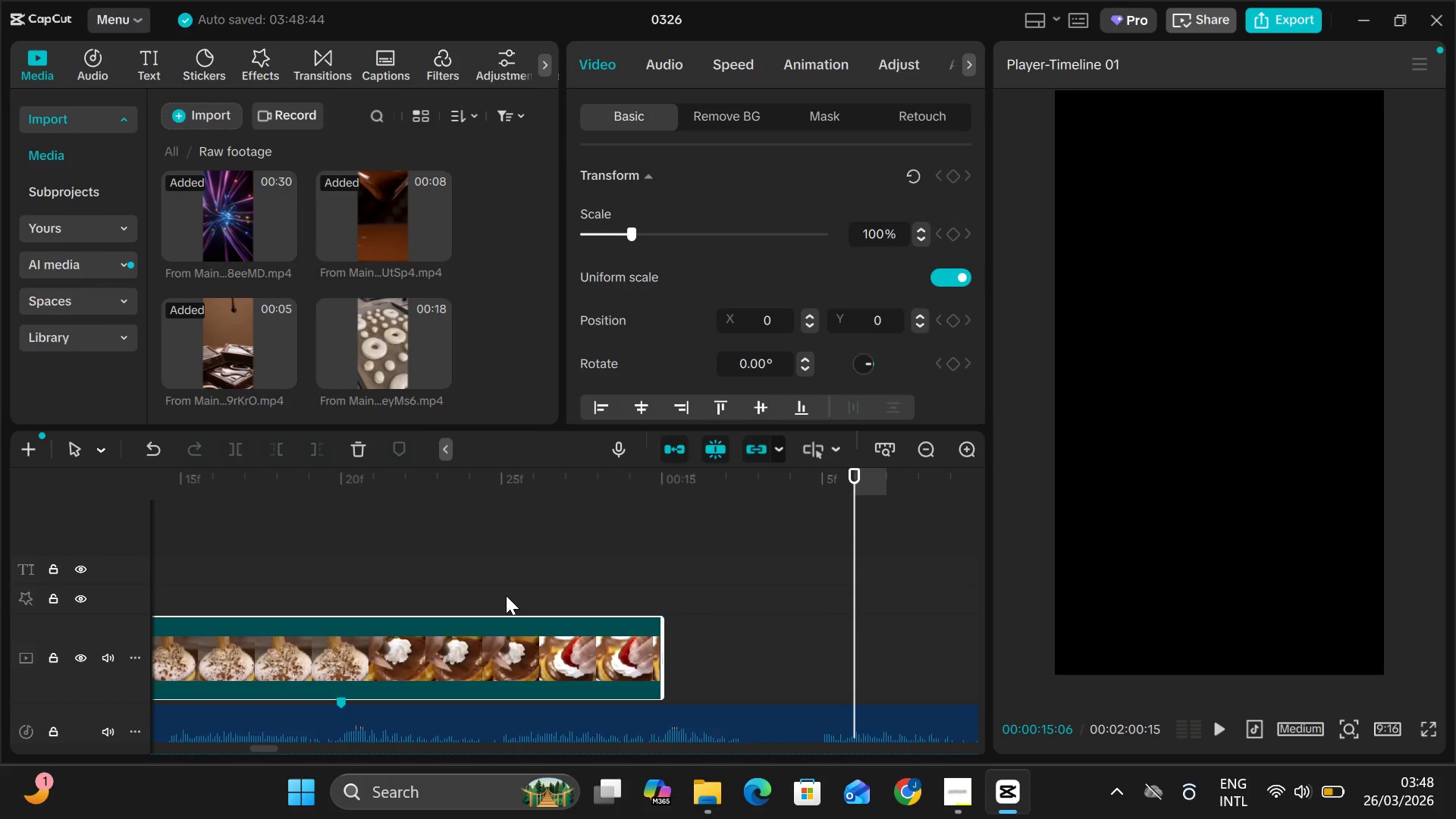 
scroll: coordinate [506, 595], scroll_direction: up, amount: 10.0
 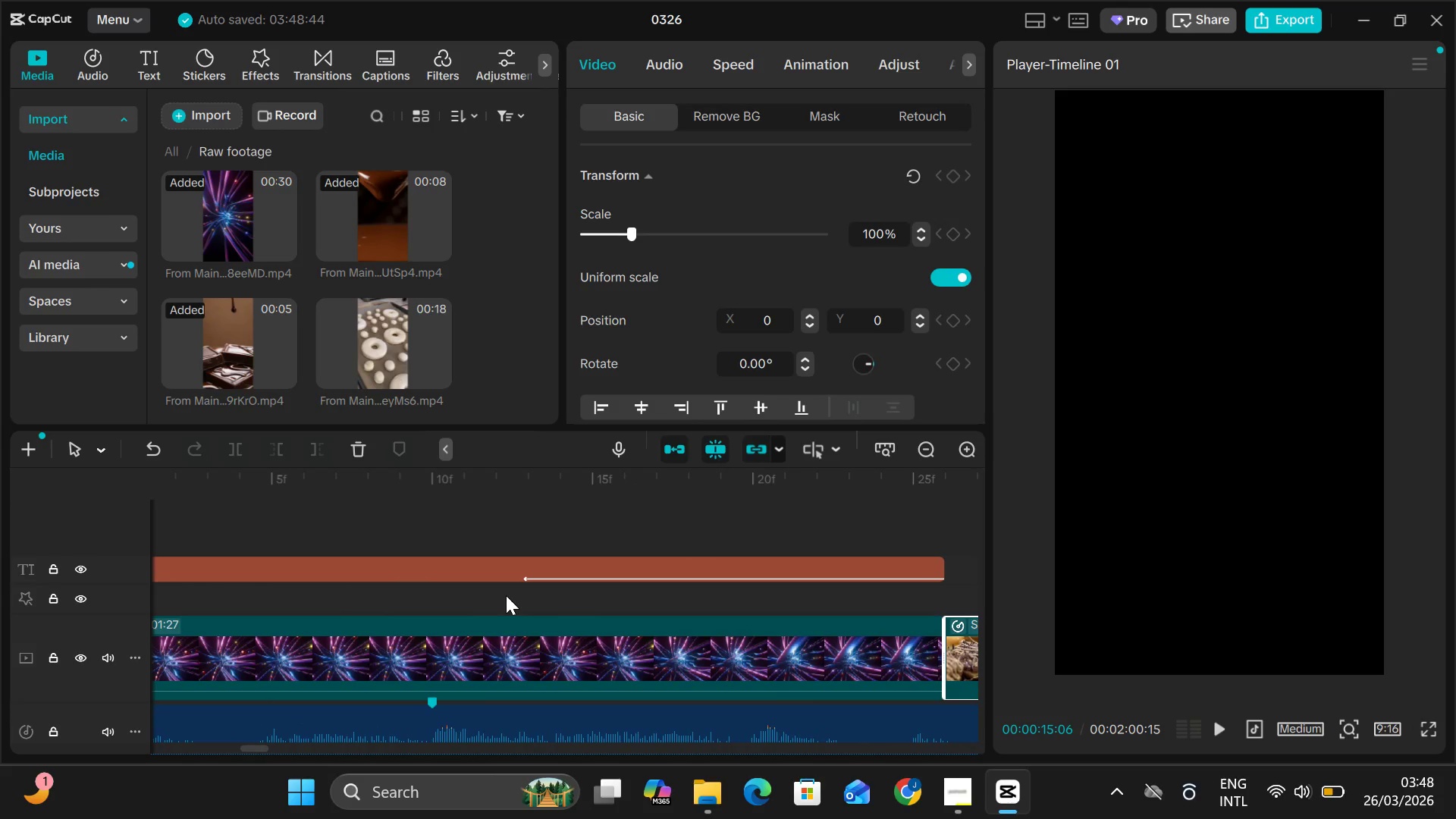 
hold_key(key=ControlLeft, duration=0.31)
scroll: coordinate [506, 595], scroll_direction: down, amount: 11.0
 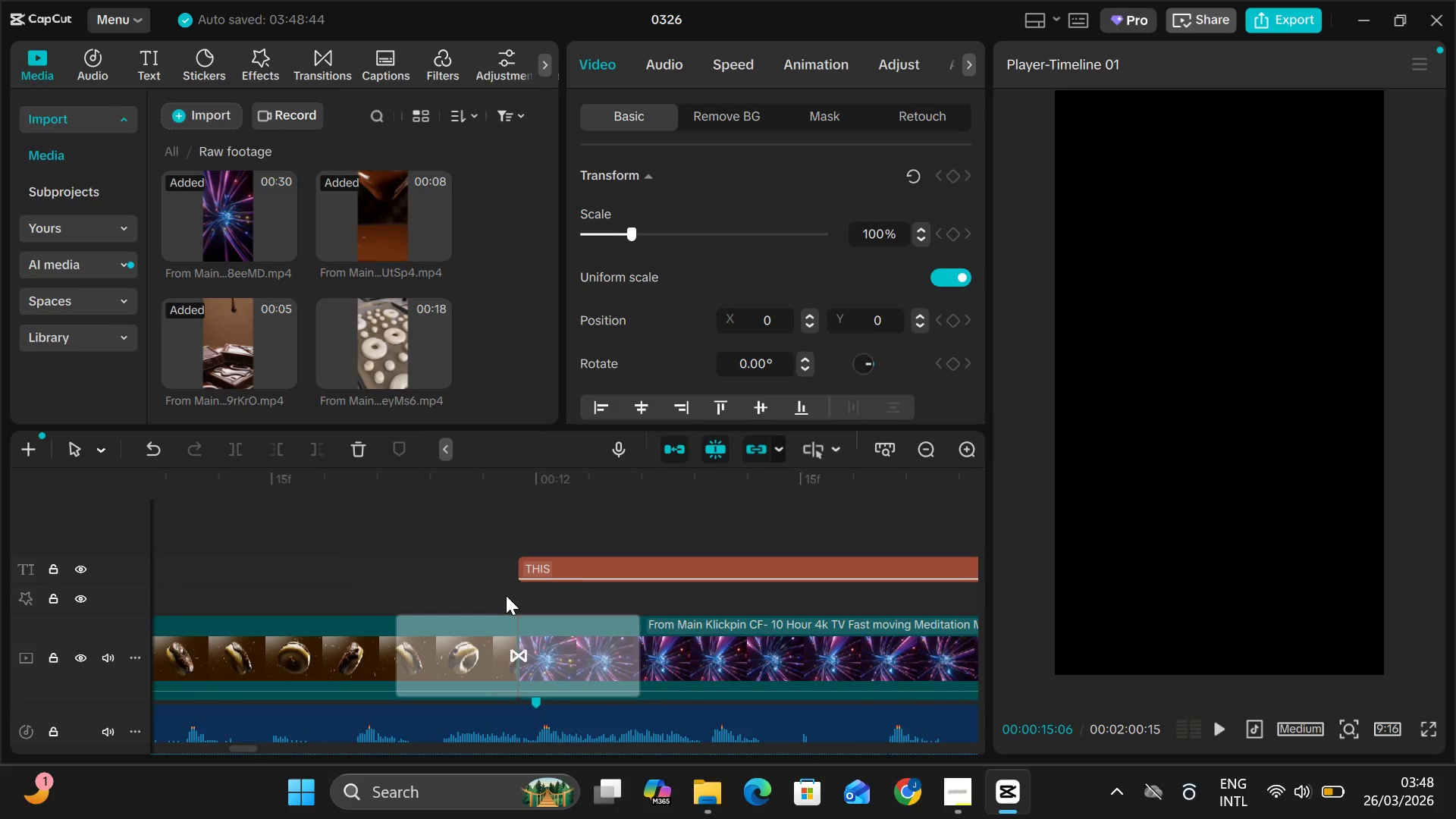 
hold_key(key=ControlLeft, duration=0.34)
 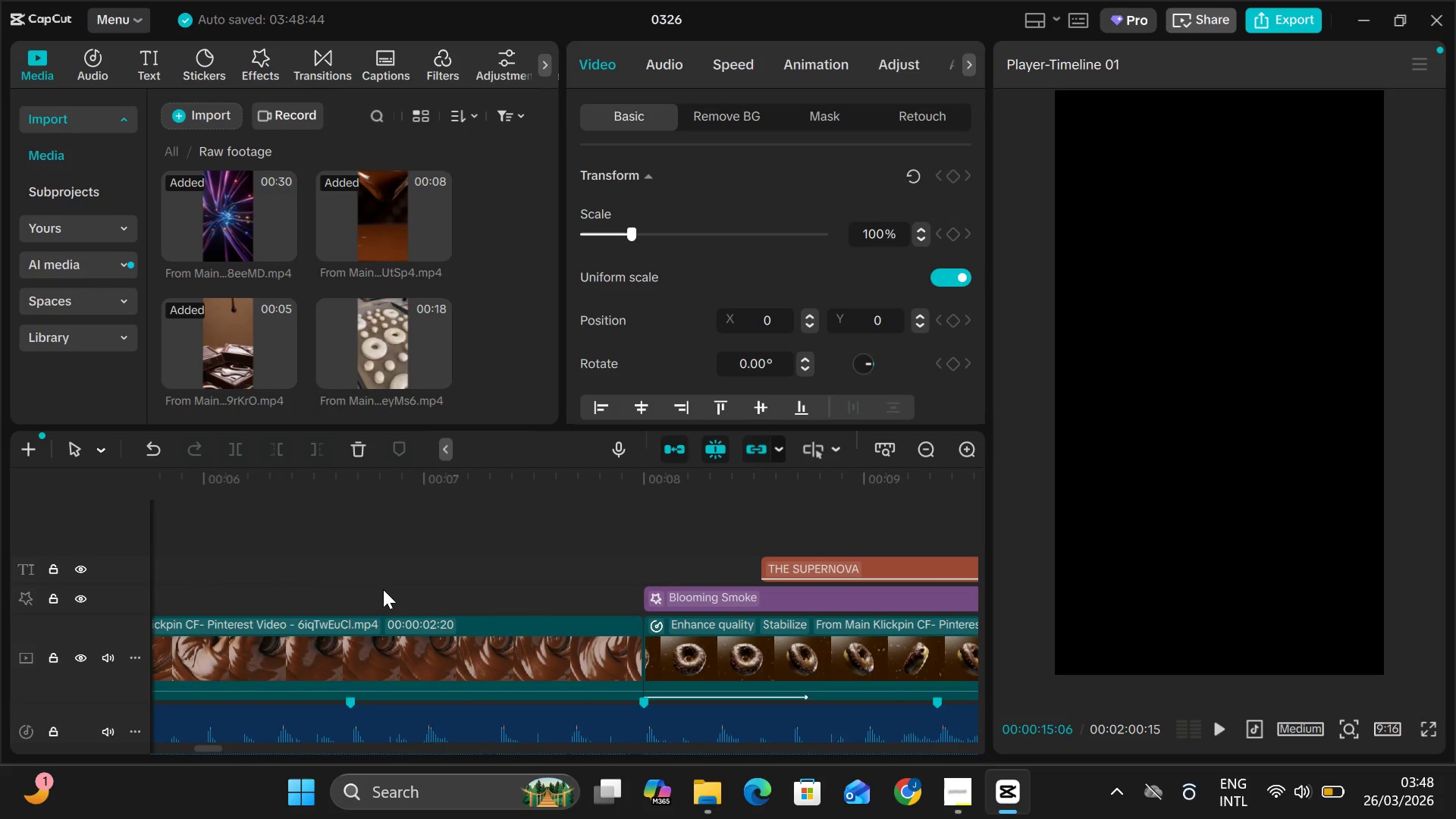 
scroll: coordinate [383, 589], scroll_direction: down, amount: 11.0
 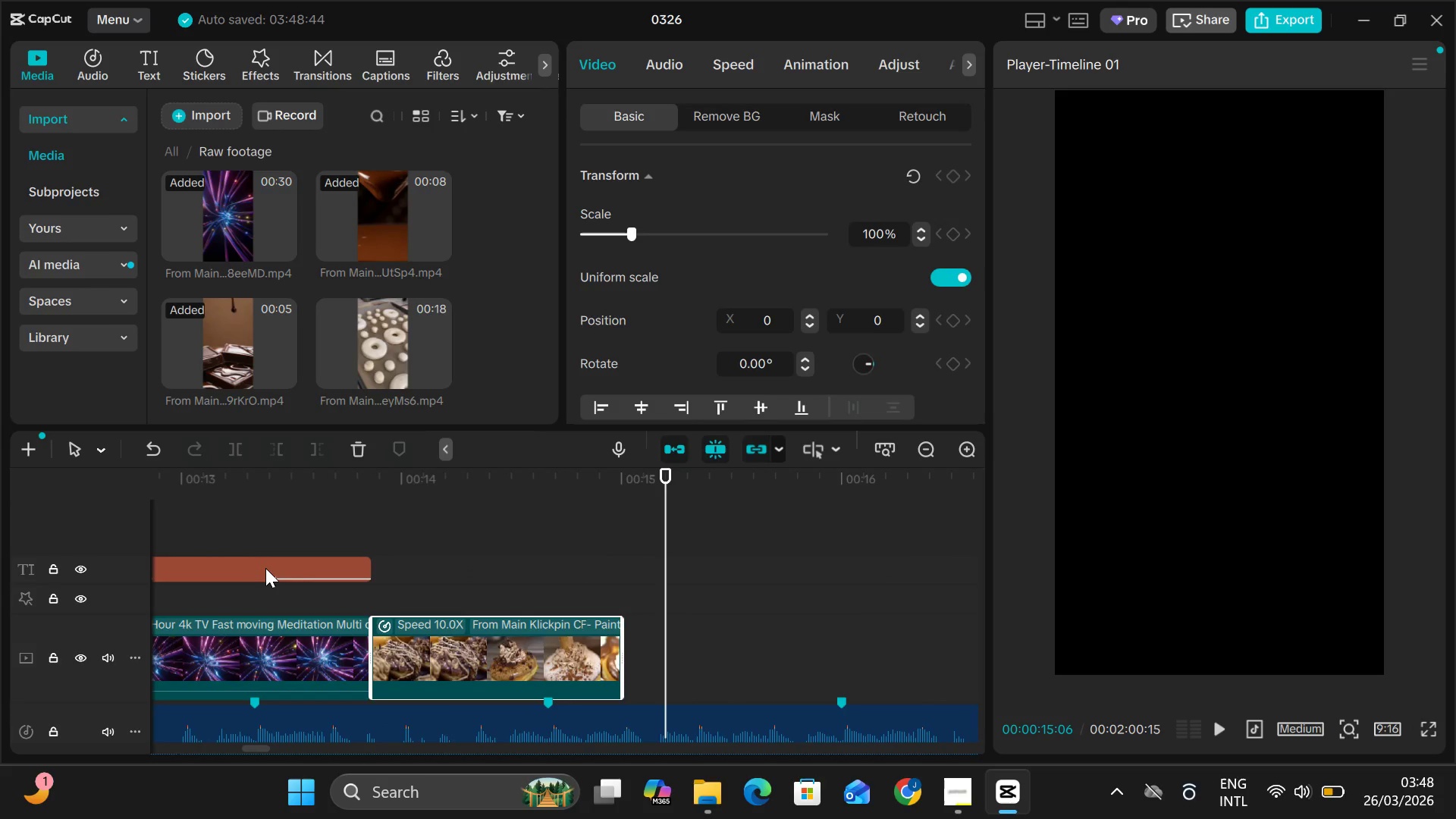 
left_click([265, 569])
 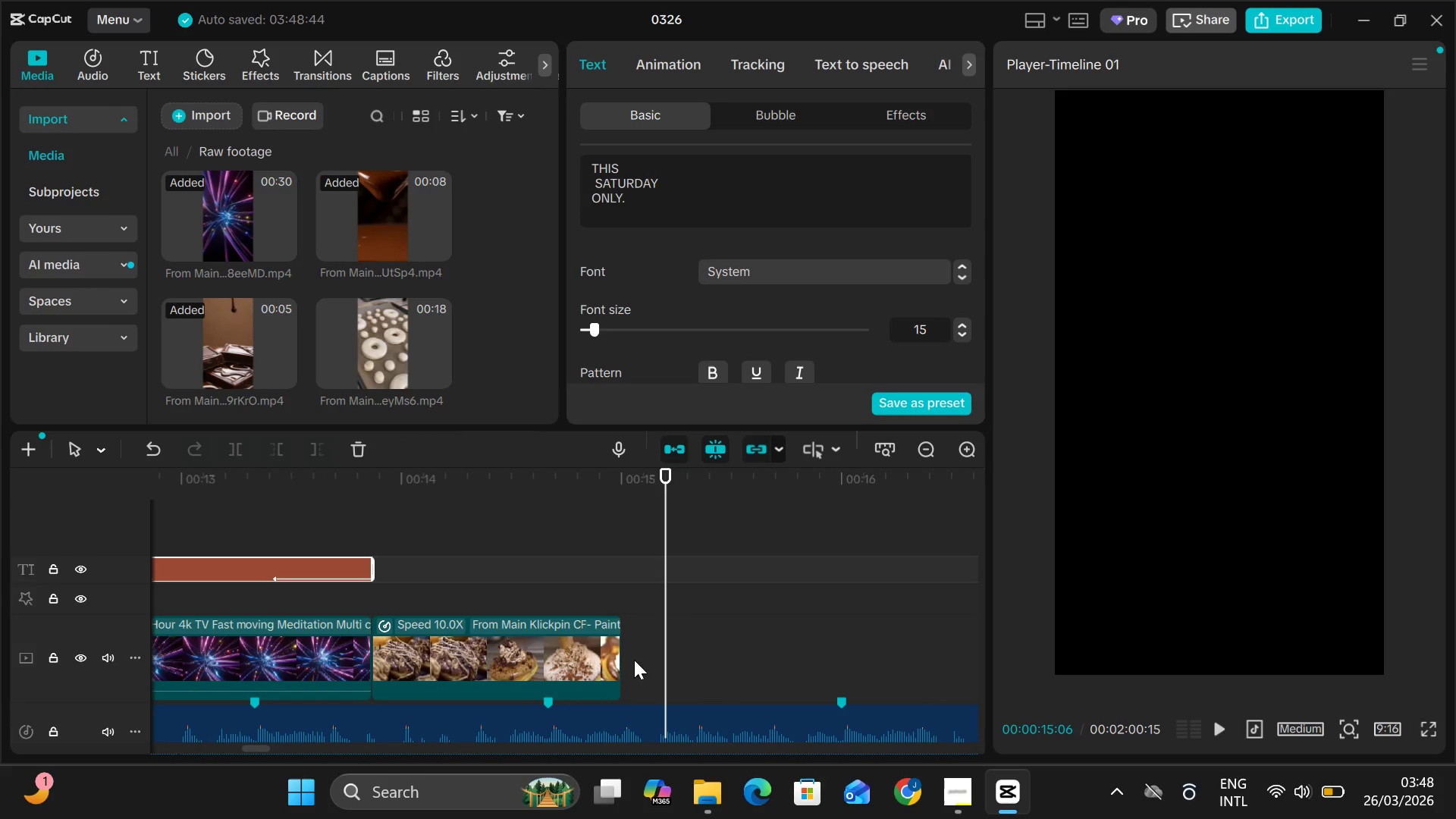 
left_click([623, 701])
 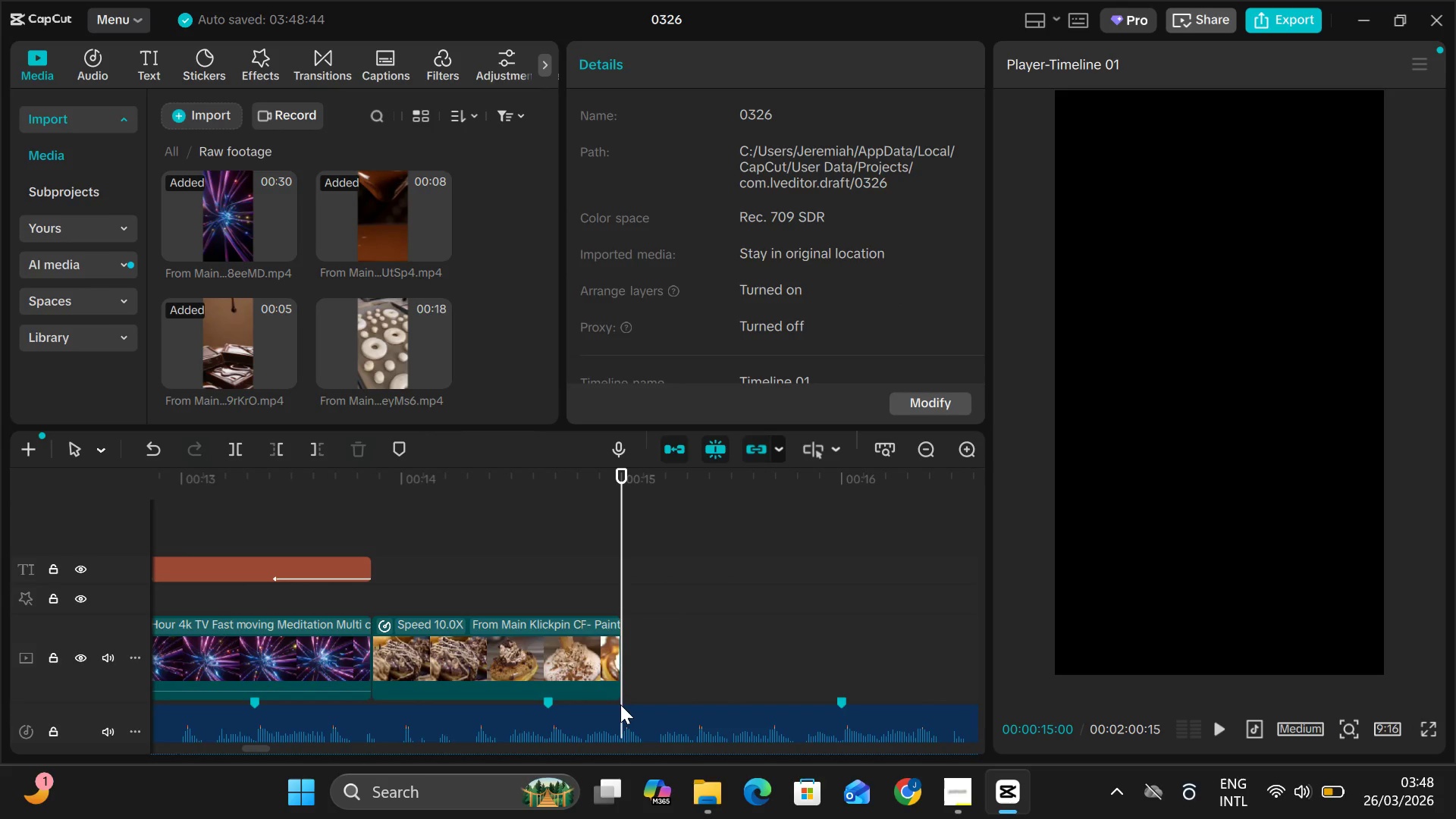 
left_click([620, 704])
 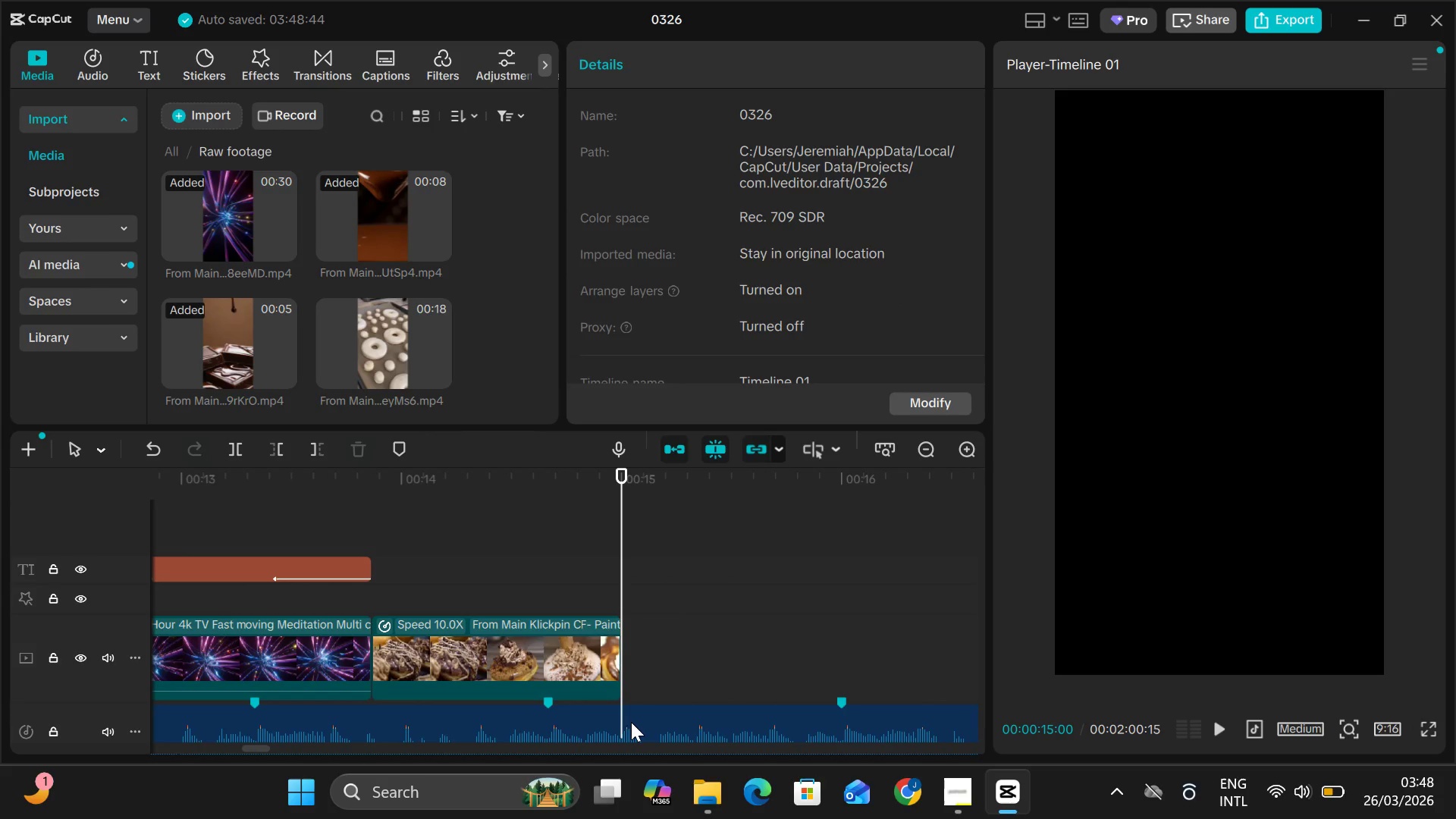 
left_click([631, 722])
 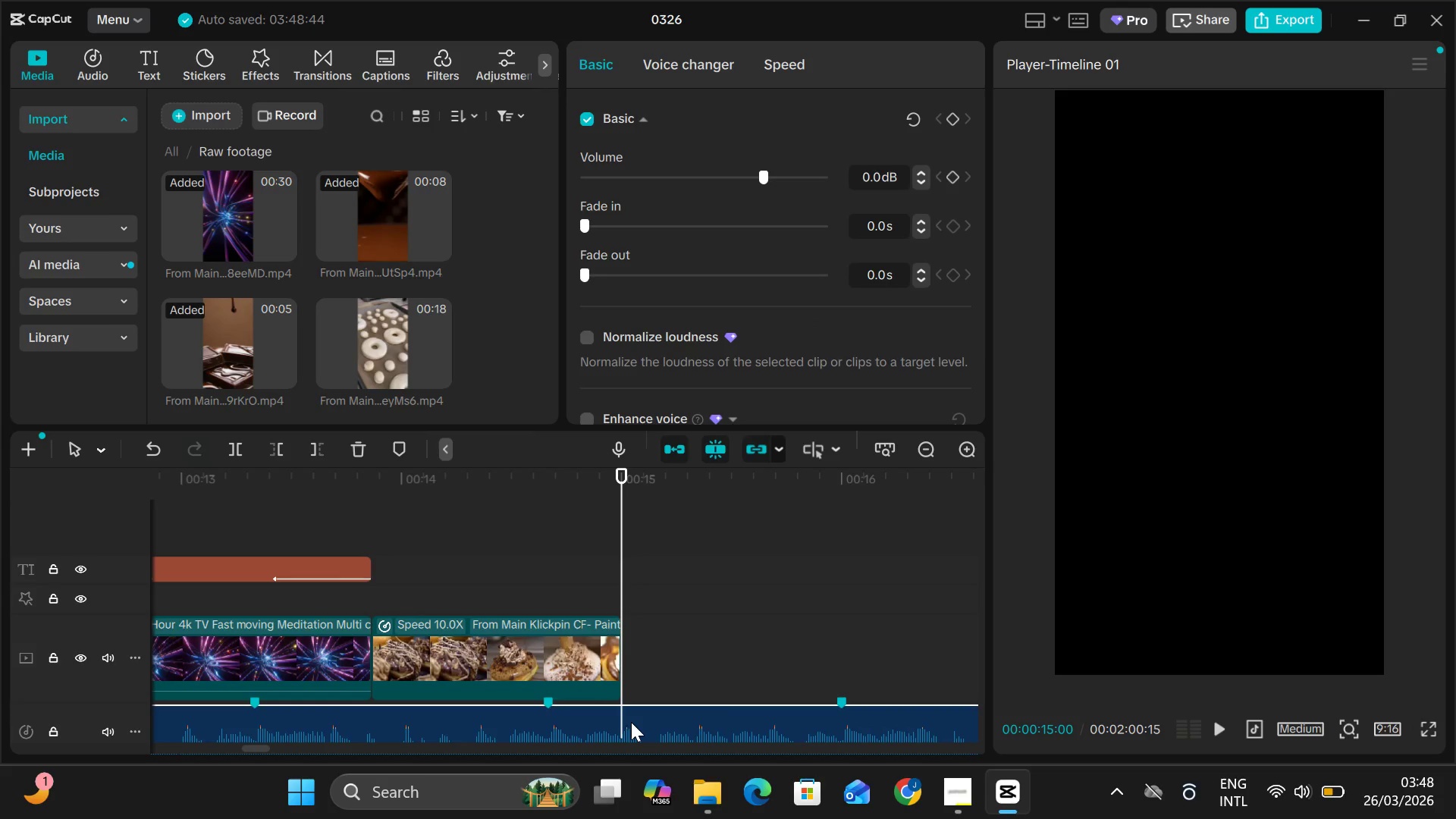 
key(Control+B)
 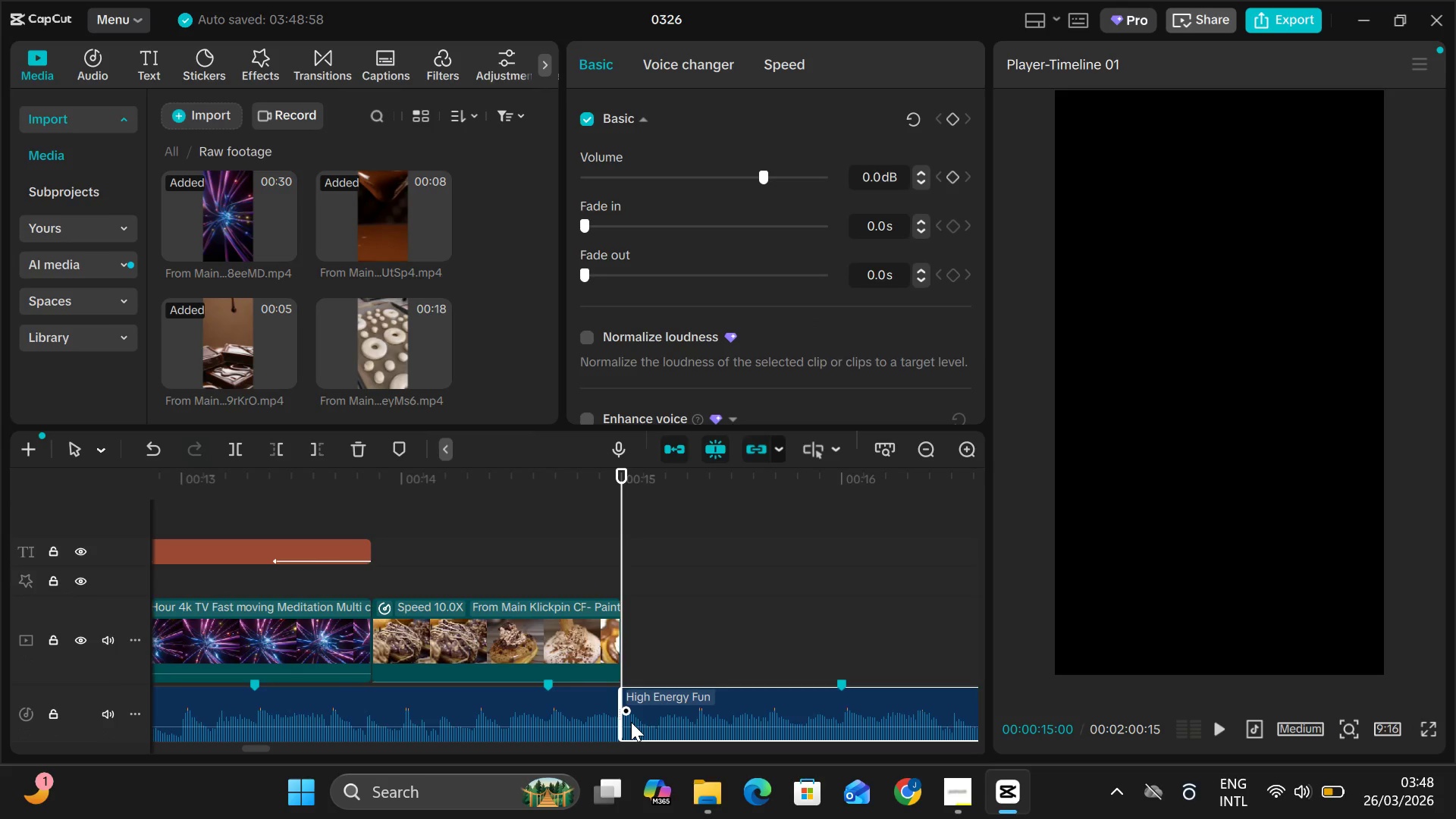 
key(Backspace)
 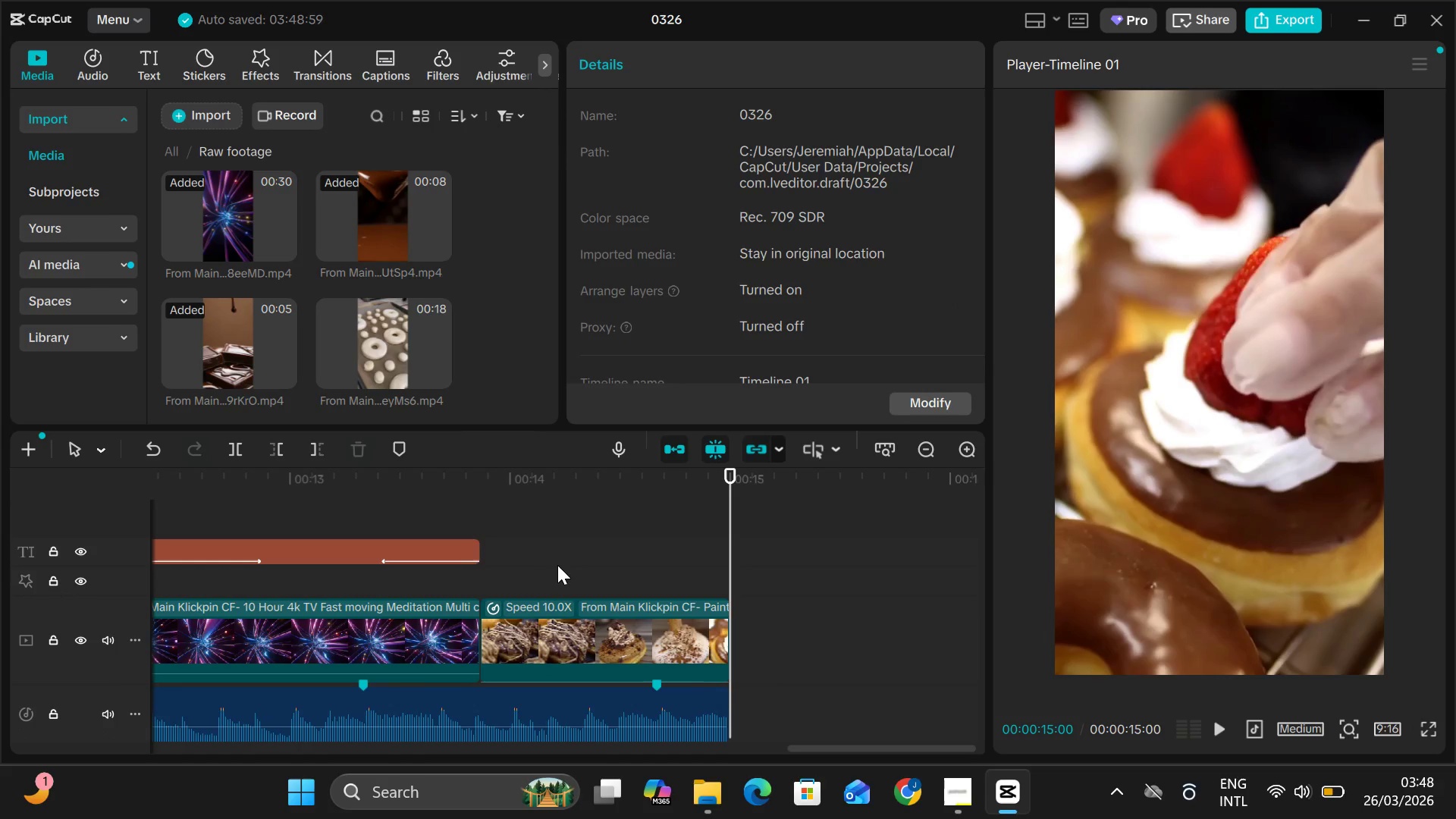 
scroll: coordinate [557, 566], scroll_direction: none, amount: 0.0
 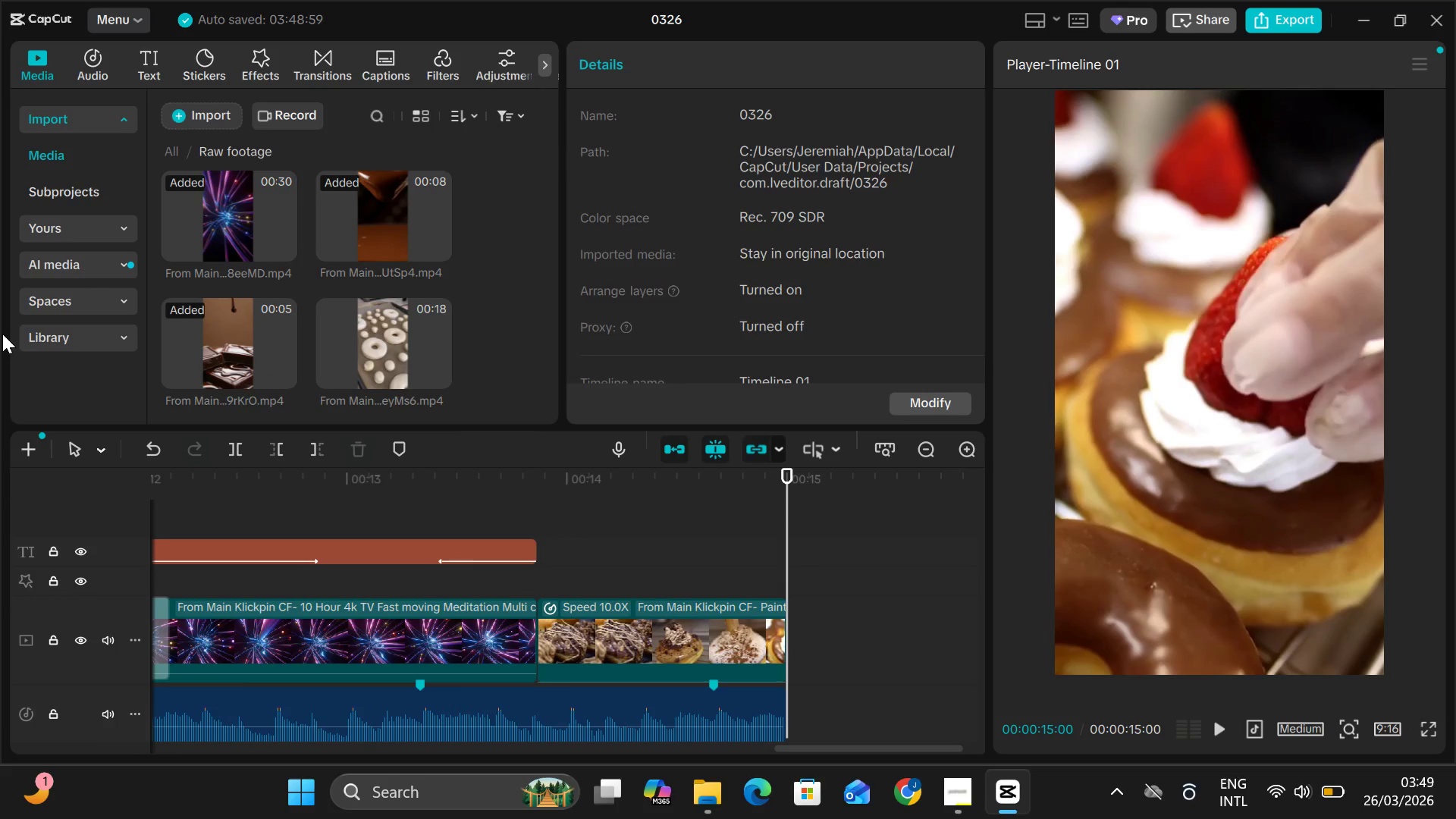 
scroll: coordinate [299, 280], scroll_direction: down, amount: 6.0
 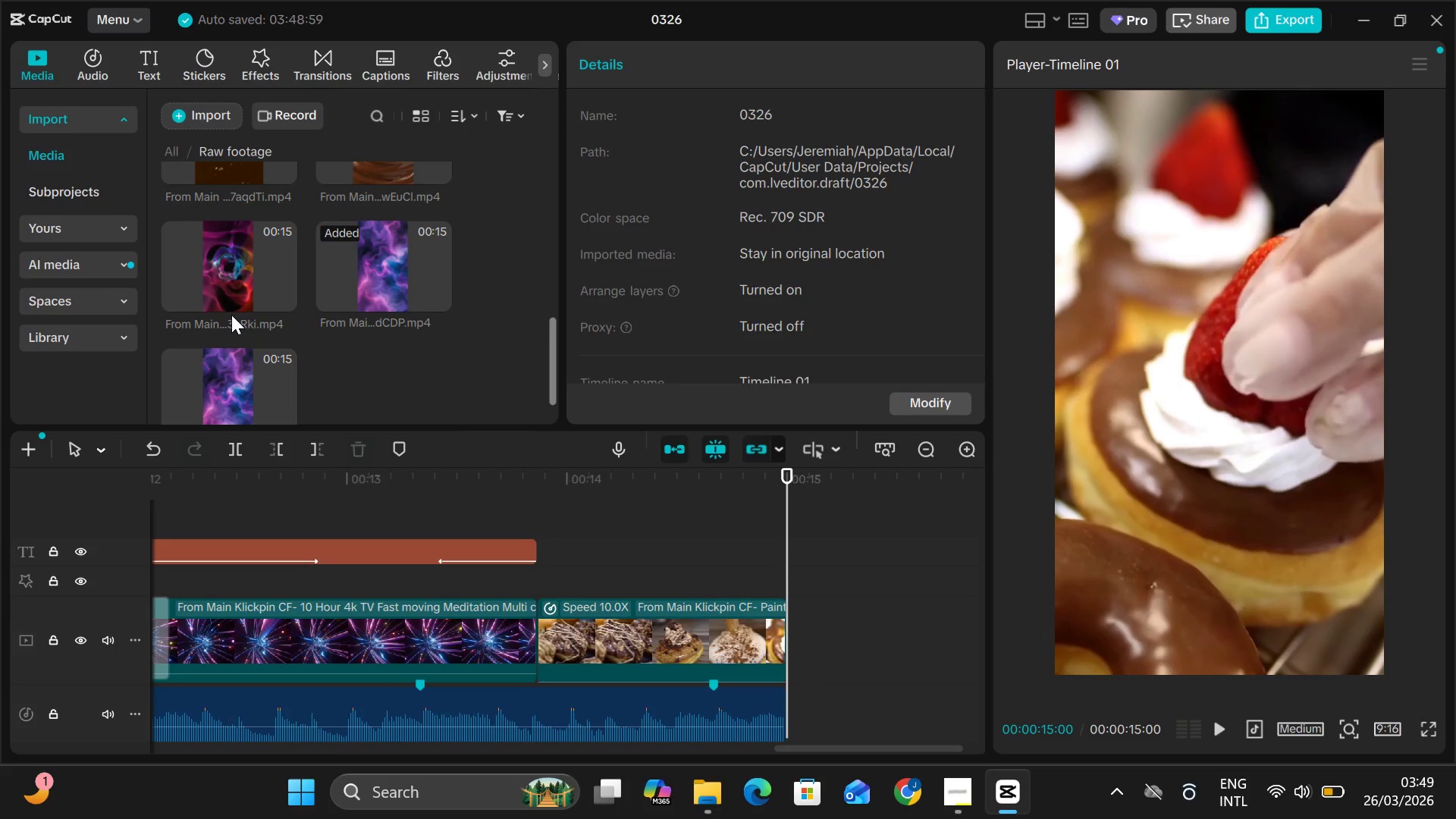 
scroll: coordinate [231, 315], scroll_direction: up, amount: 2.0
 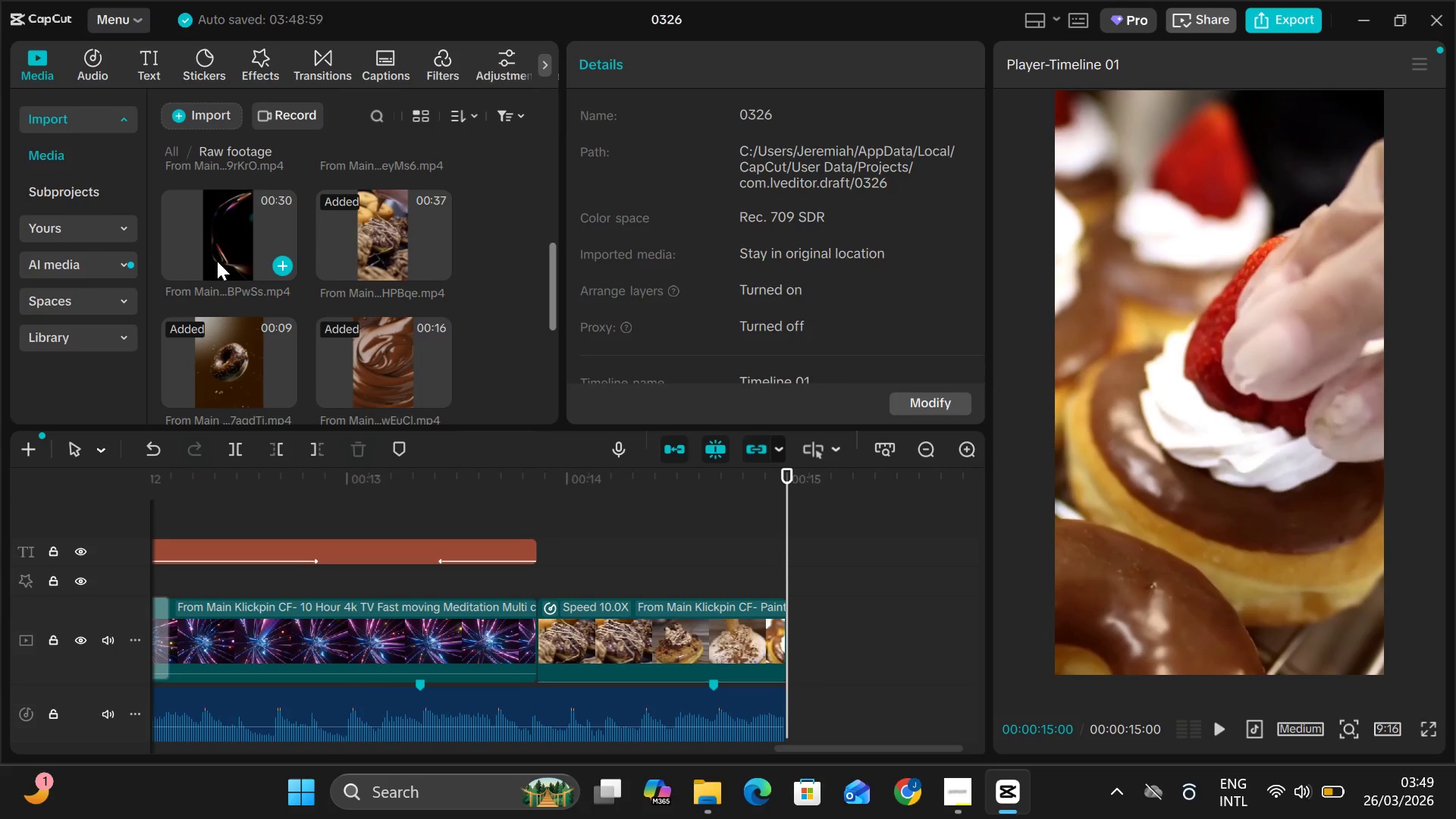 
left_click_drag(start_coordinate=[217, 261], to_coordinate=[534, 563])
 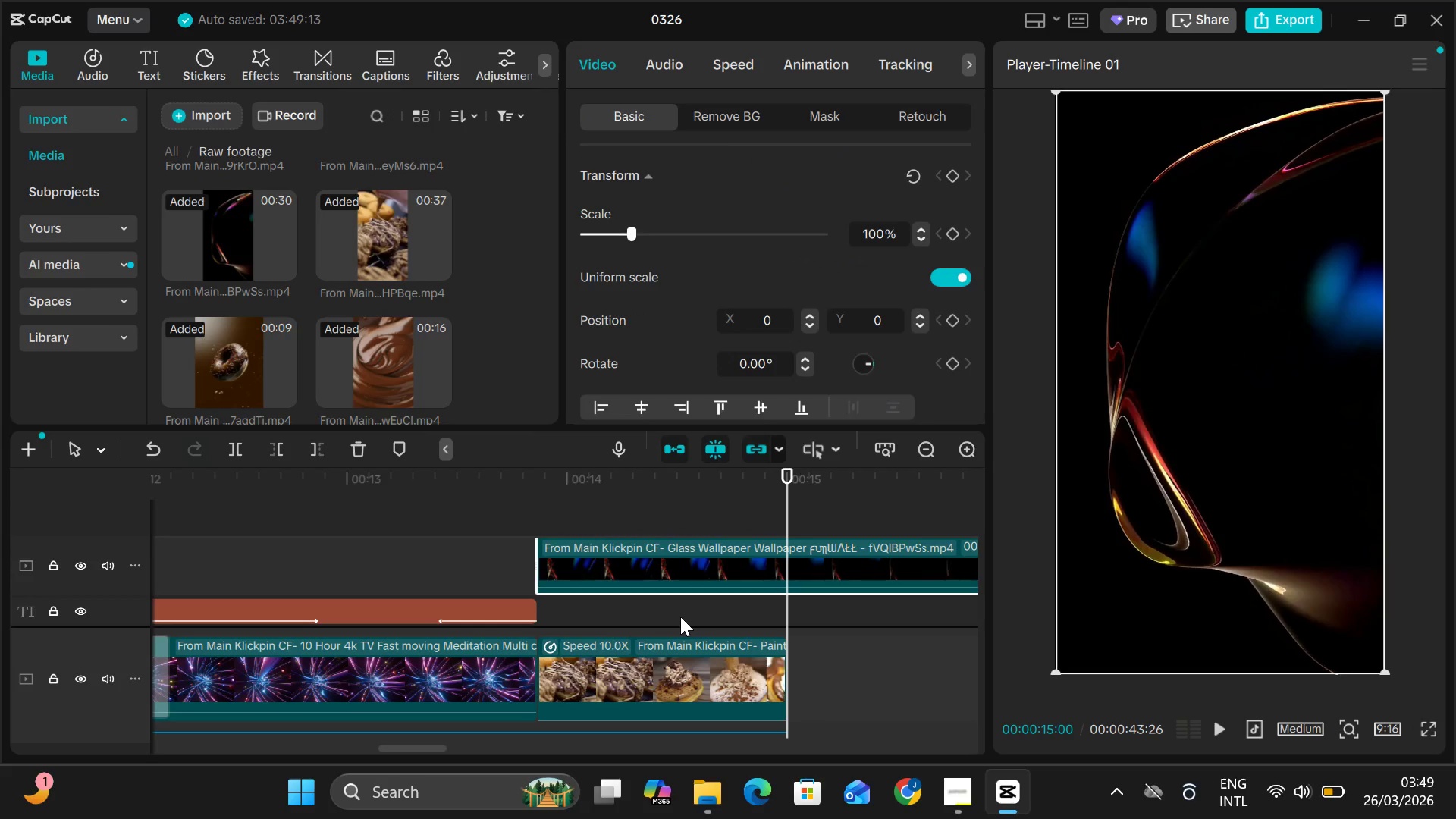 
key(Control+B)
 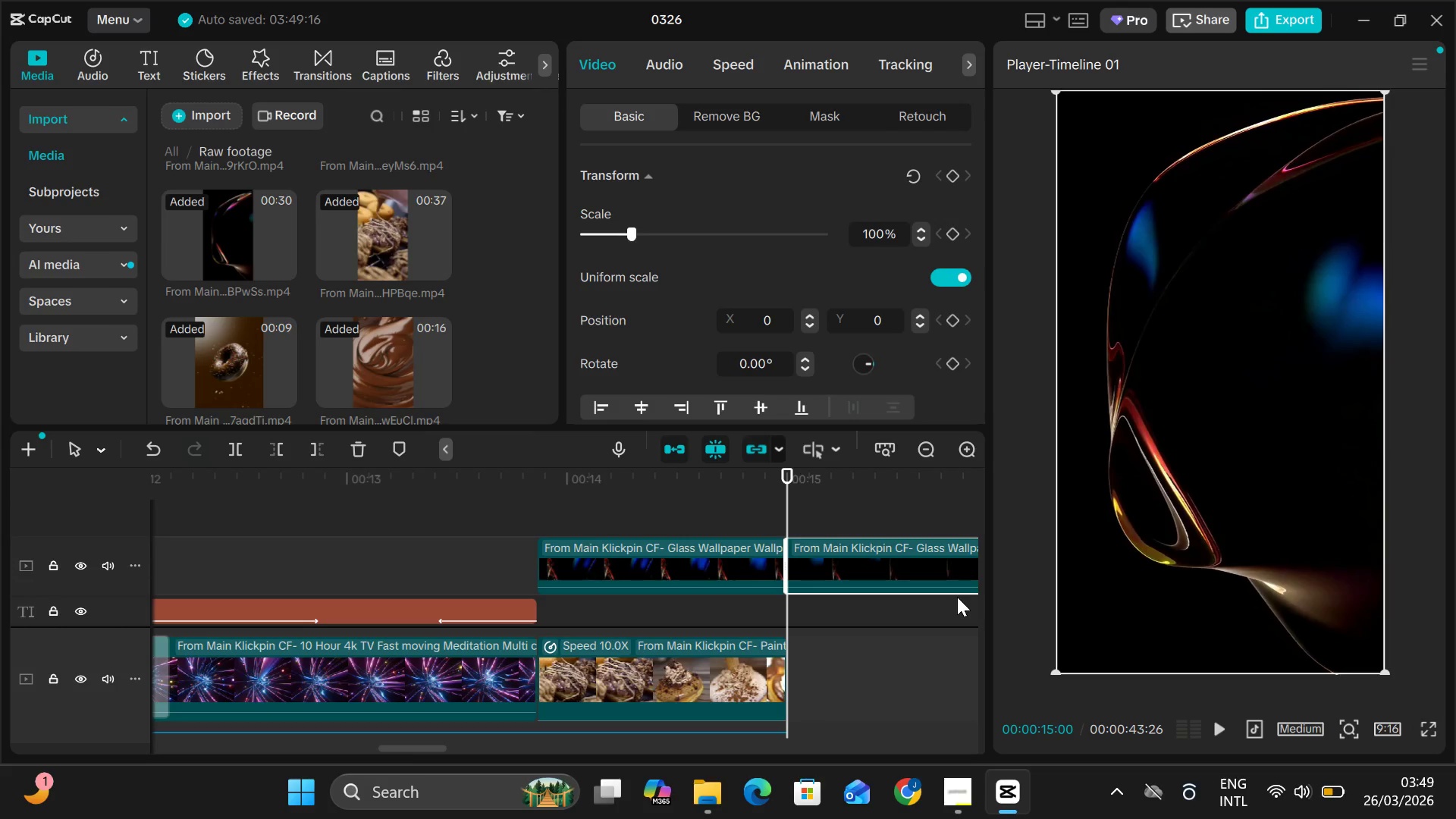 
key(Backspace)
 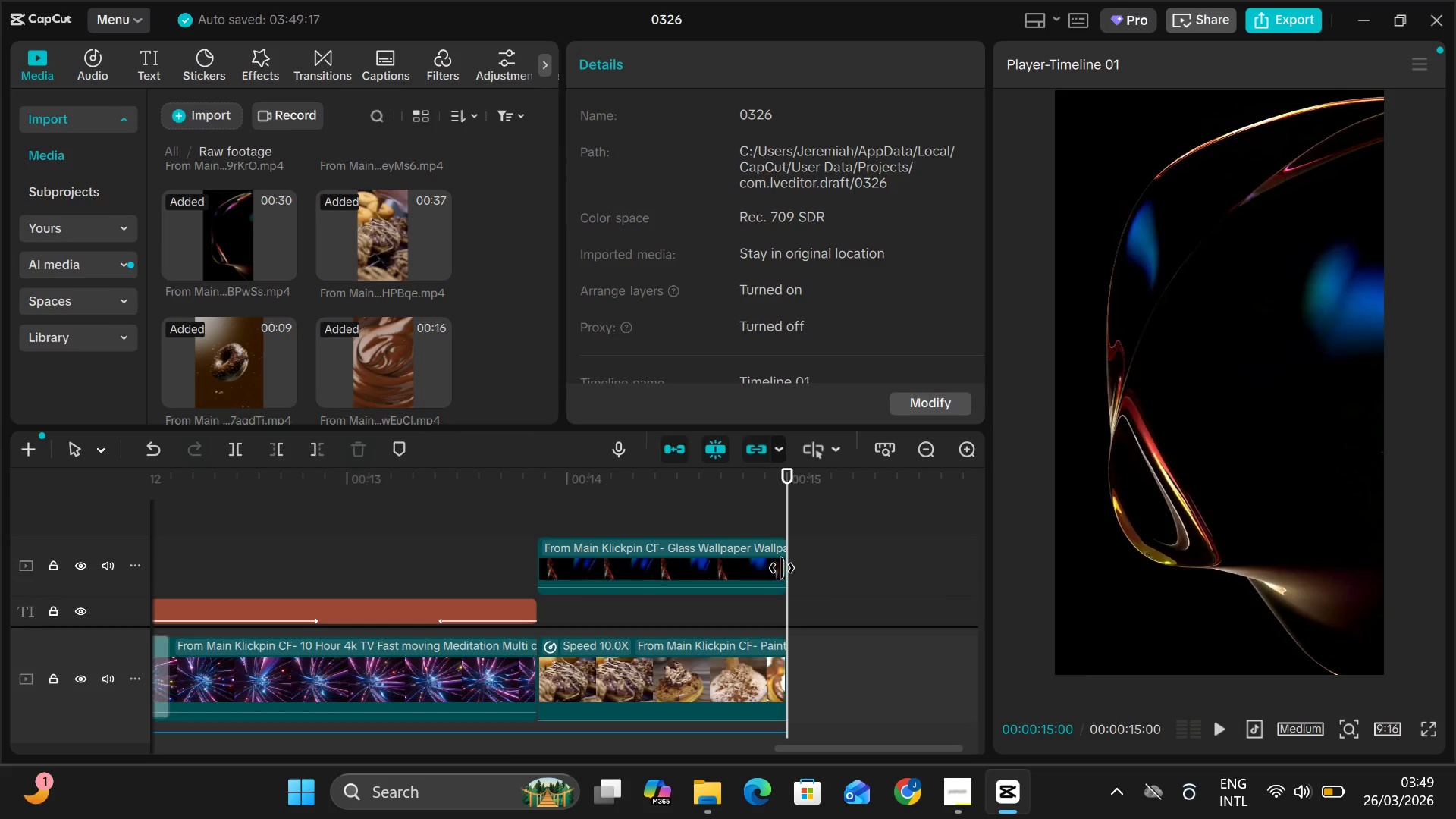 
left_click([757, 564])
 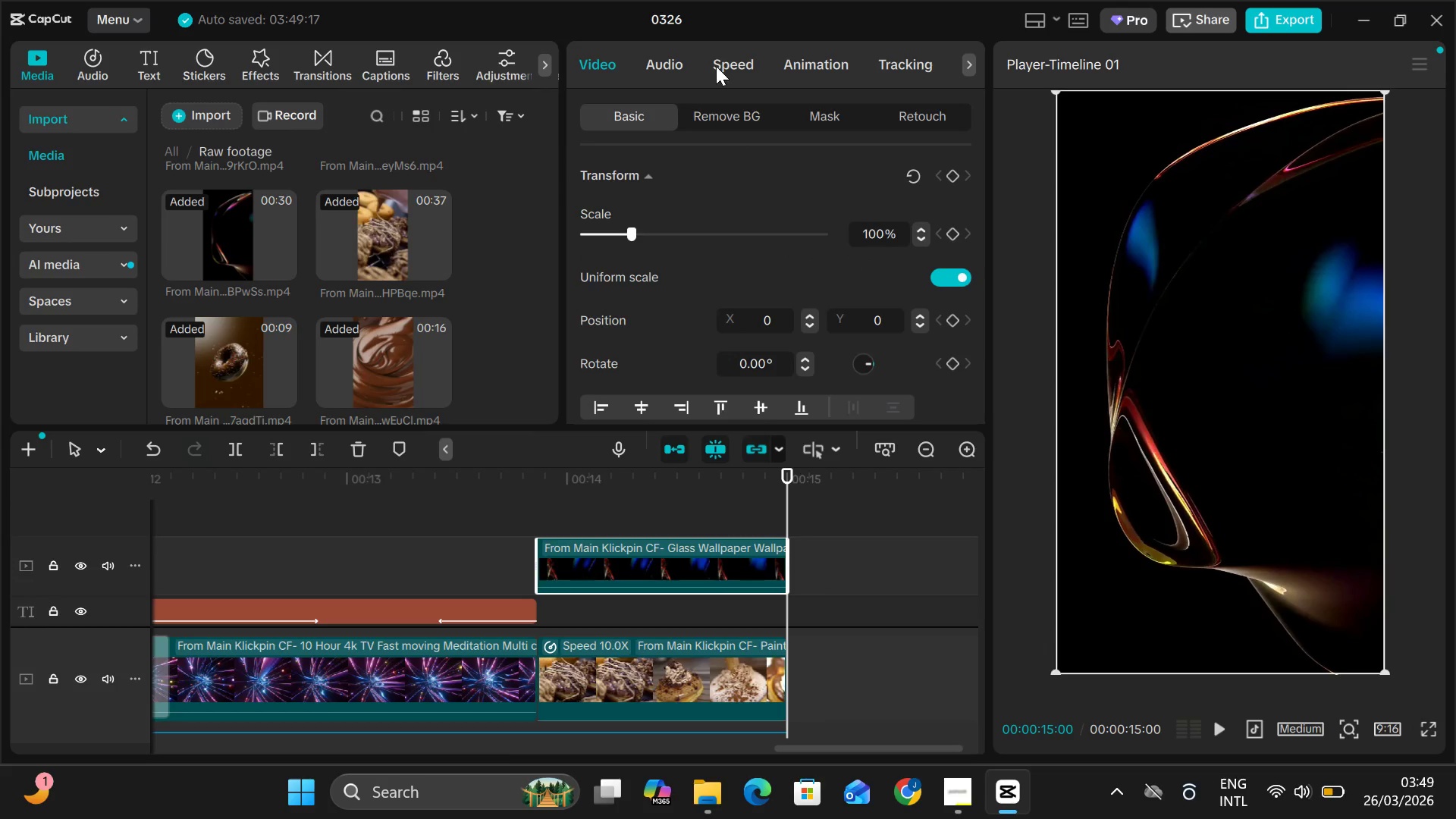 
scroll: coordinate [761, 67], scroll_direction: up, amount: 1.0
 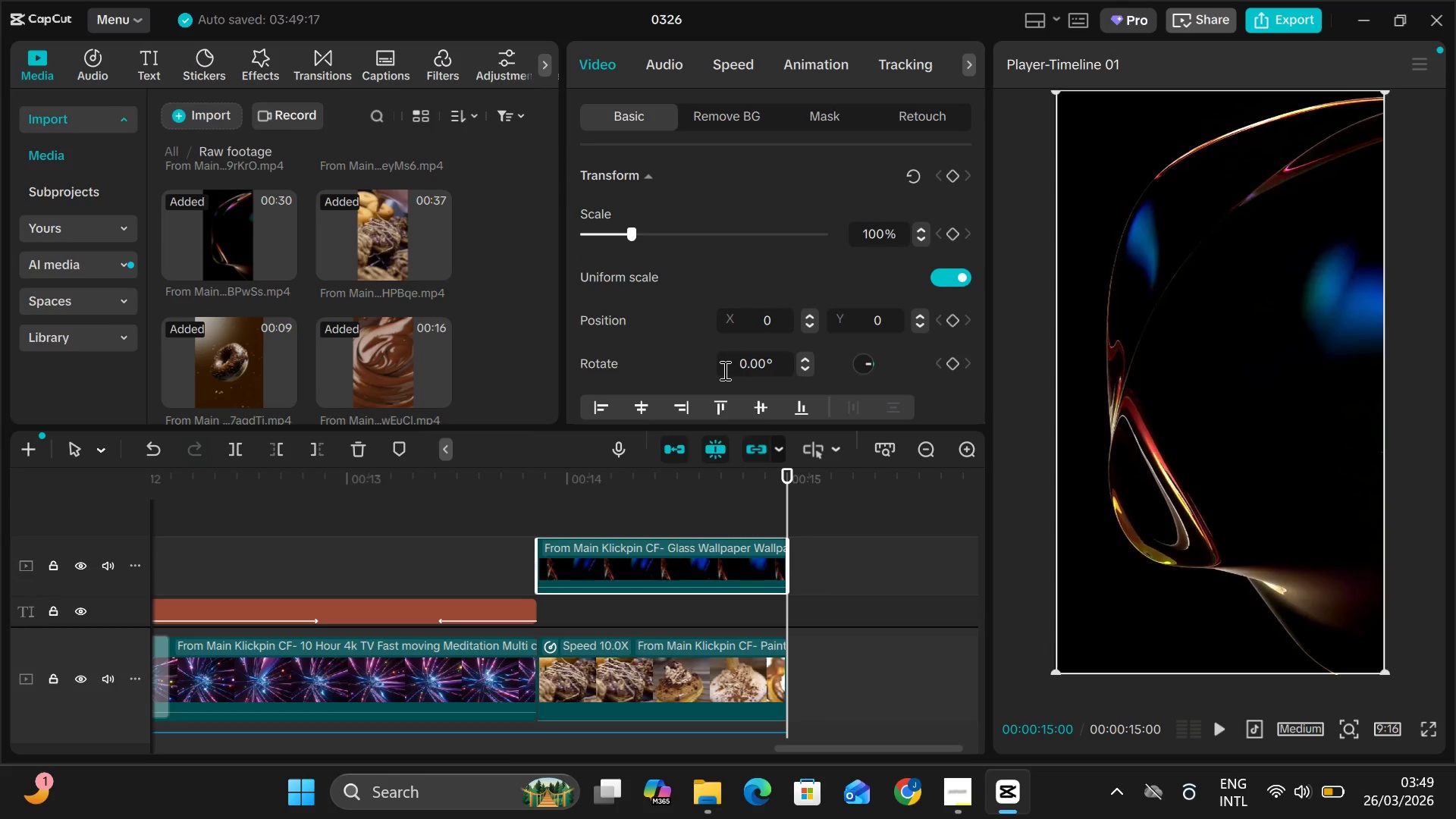 
scroll: coordinate [723, 370], scroll_direction: down, amount: 23.0
 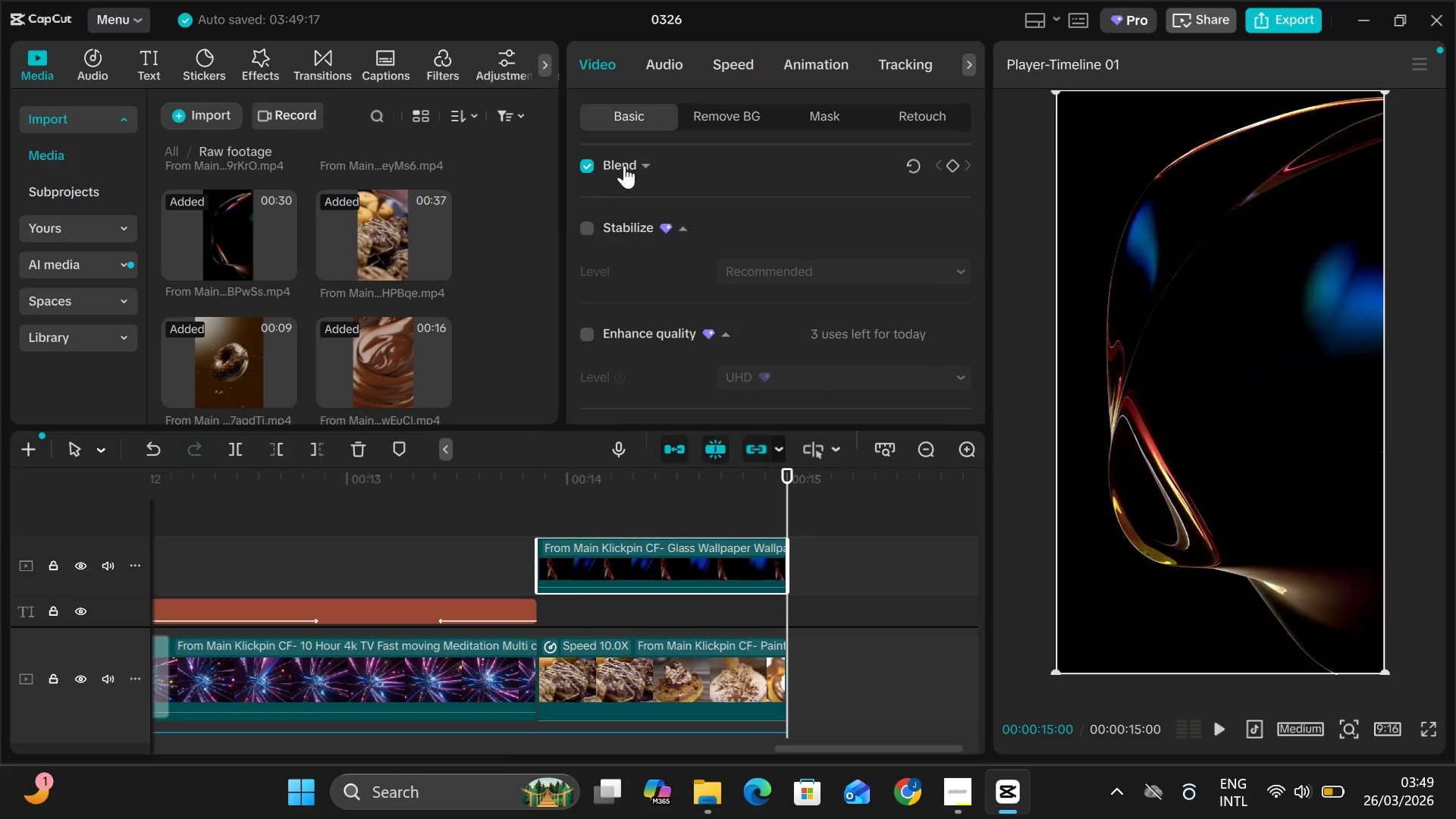 
left_click([626, 165])
 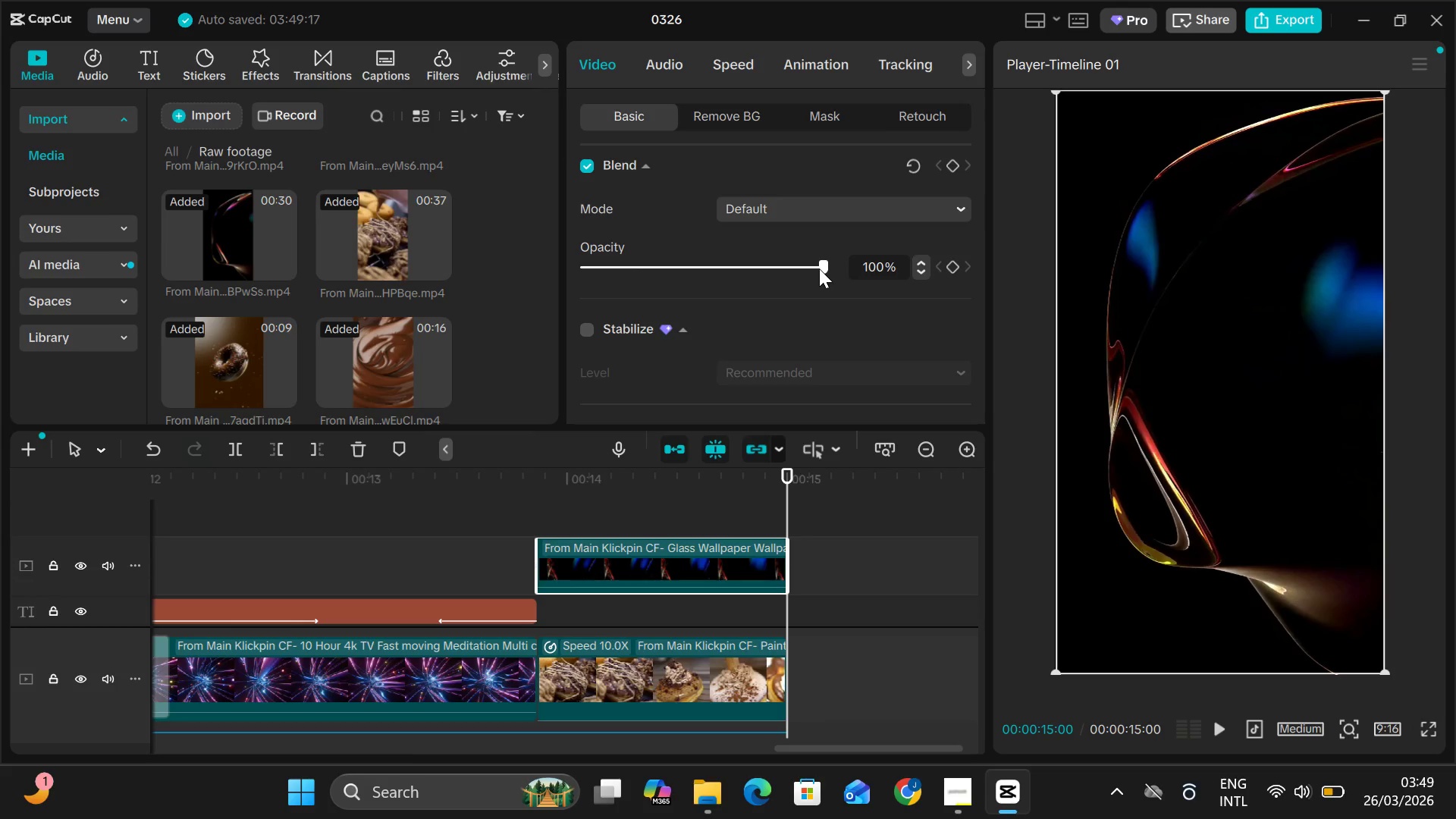 
left_click_drag(start_coordinate=[819, 268], to_coordinate=[814, 268])
 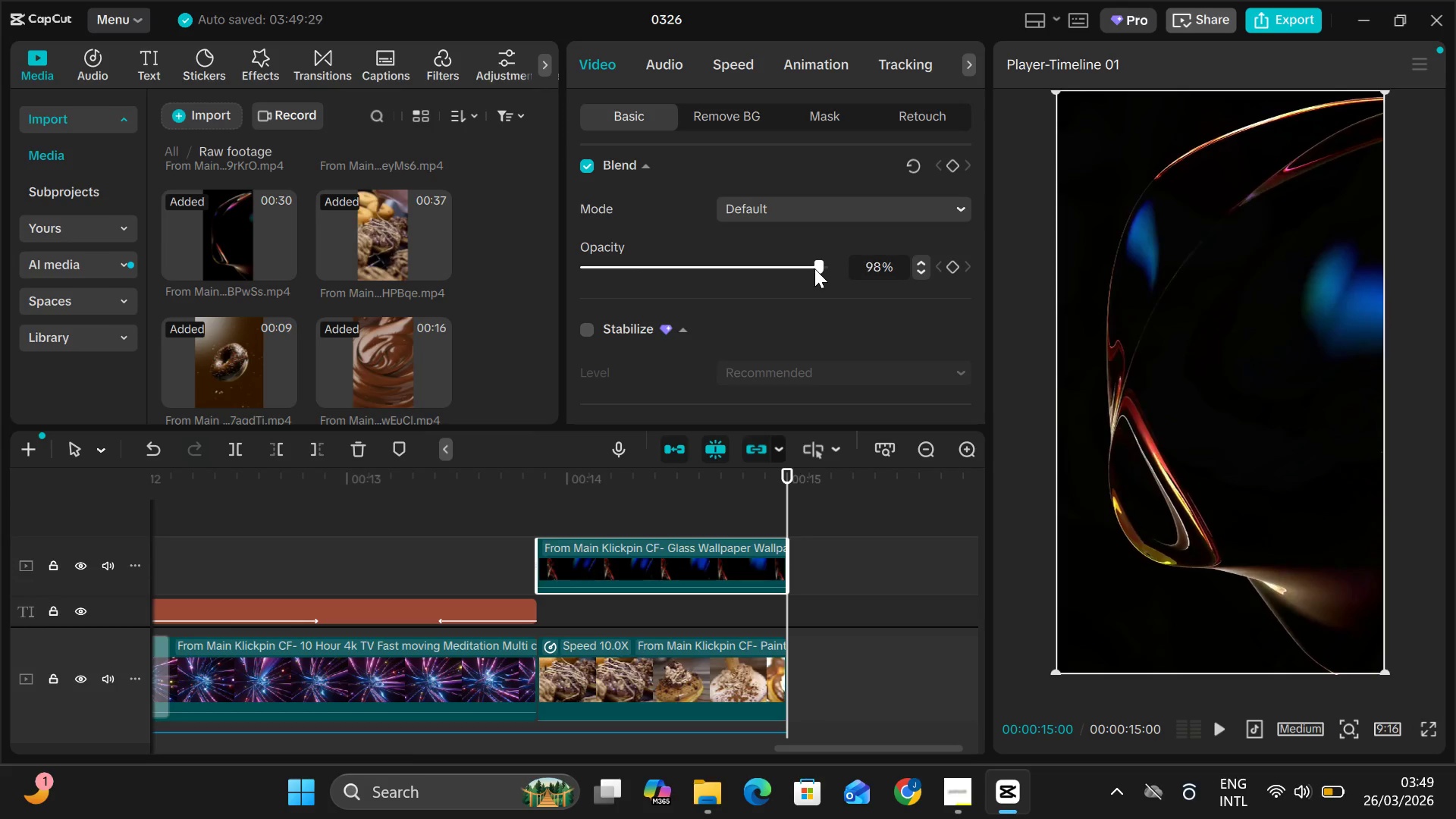 
left_click_drag(start_coordinate=[814, 268], to_coordinate=[739, 309])
 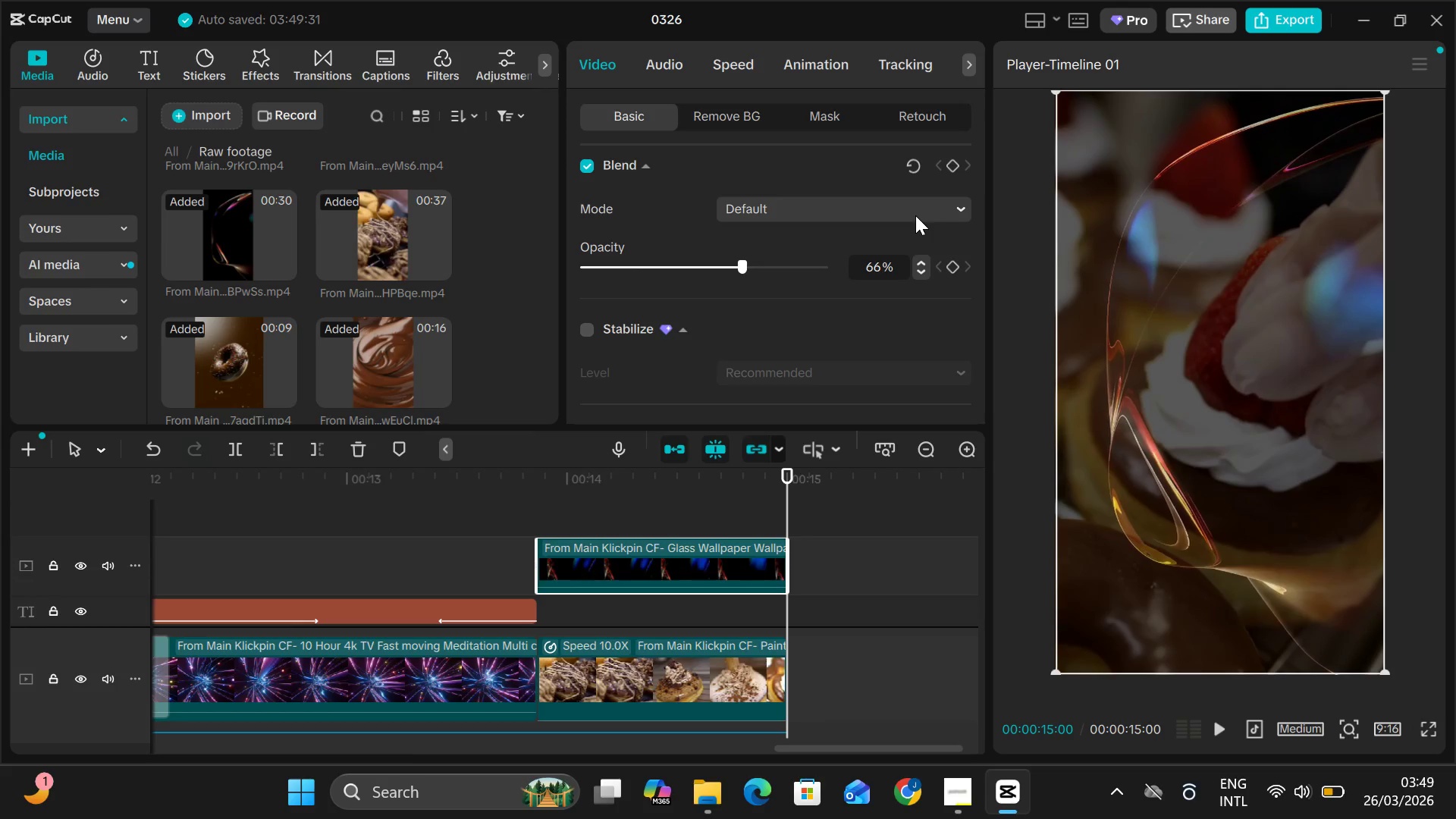 
left_click([915, 215])
 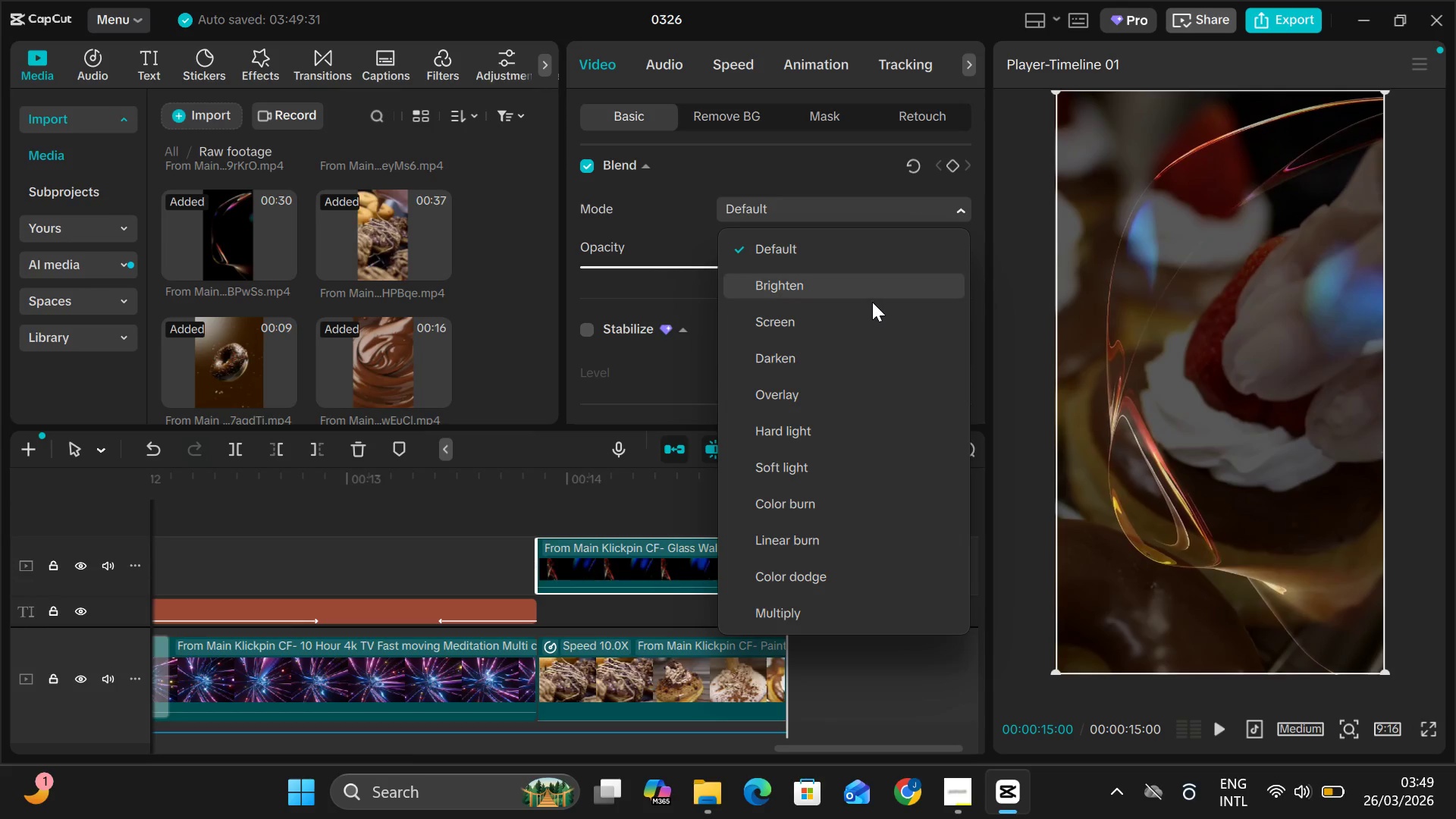 
left_click([856, 323])
 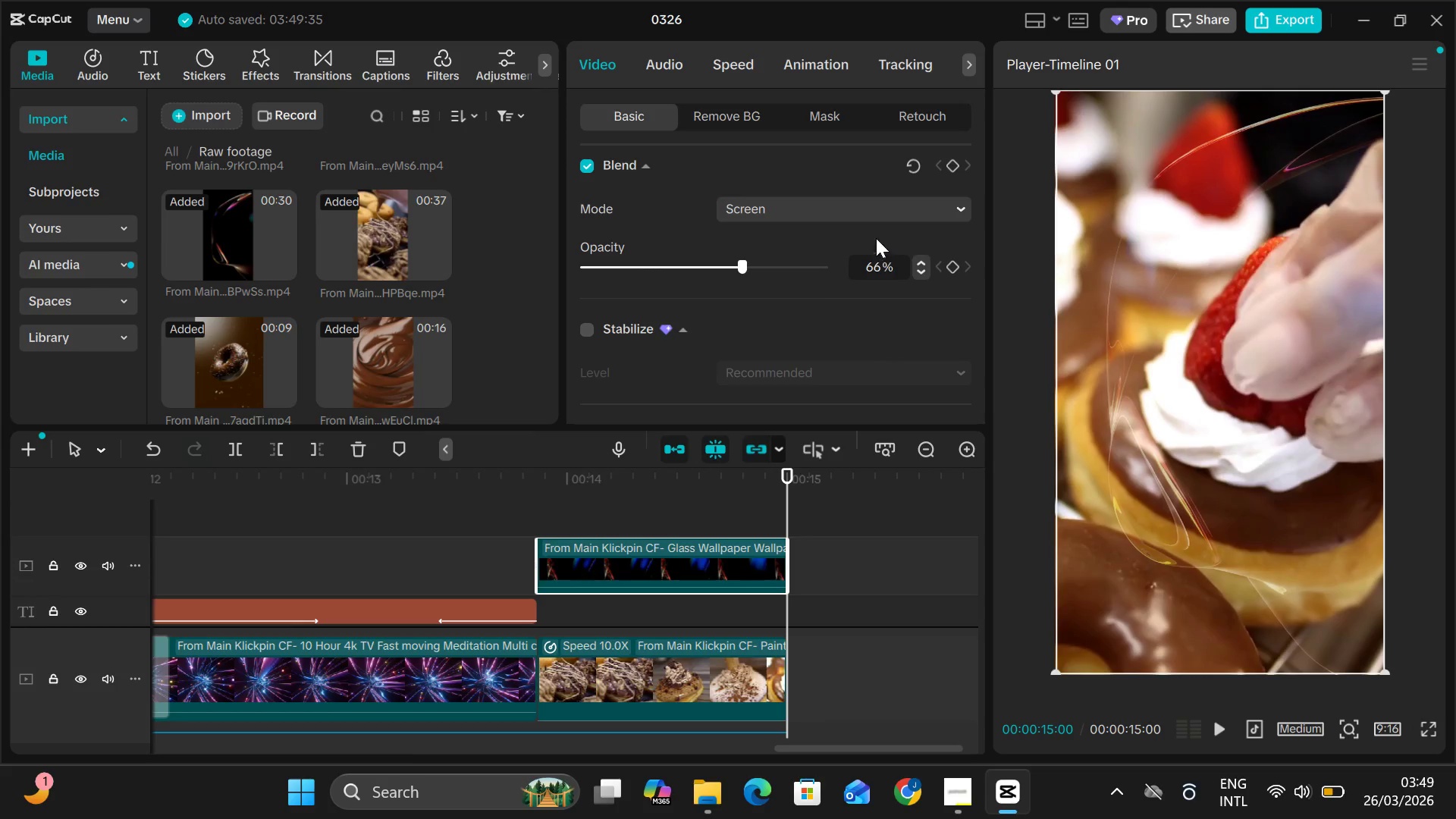 
left_click([868, 218])
 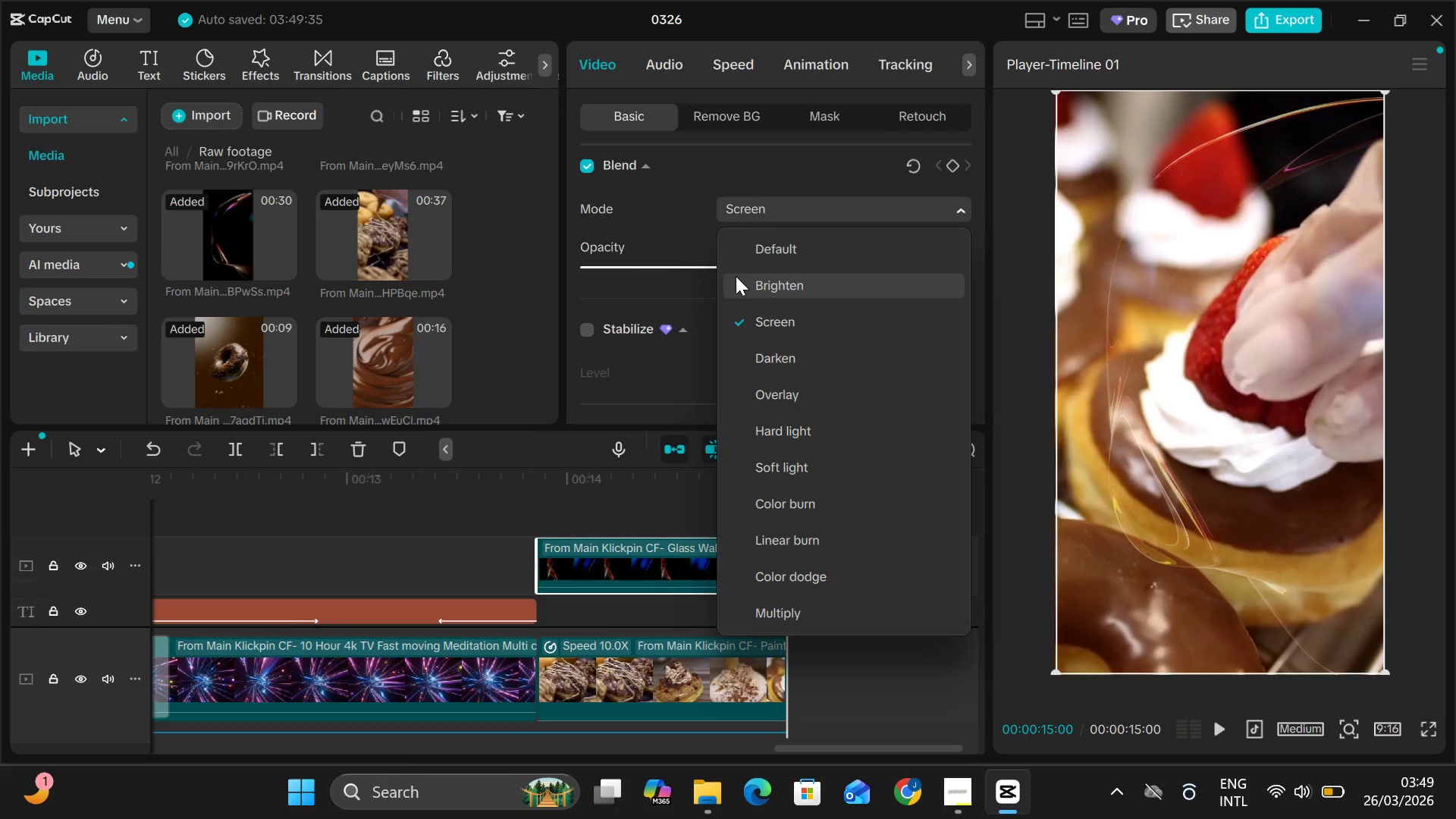 
left_click([635, 222])
 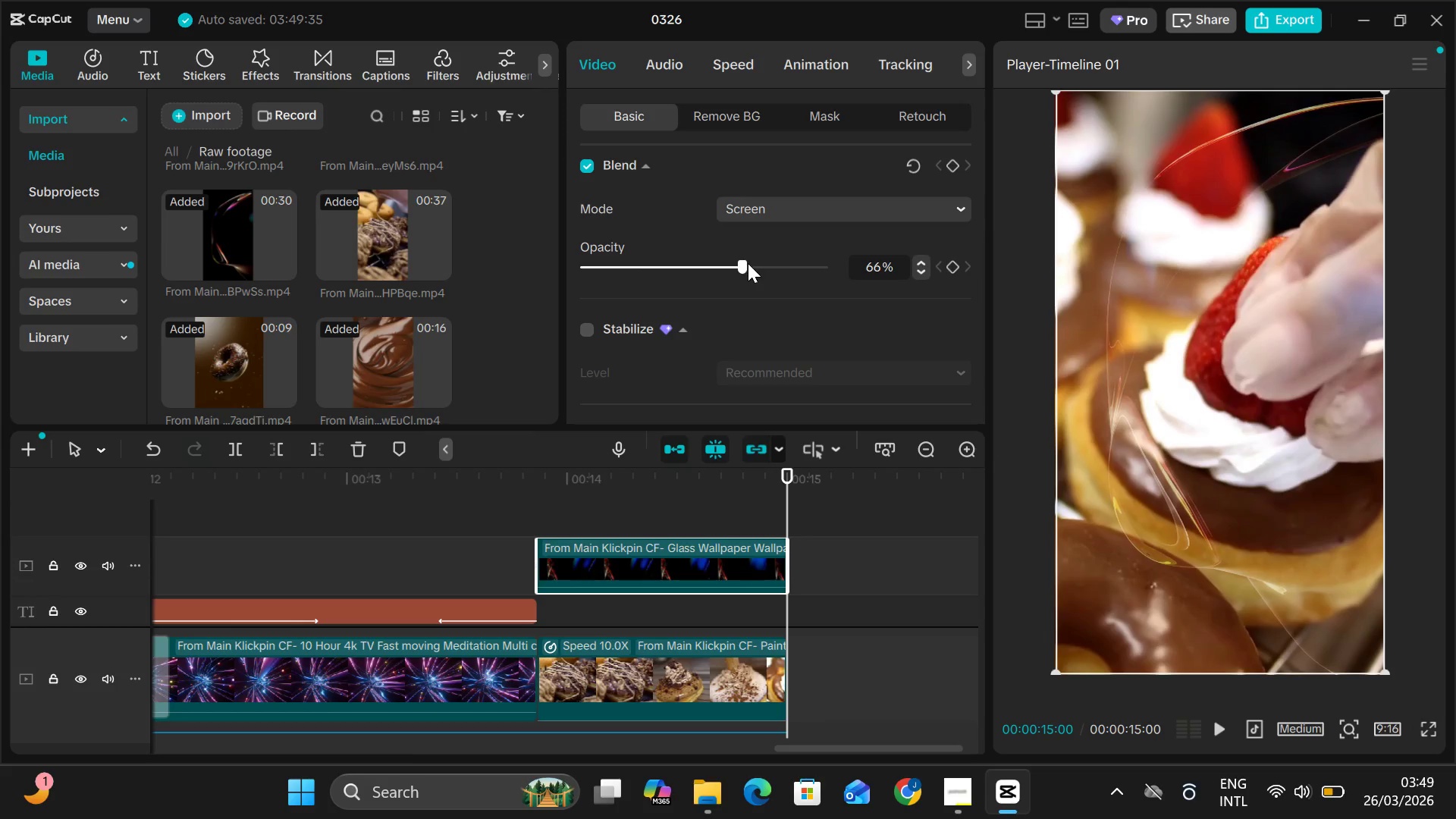 
left_click_drag(start_coordinate=[748, 263], to_coordinate=[855, 258])
 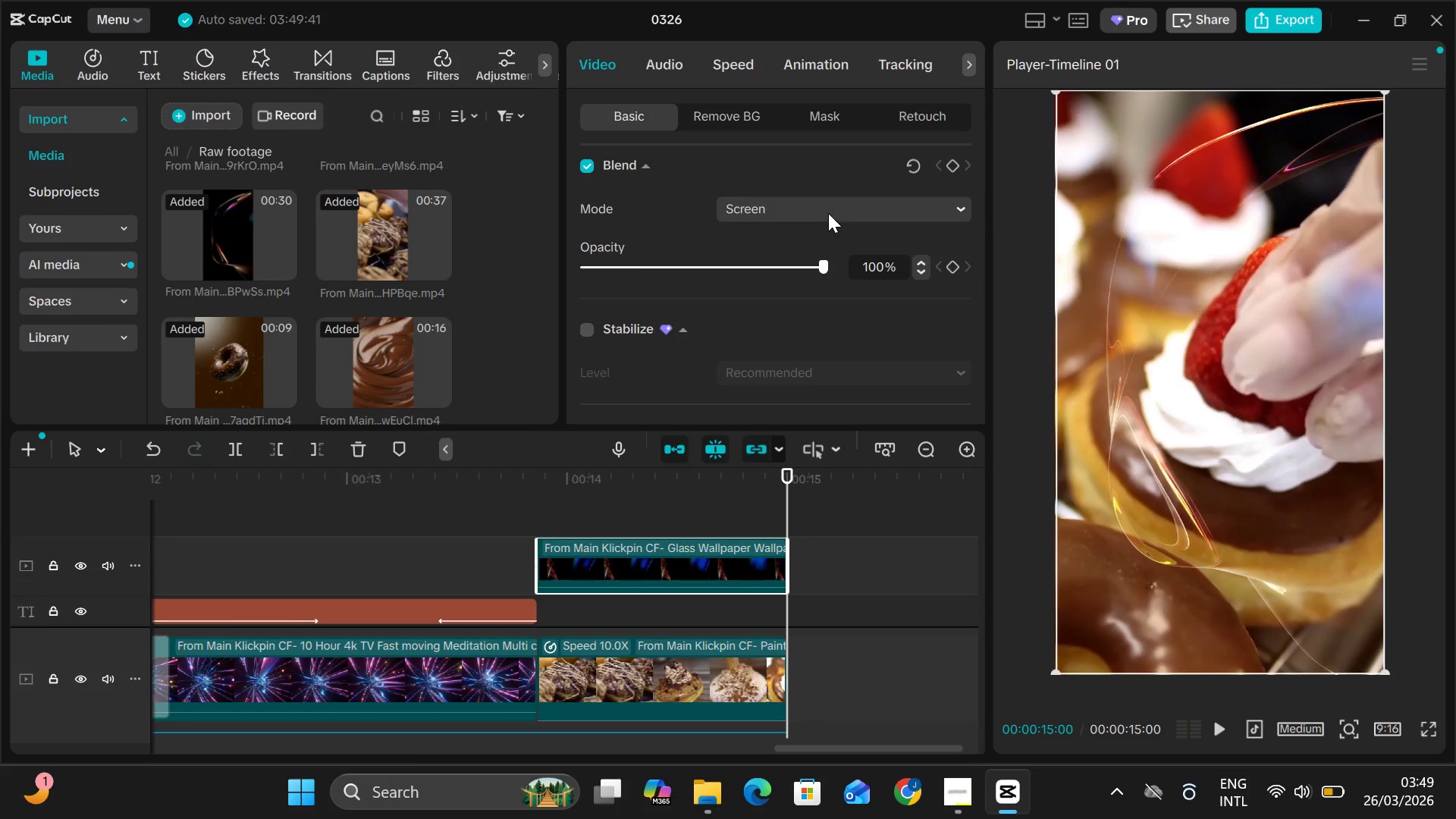 
left_click([828, 213])
 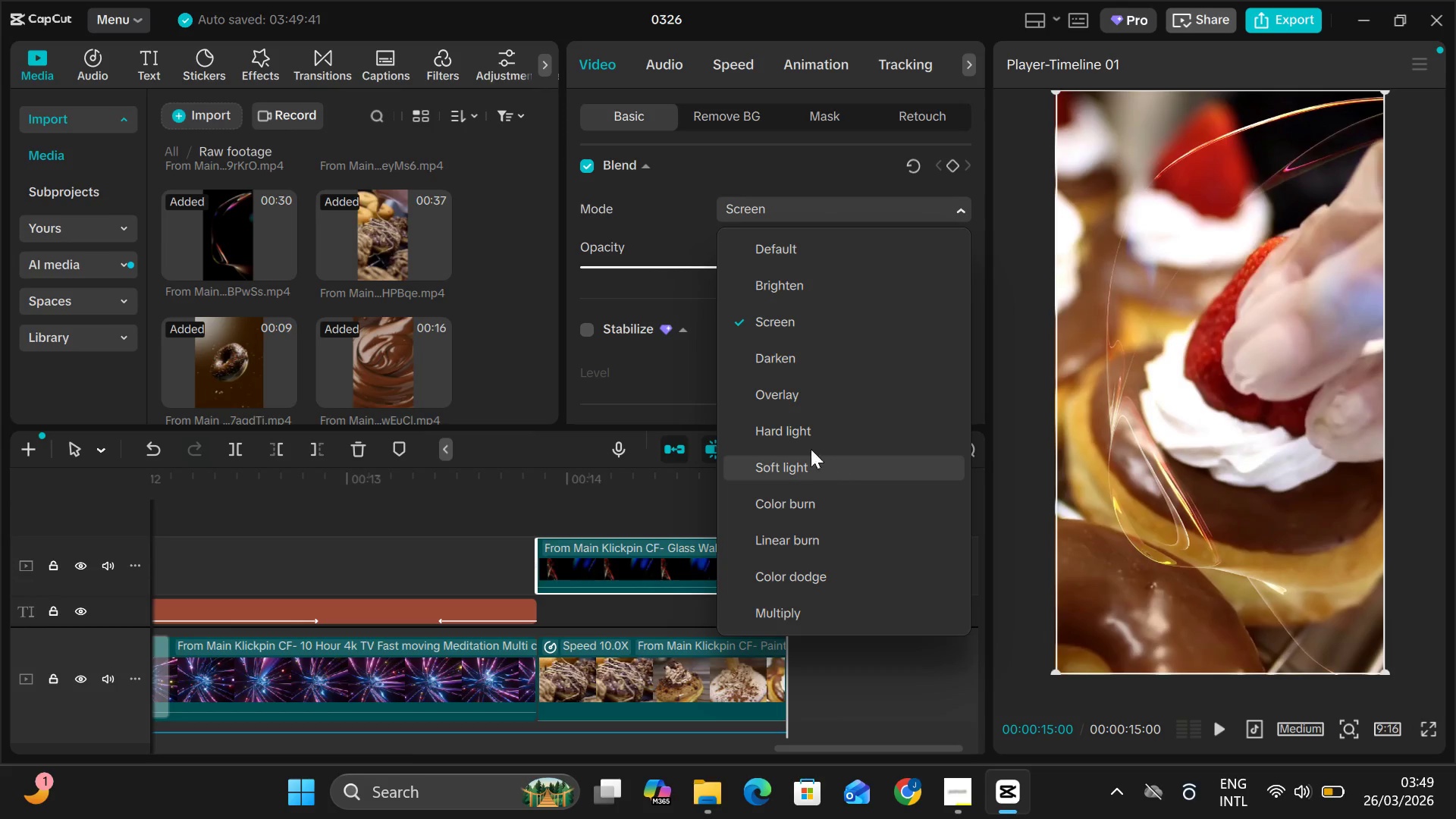 
left_click([792, 400])
 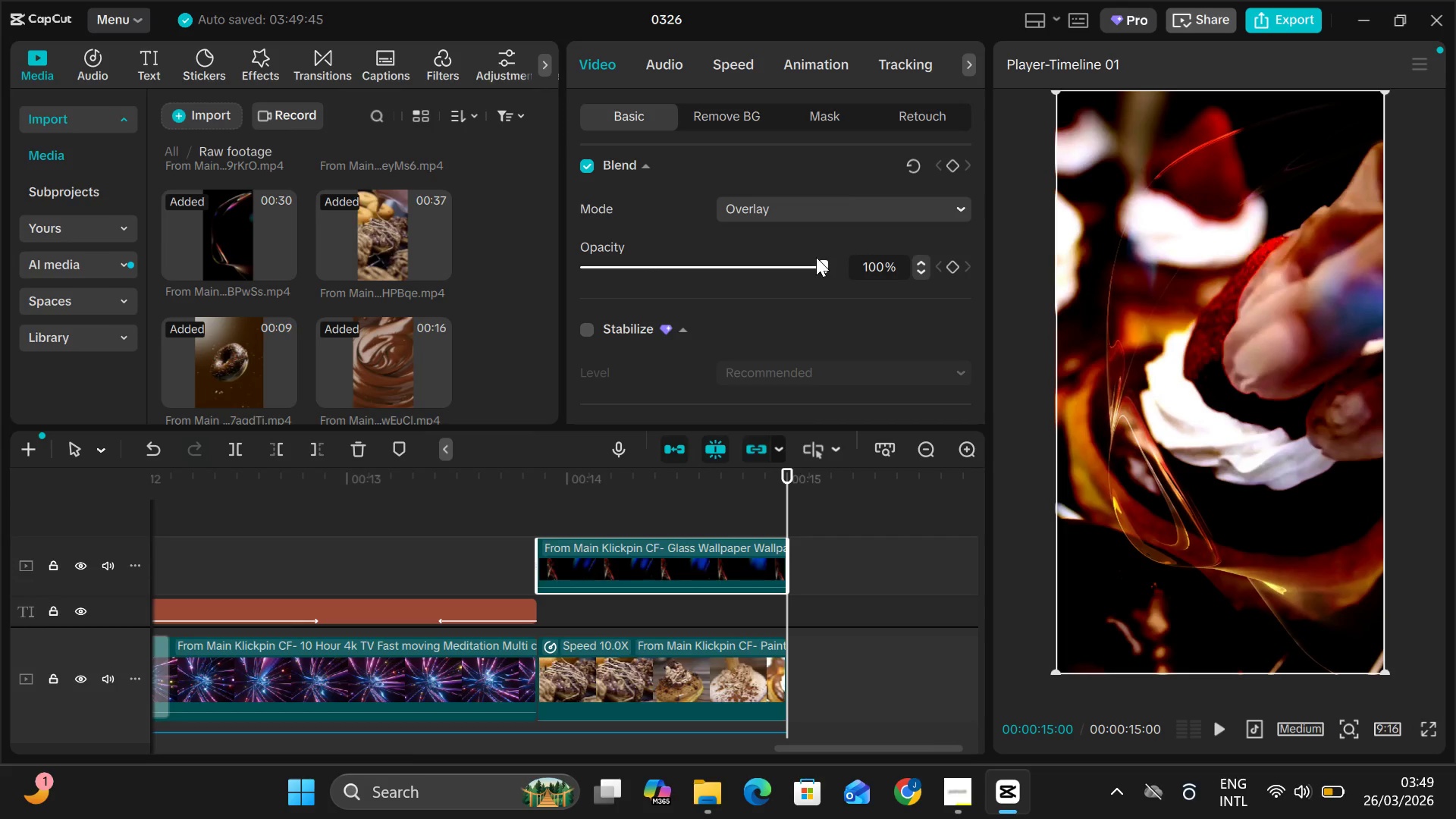 
left_click([808, 207])
 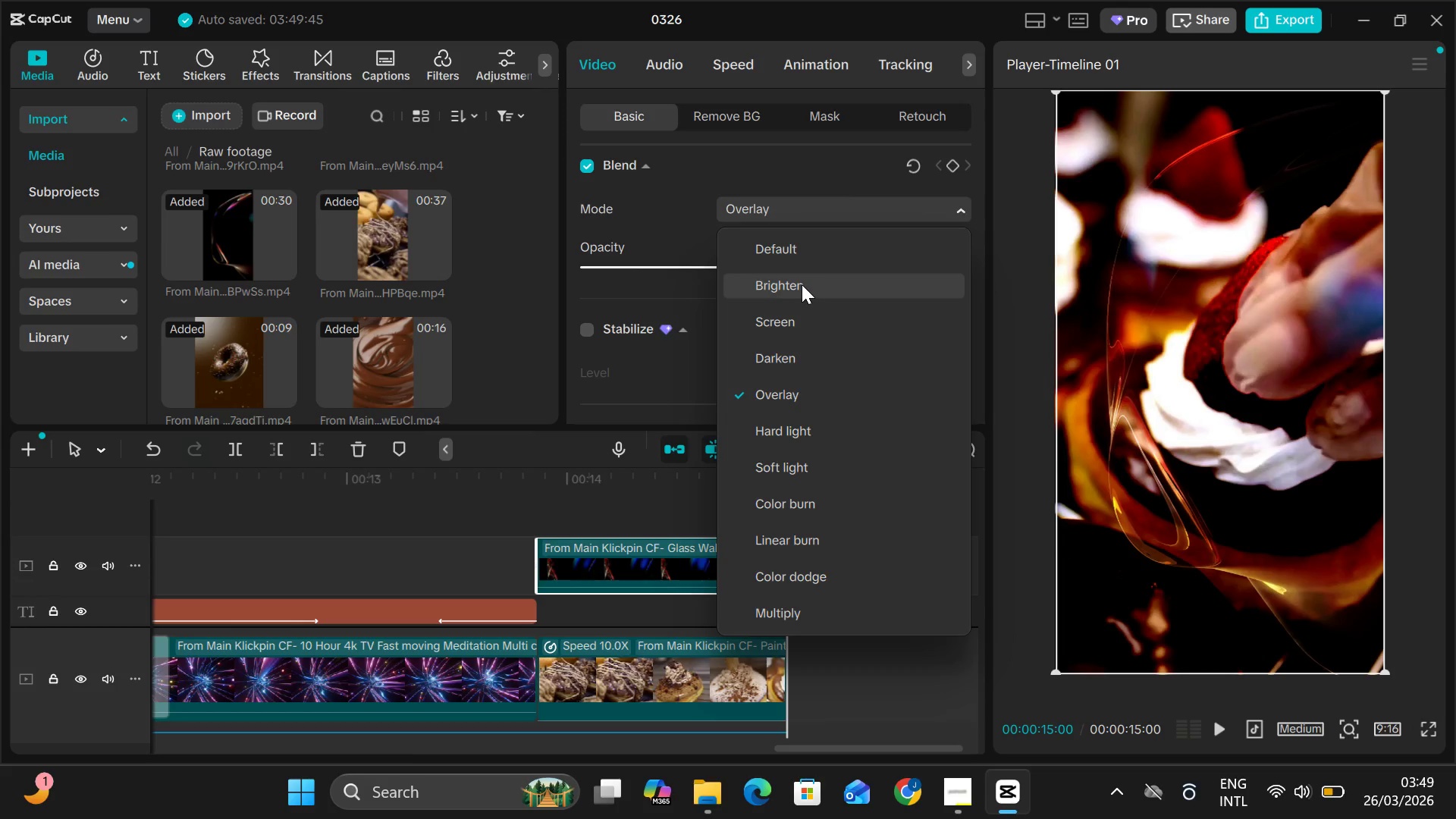 
left_click([802, 284])
 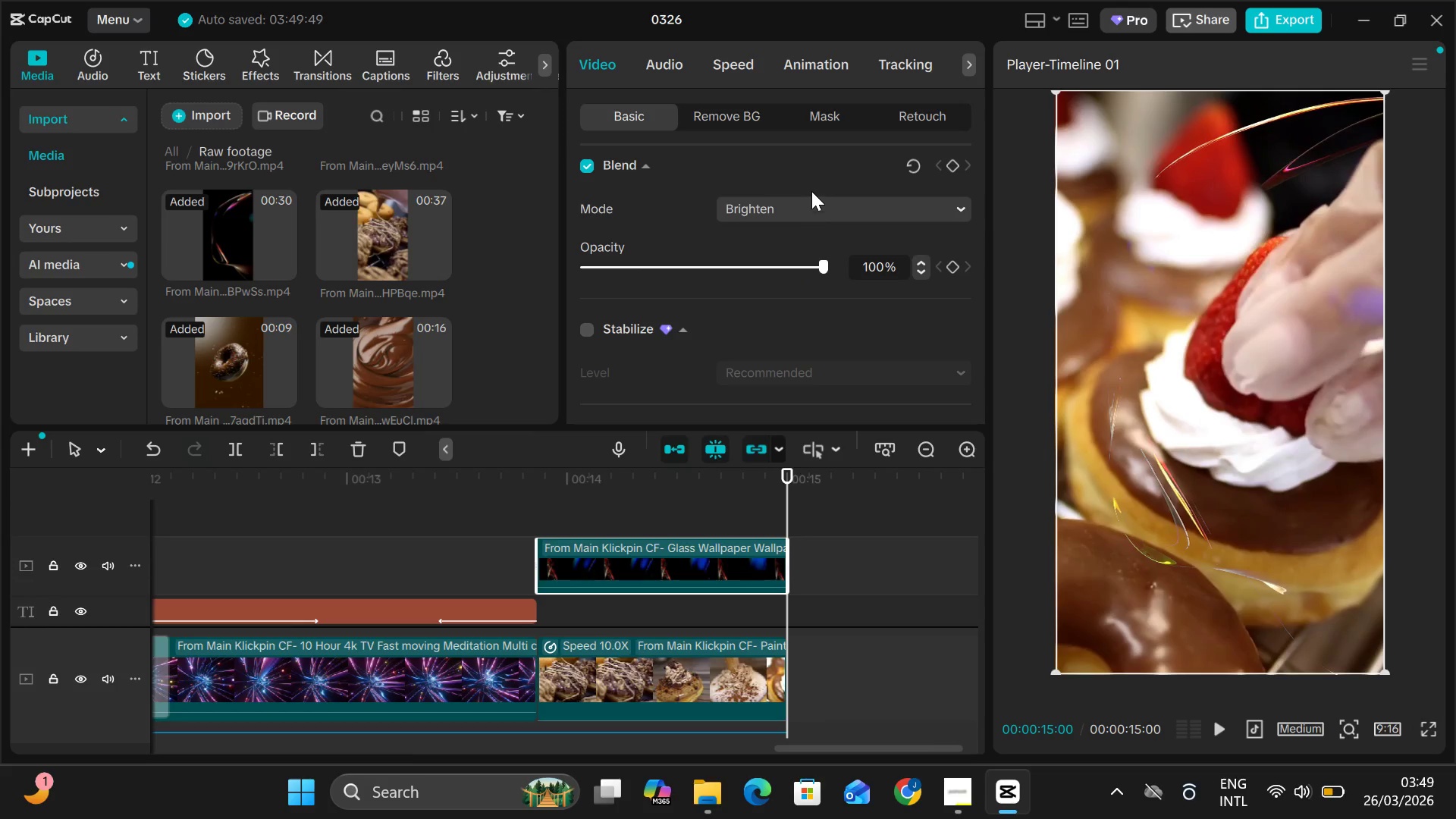 
left_click([811, 191])
 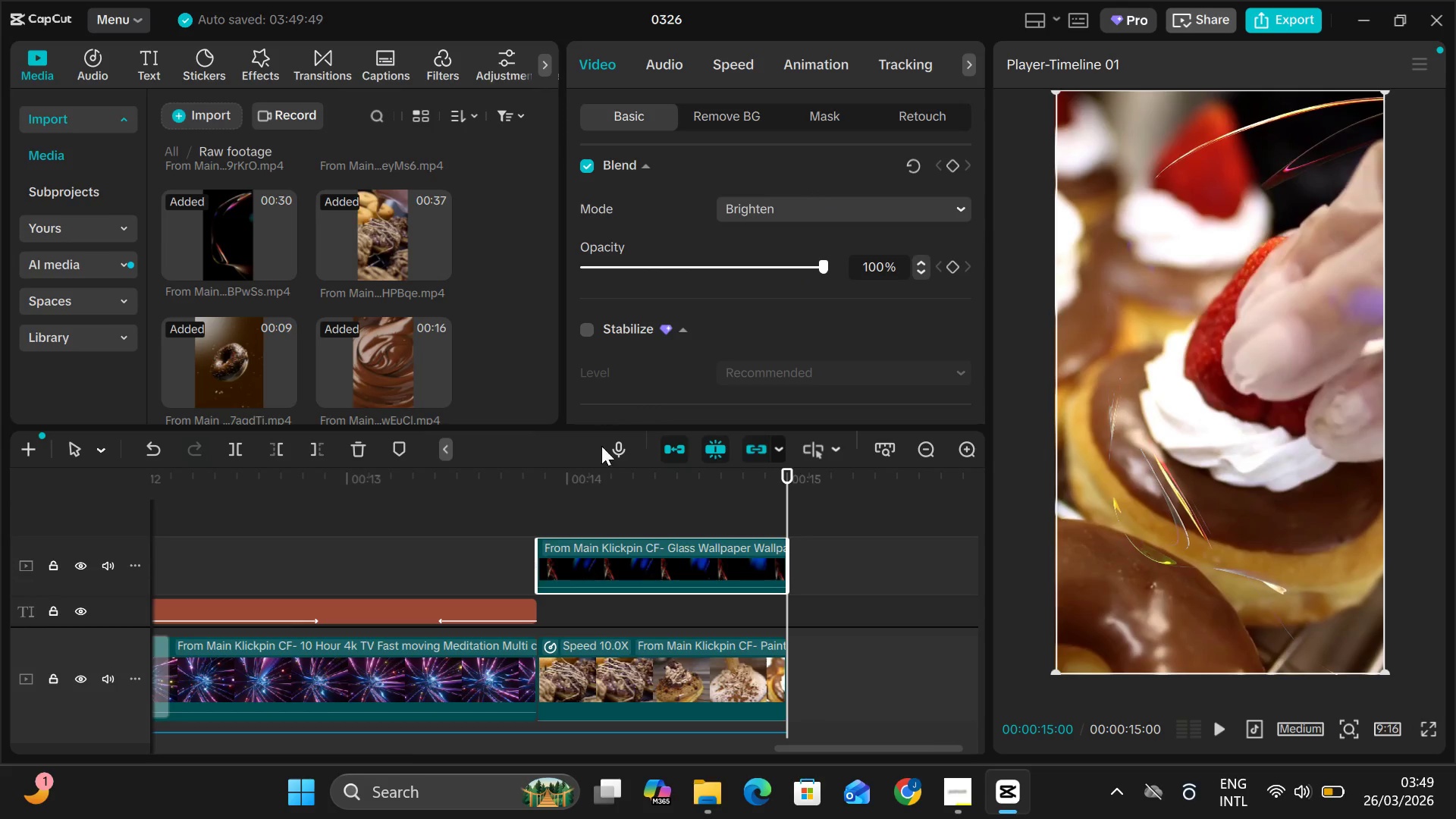 
left_click([526, 487])
 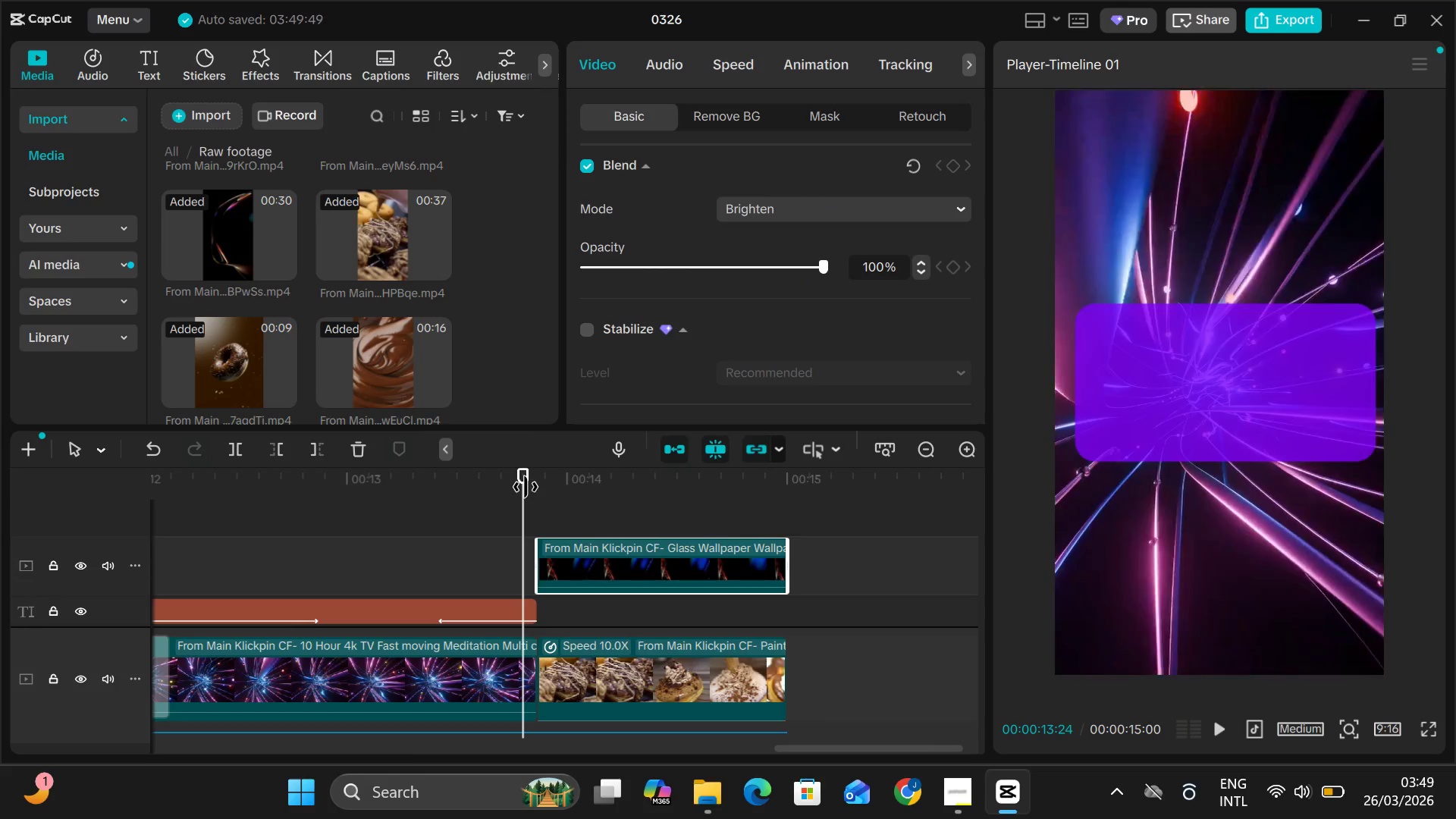 
key(Space)
 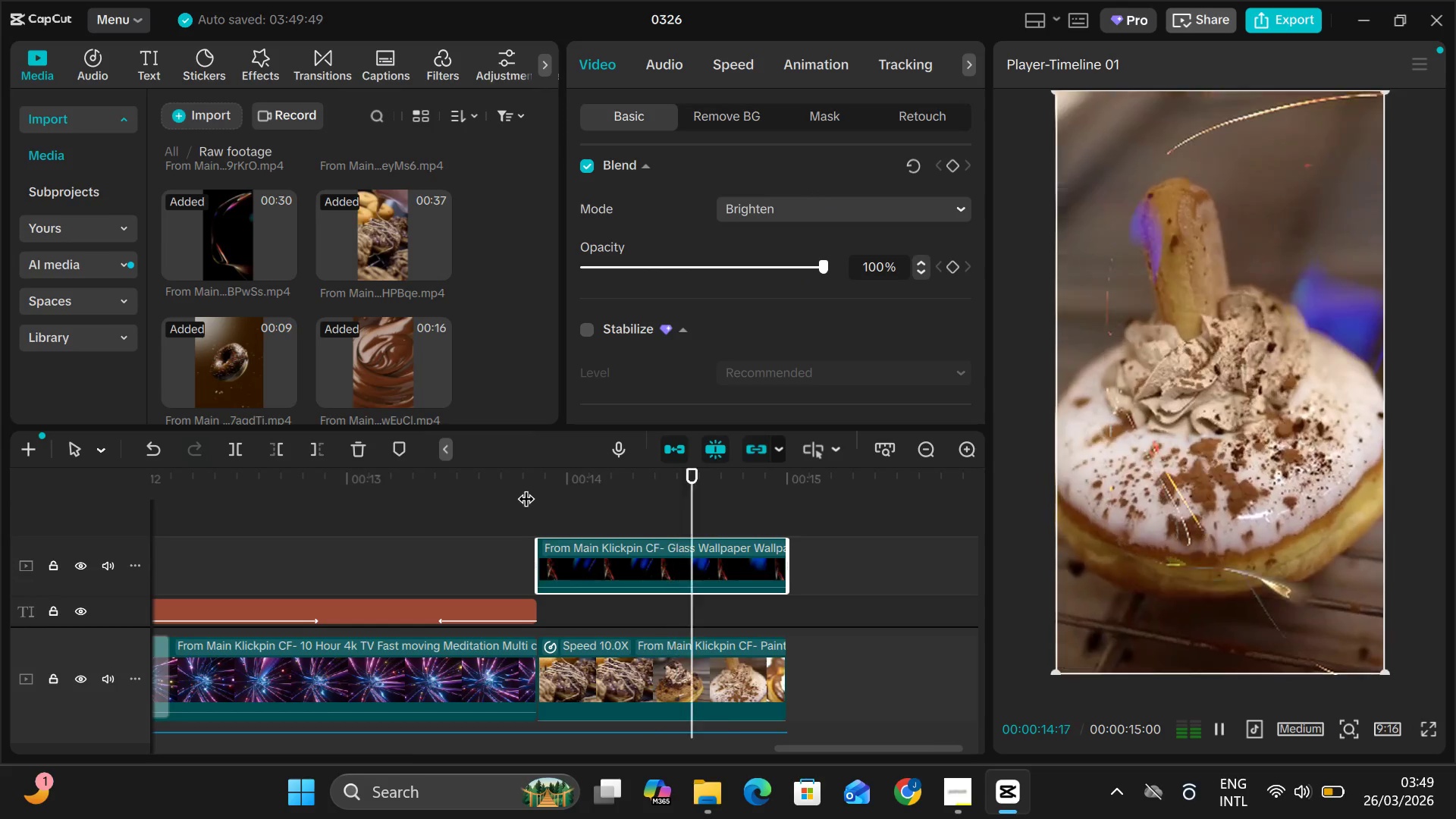 
key(Space)
 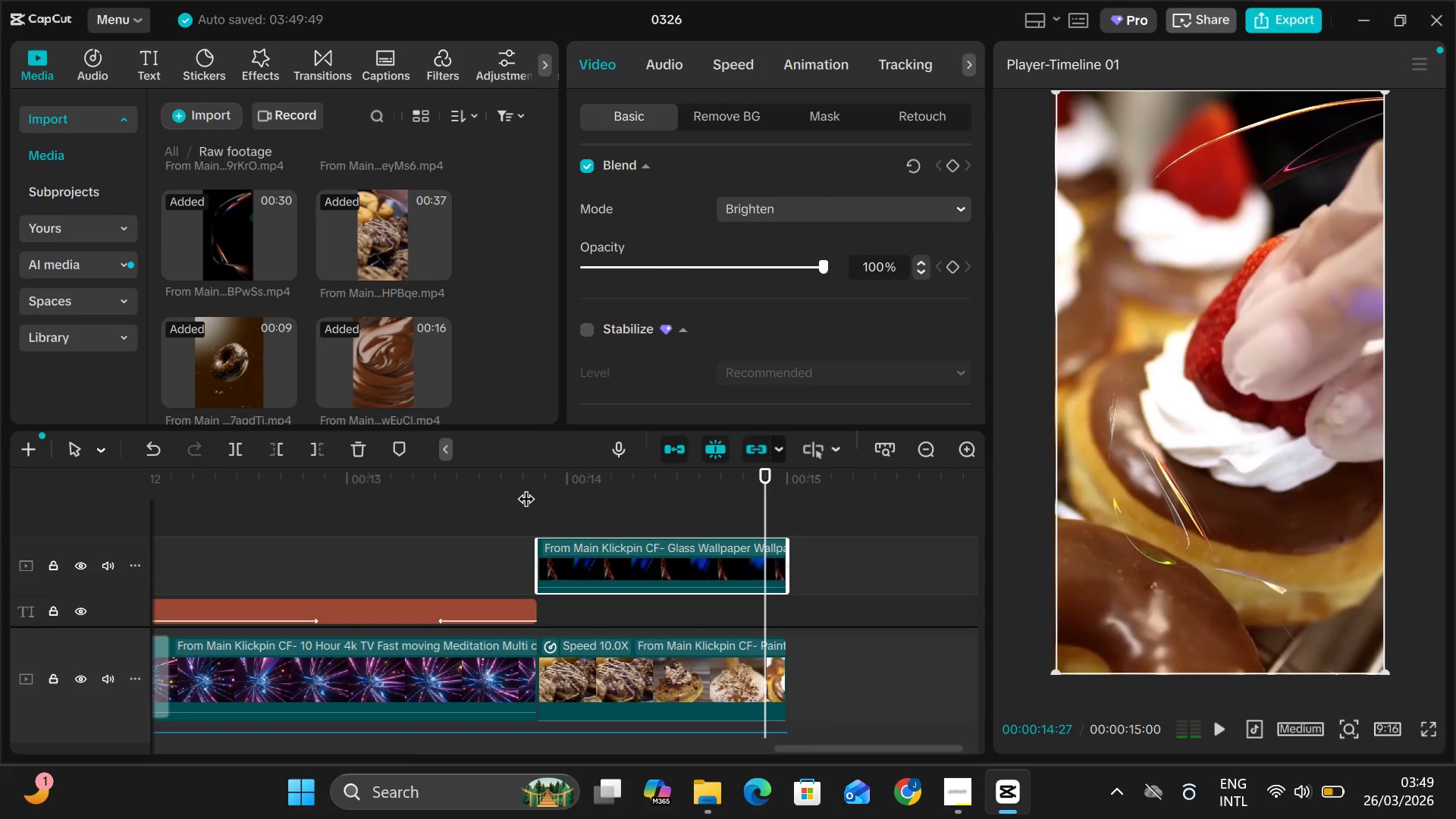 
key(Space)
 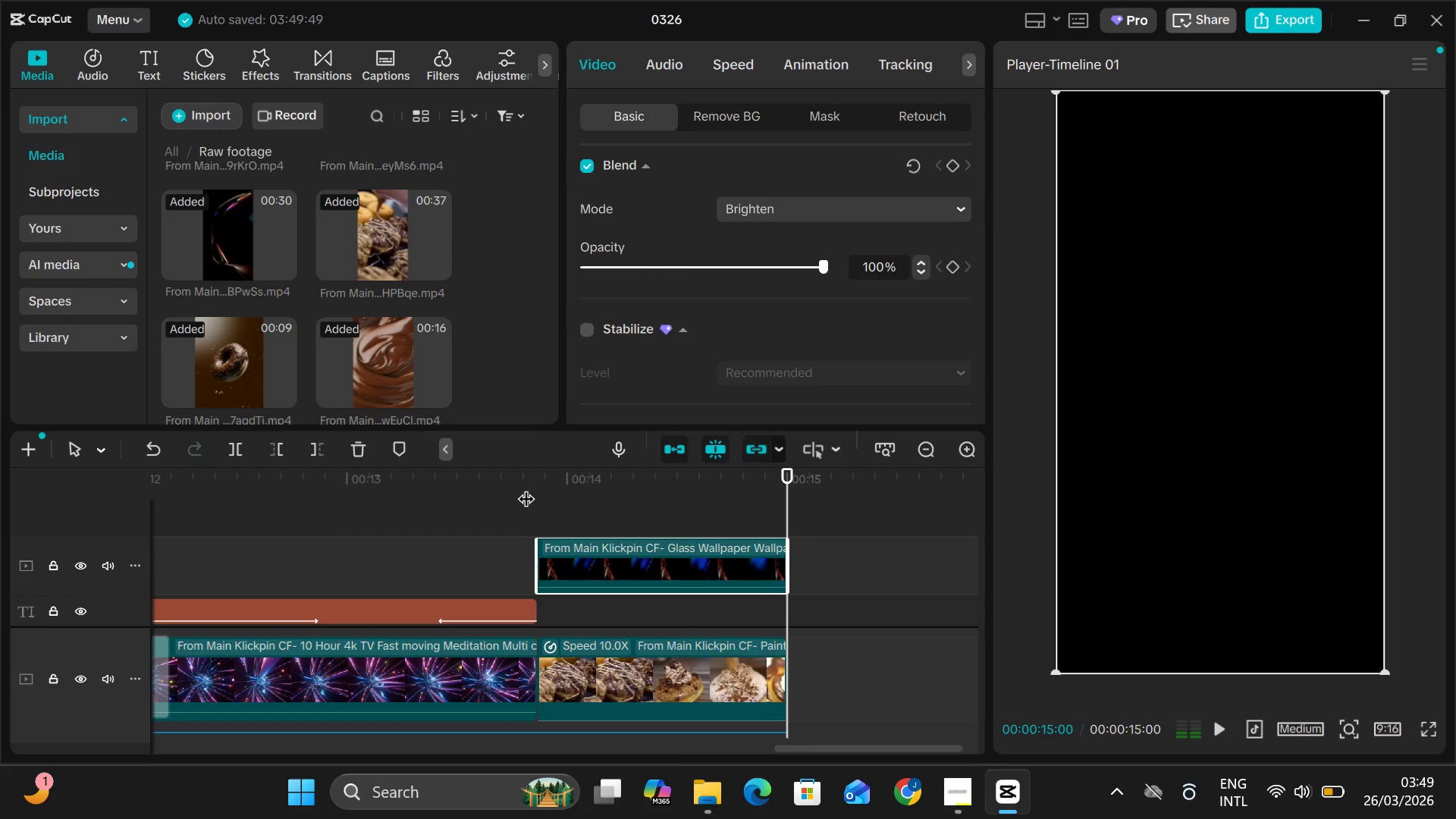 
hold_key(key=Space, duration=0.42)
 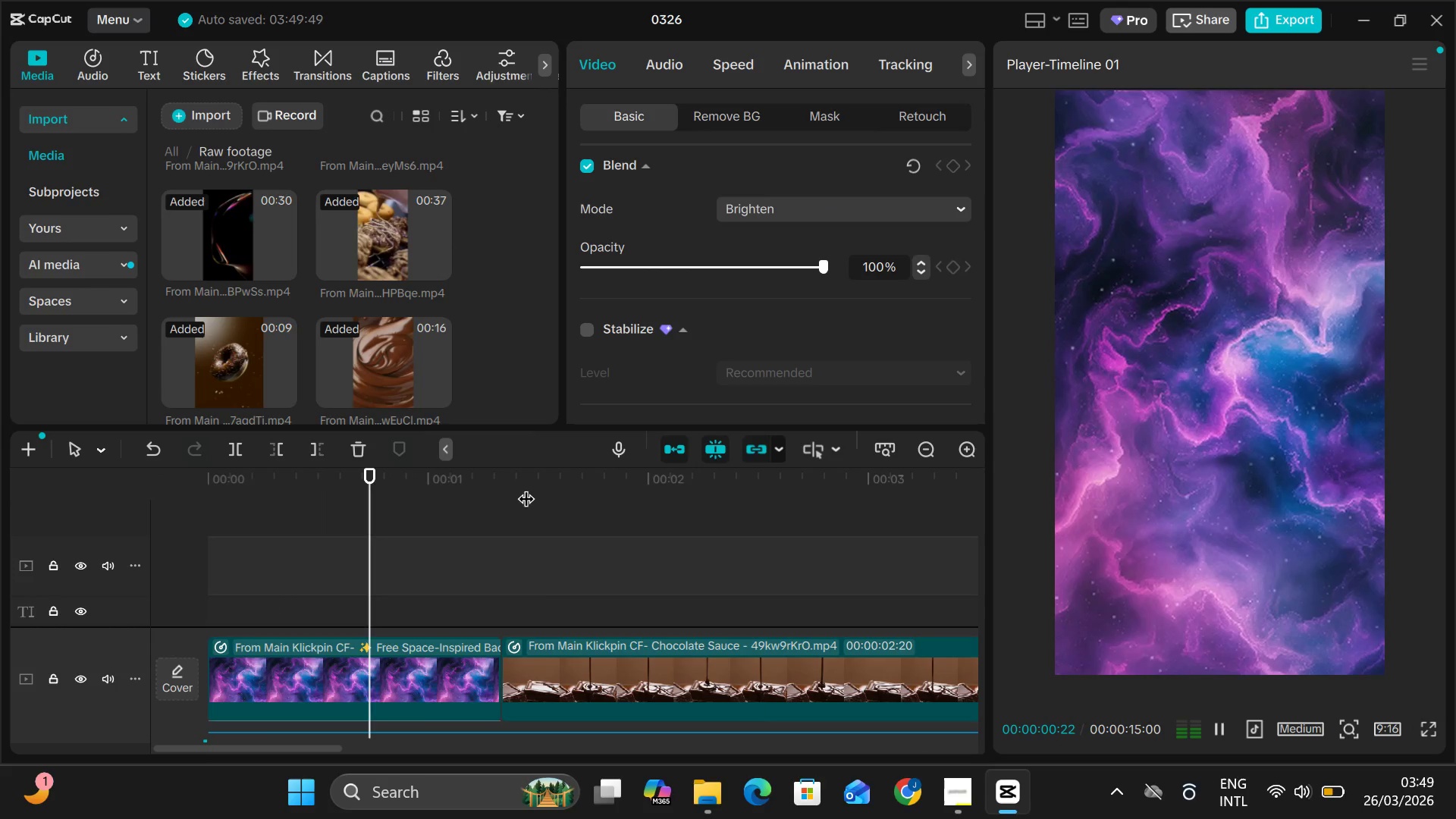 
scroll: coordinate [526, 487], scroll_direction: up, amount: 2.0
 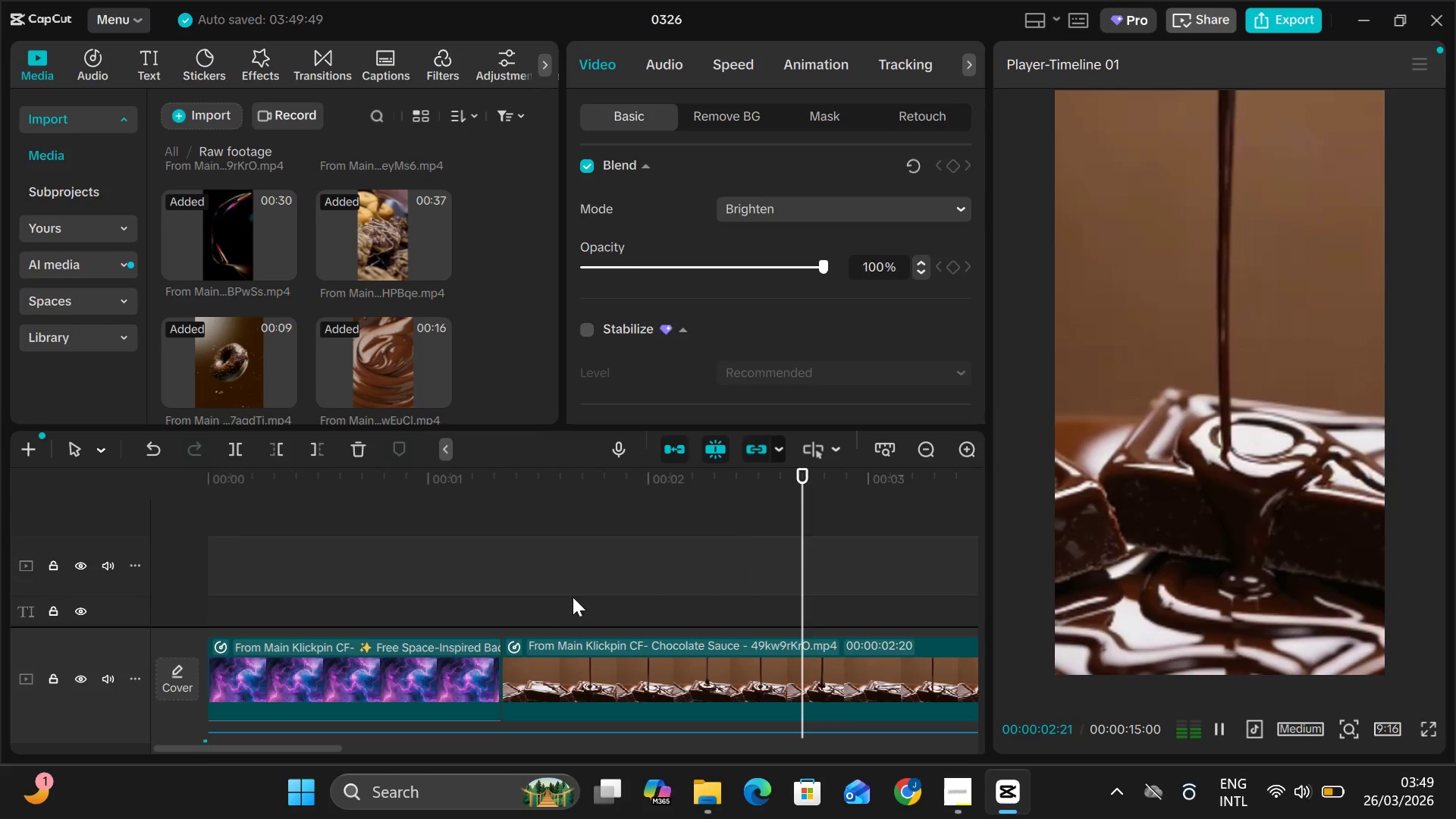 
scroll: coordinate [485, 601], scroll_direction: down, amount: 30.0
 